 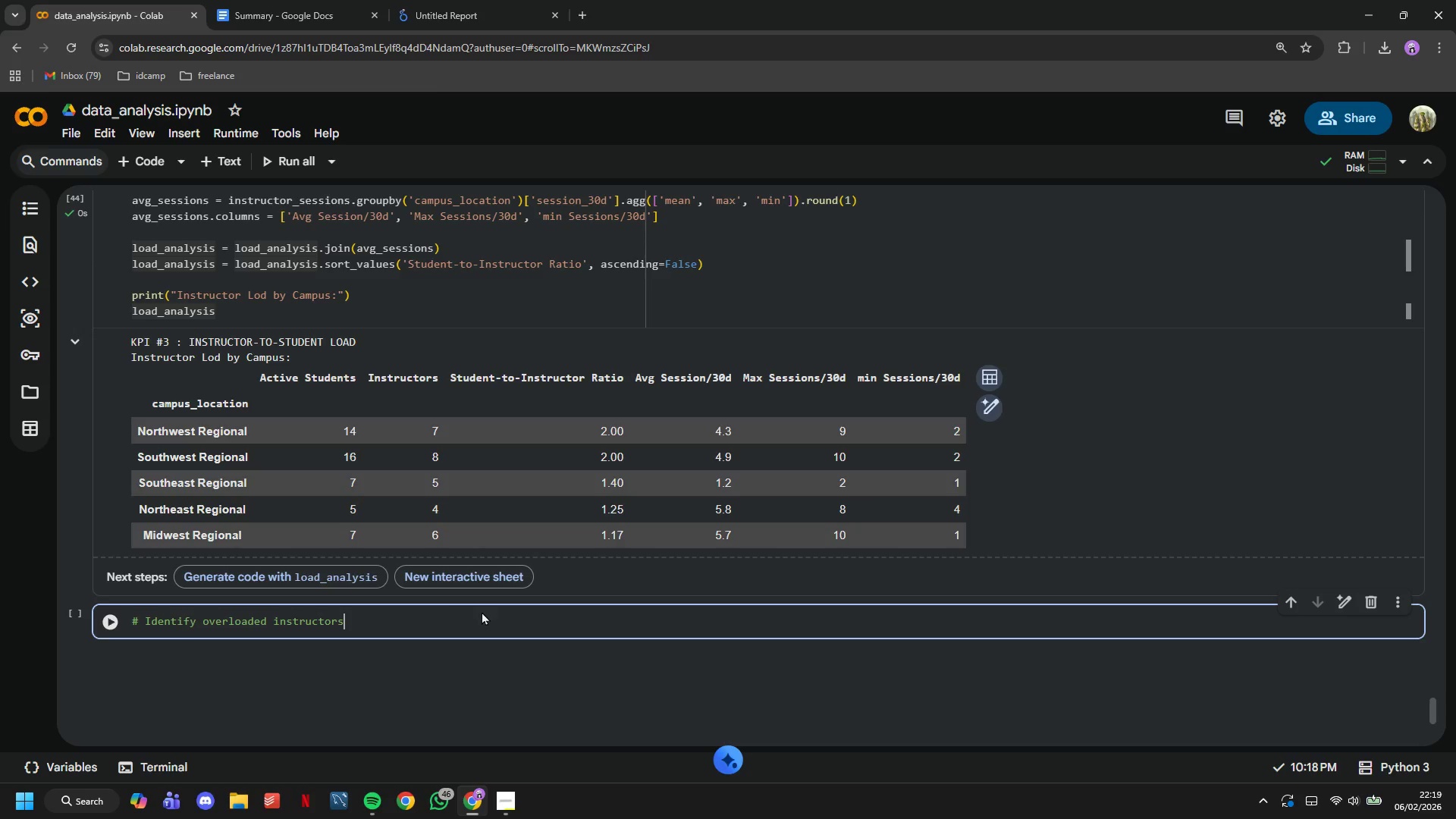 
key(Enter)
 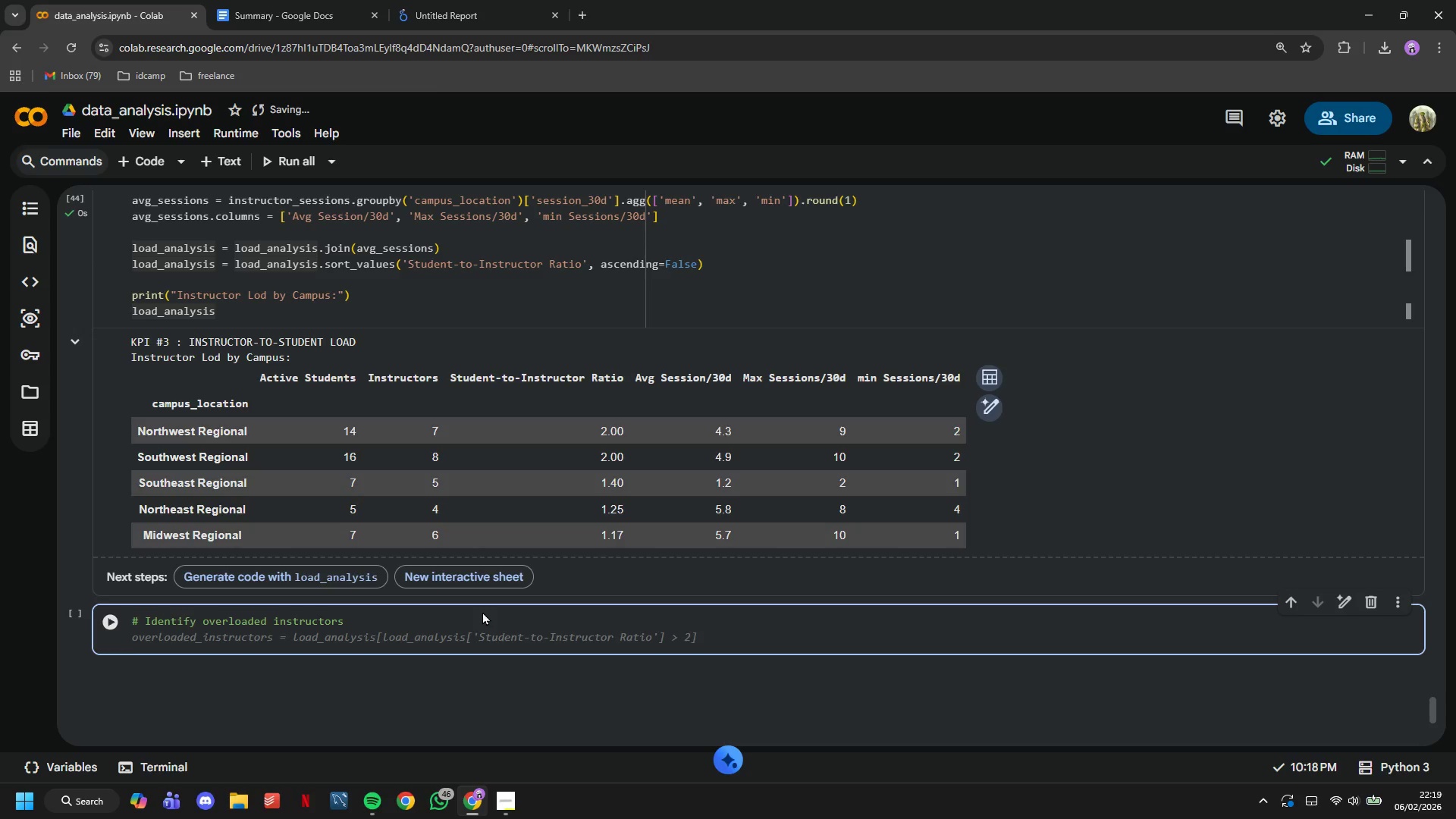 
wait(10.73)
 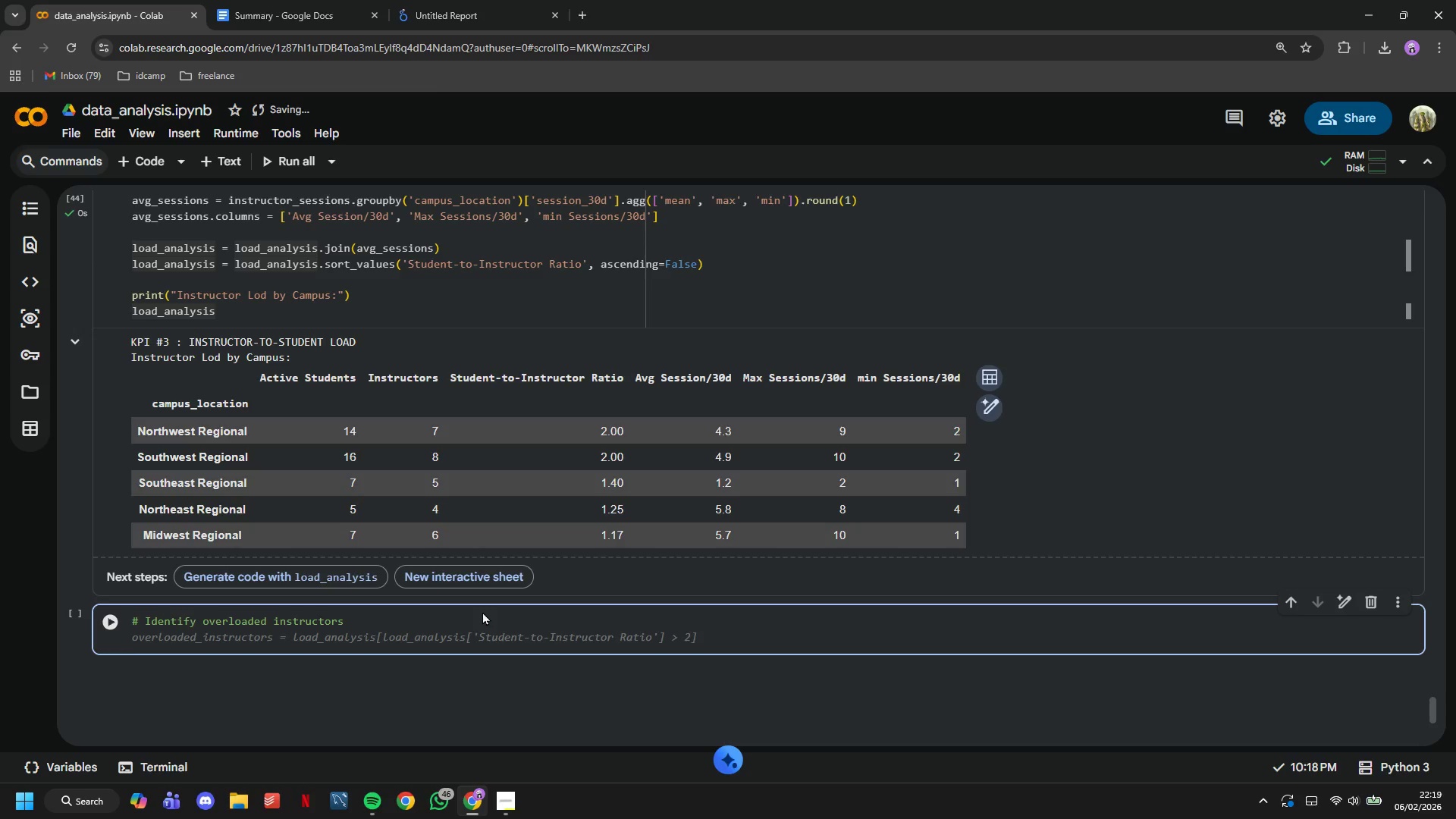 
type(instructor_workload = )
 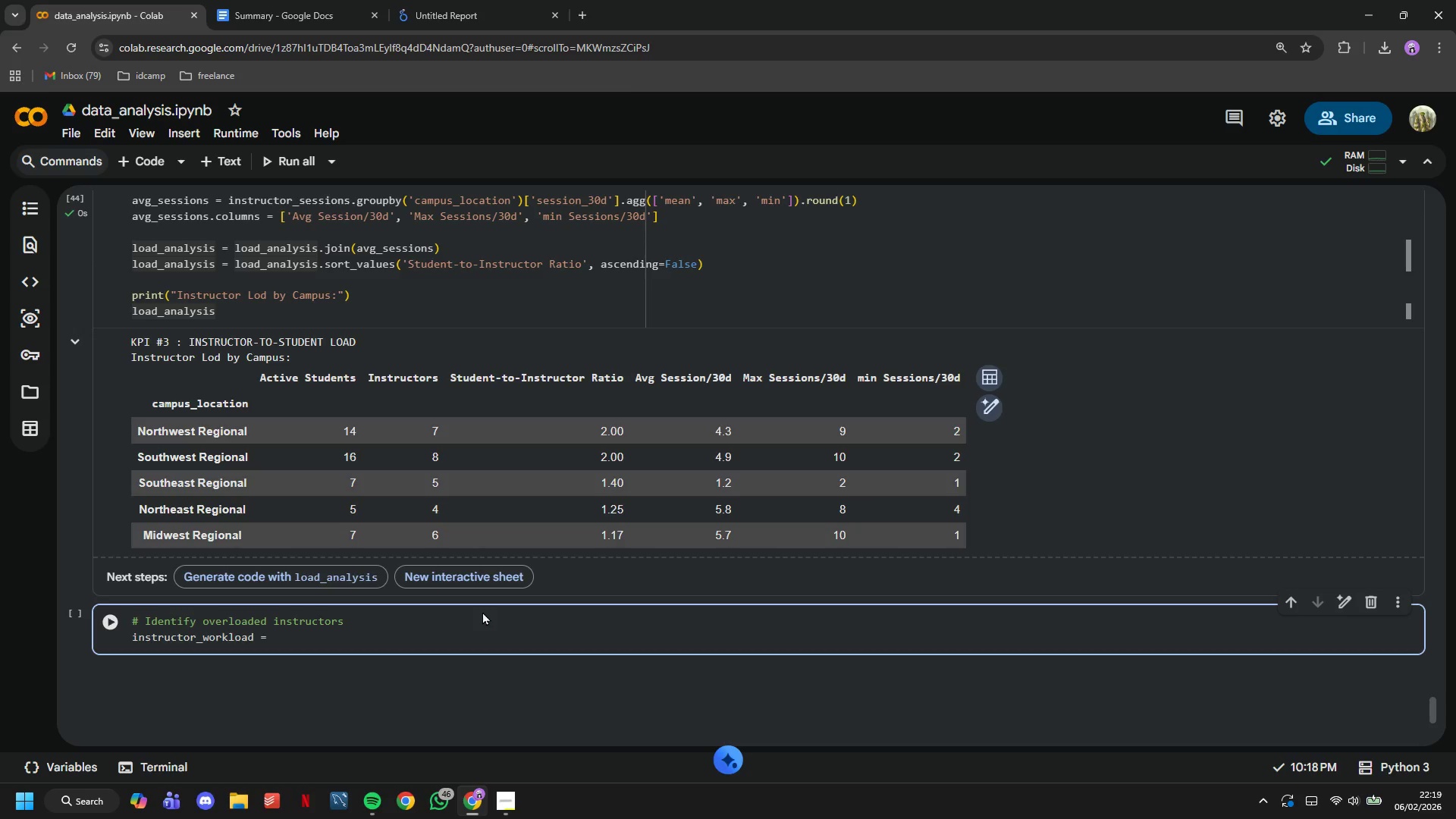 
wait(8.38)
 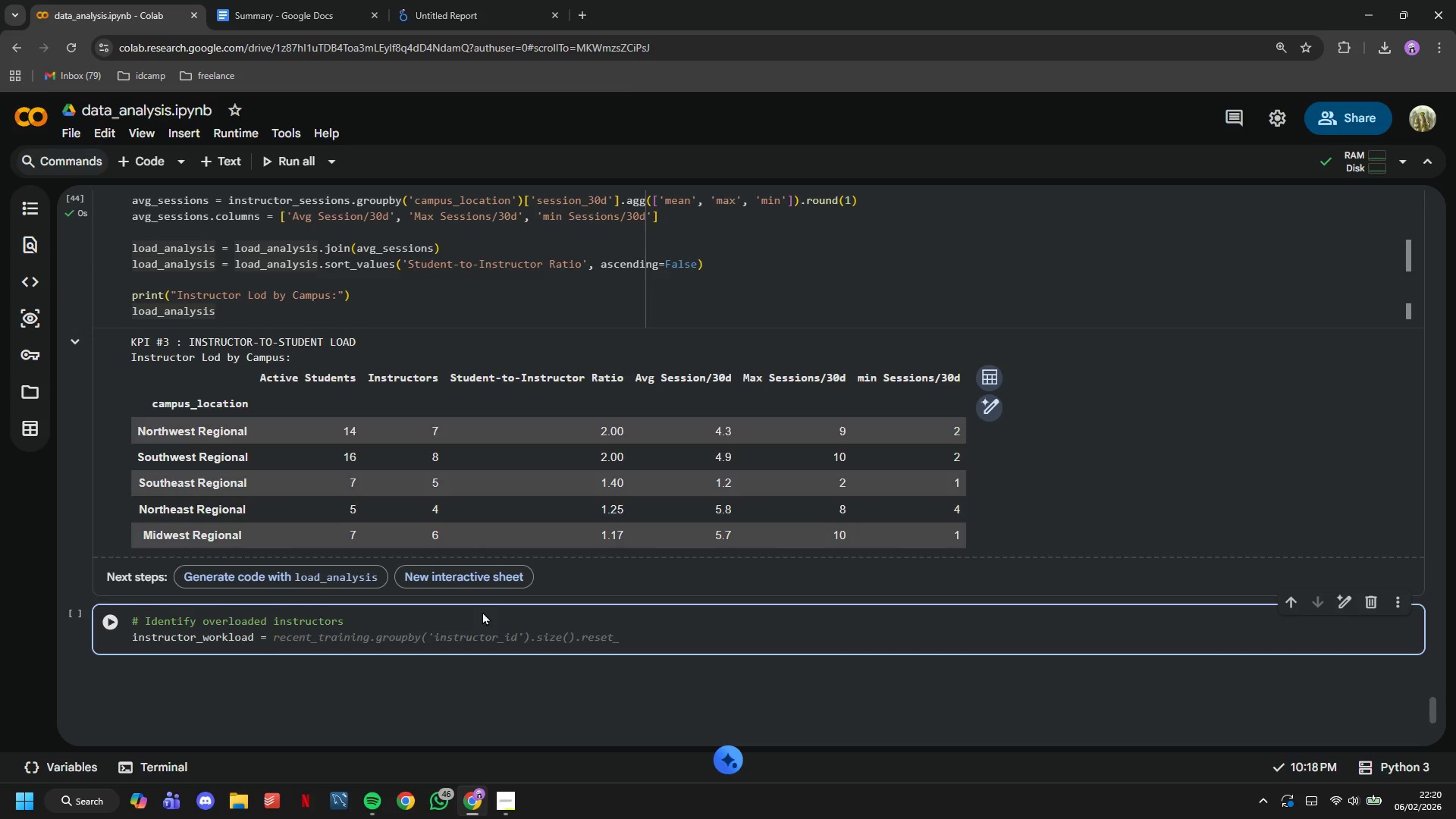 
type(instruct)
 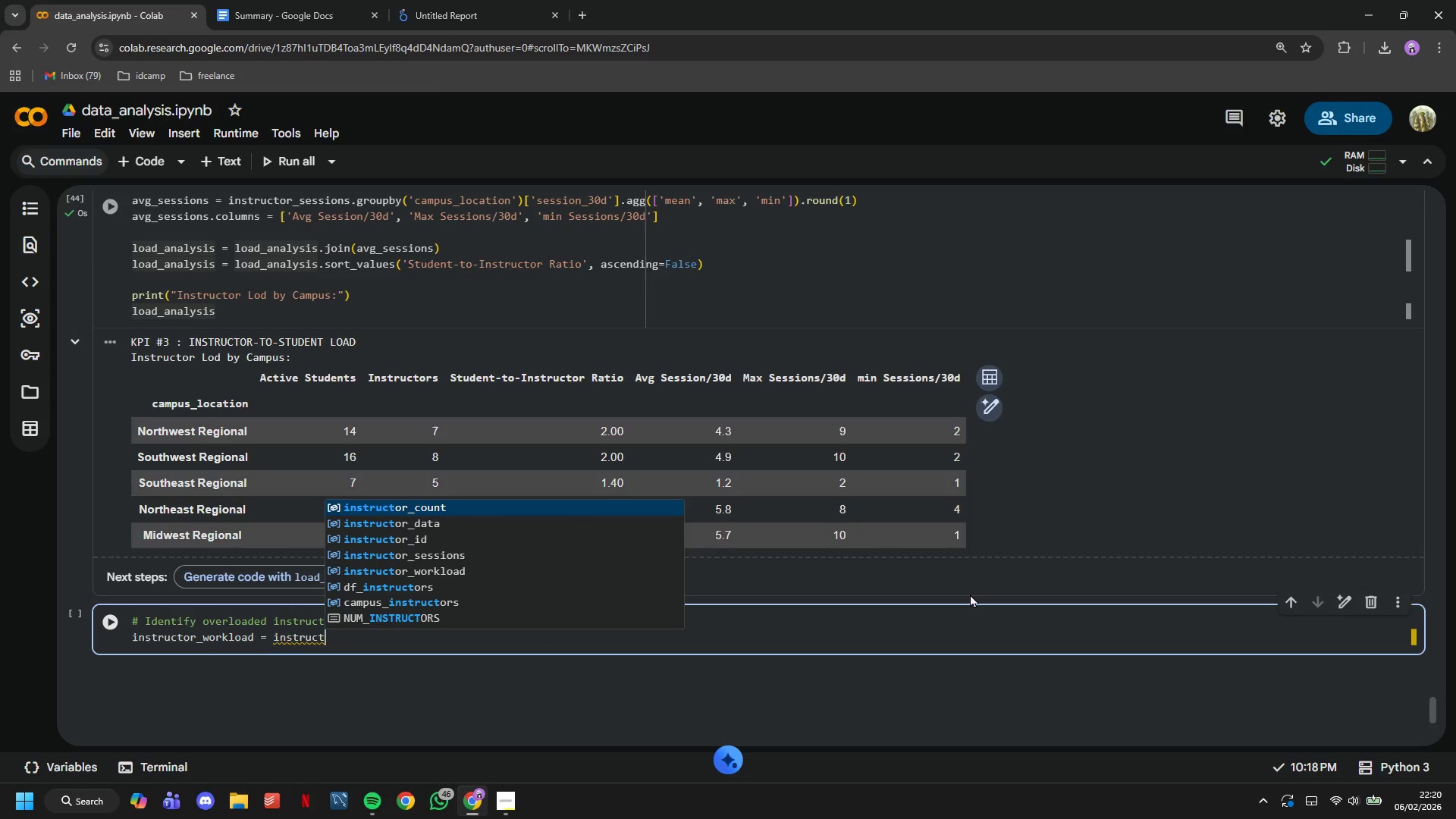 
key(ArrowDown)
 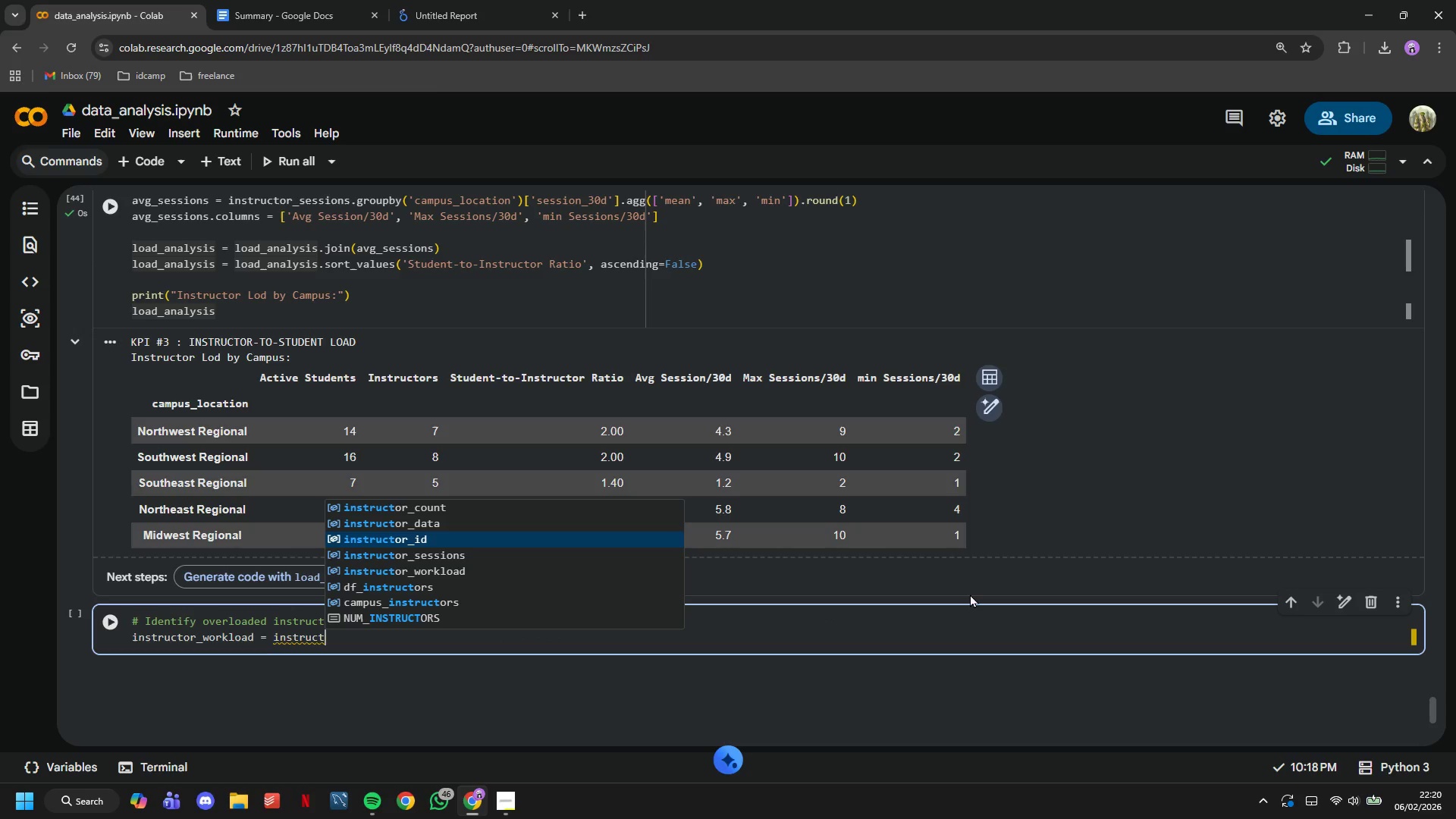 
key(ArrowDown)
 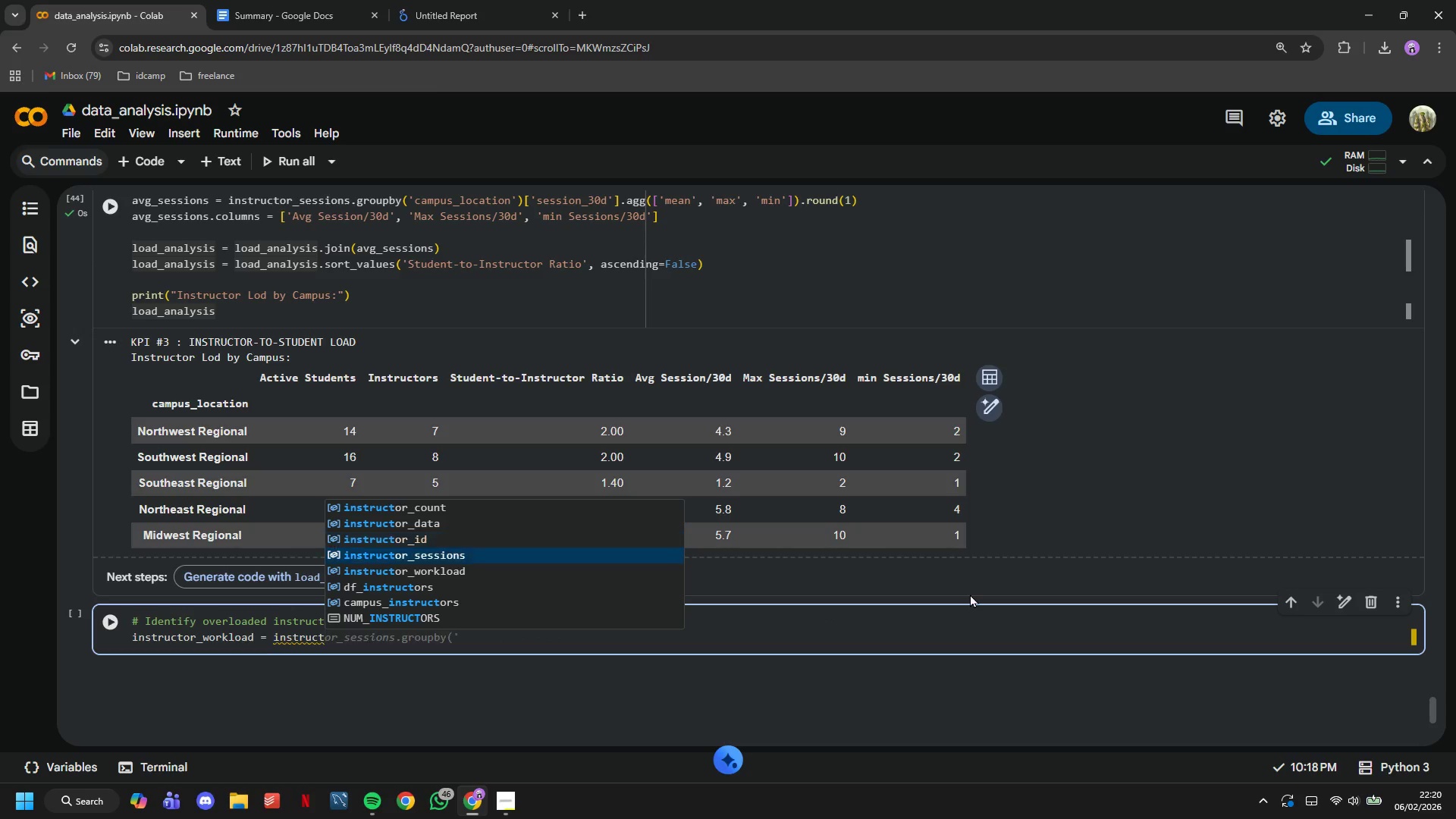 
key(ArrowDown)
 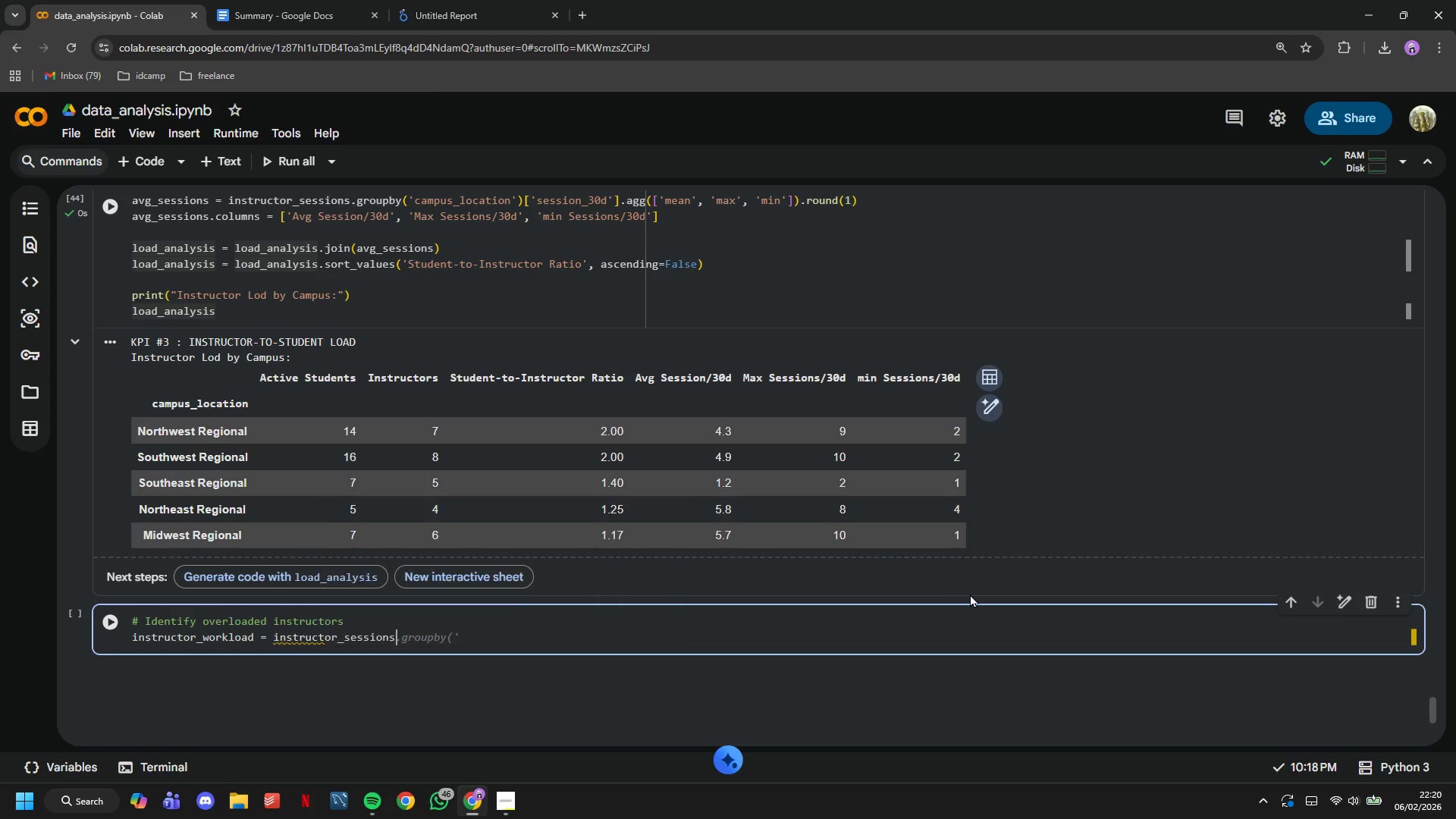 
key(Enter)
 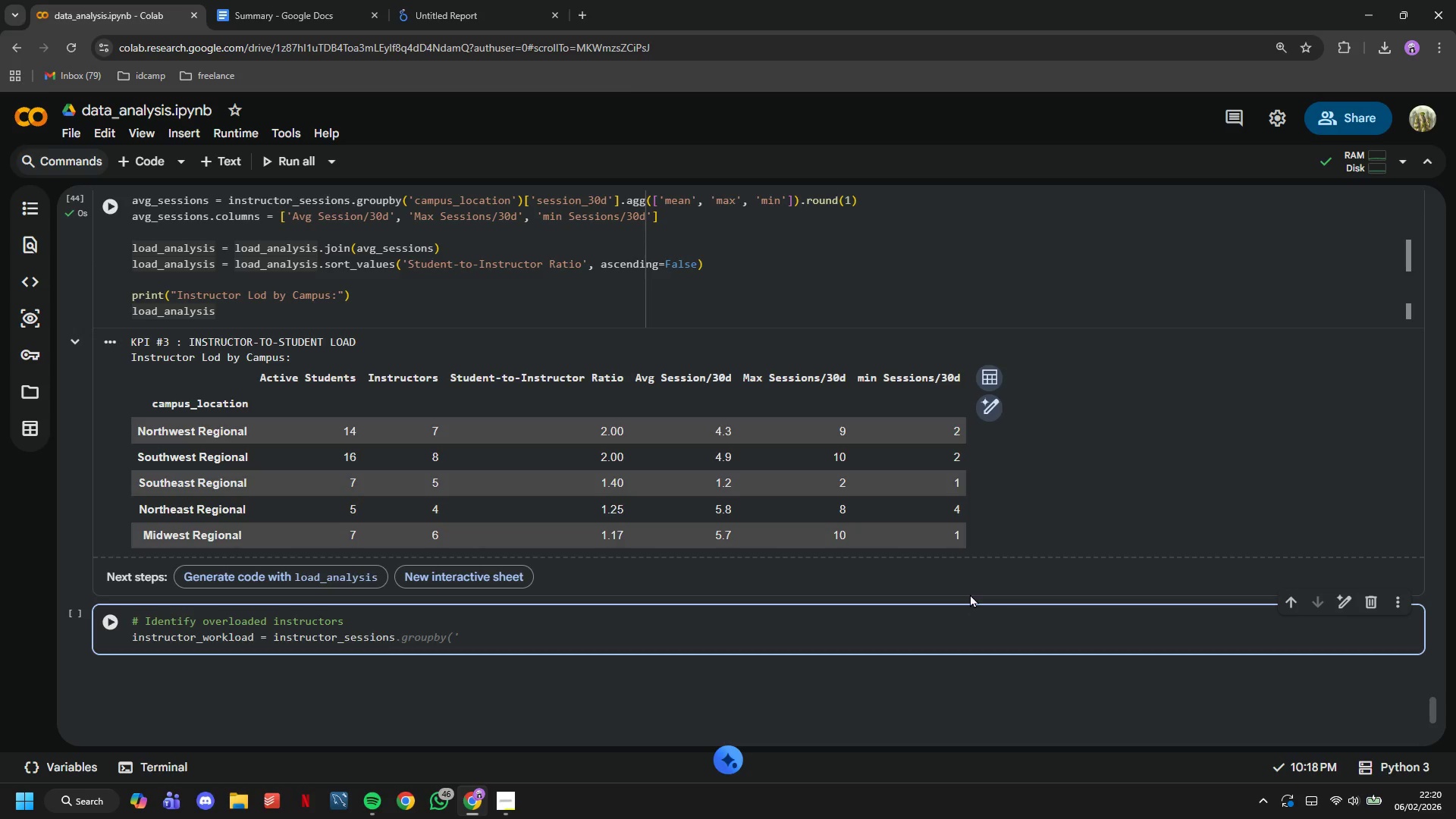 
wait(7.56)
 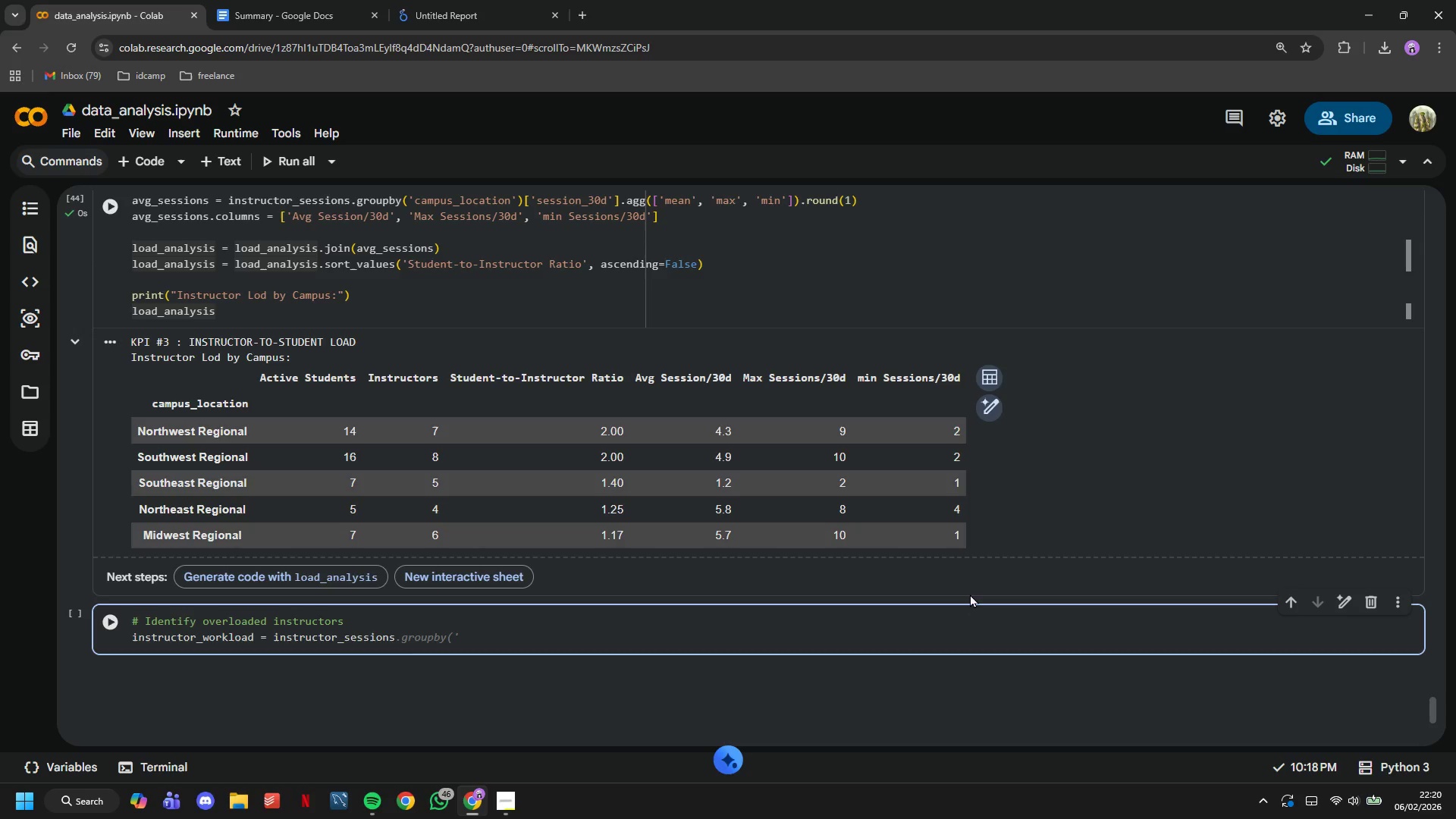 
type(.merge()
 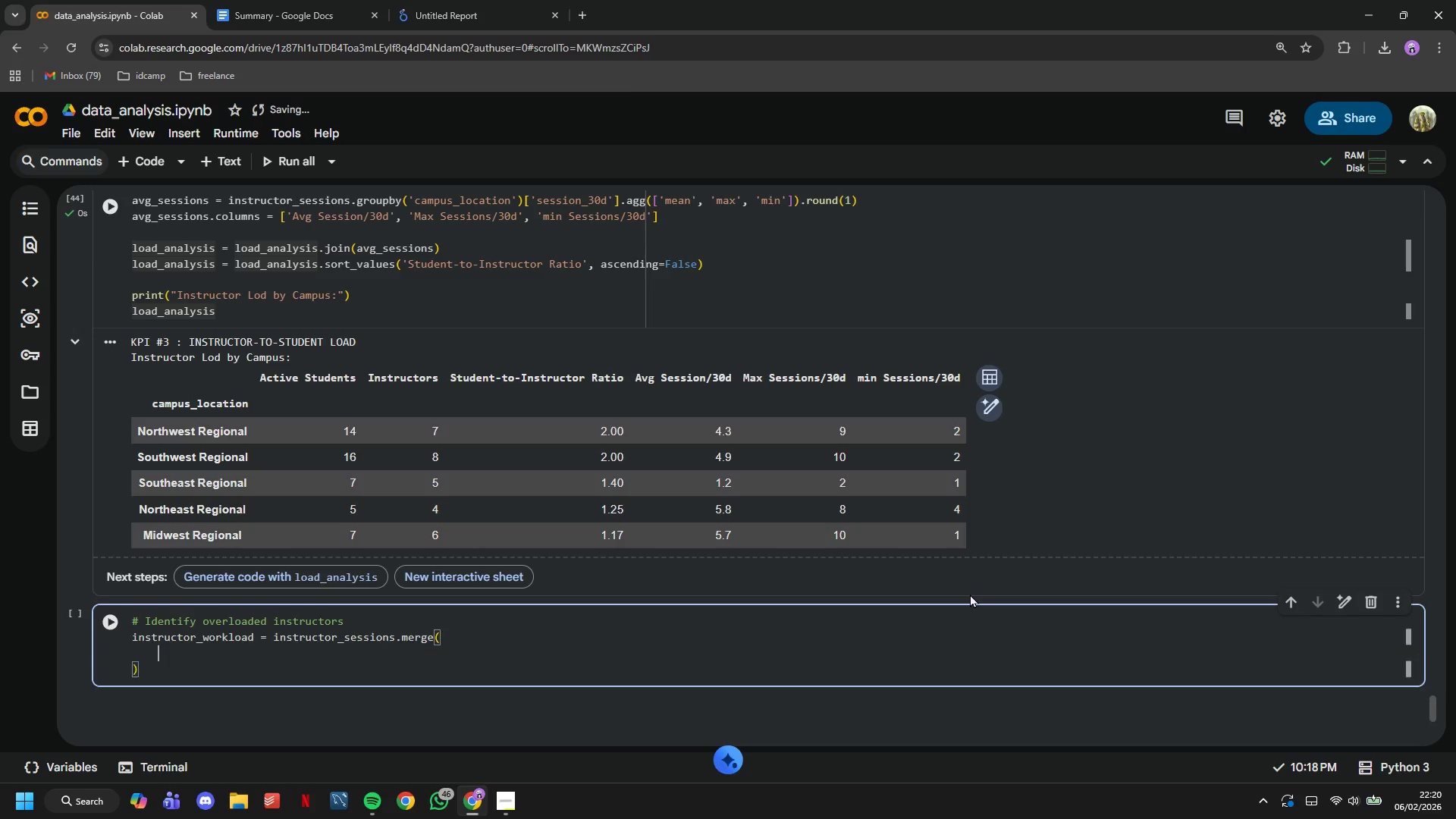 
key(Enter)
 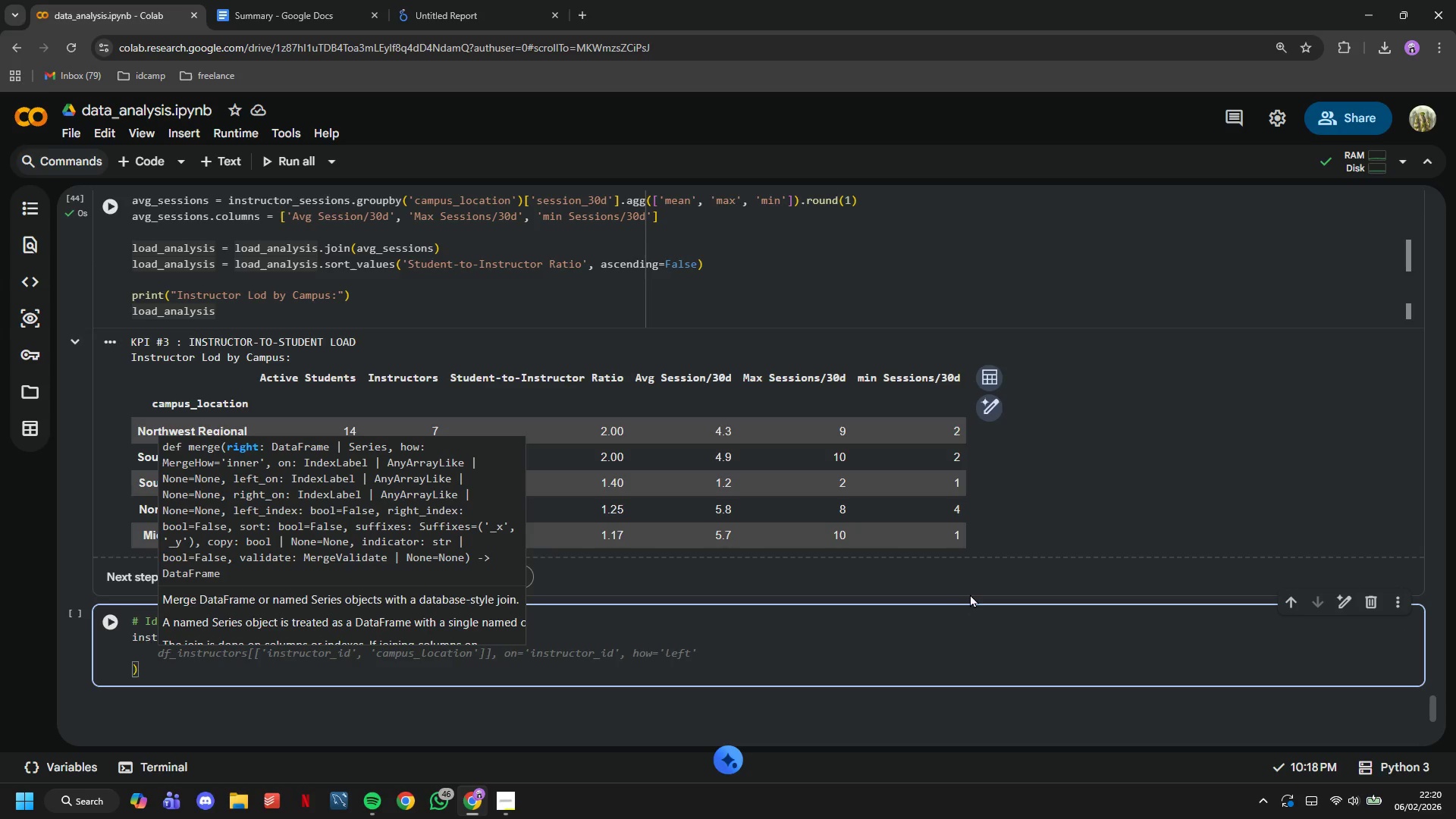 
type(df_instructors)
 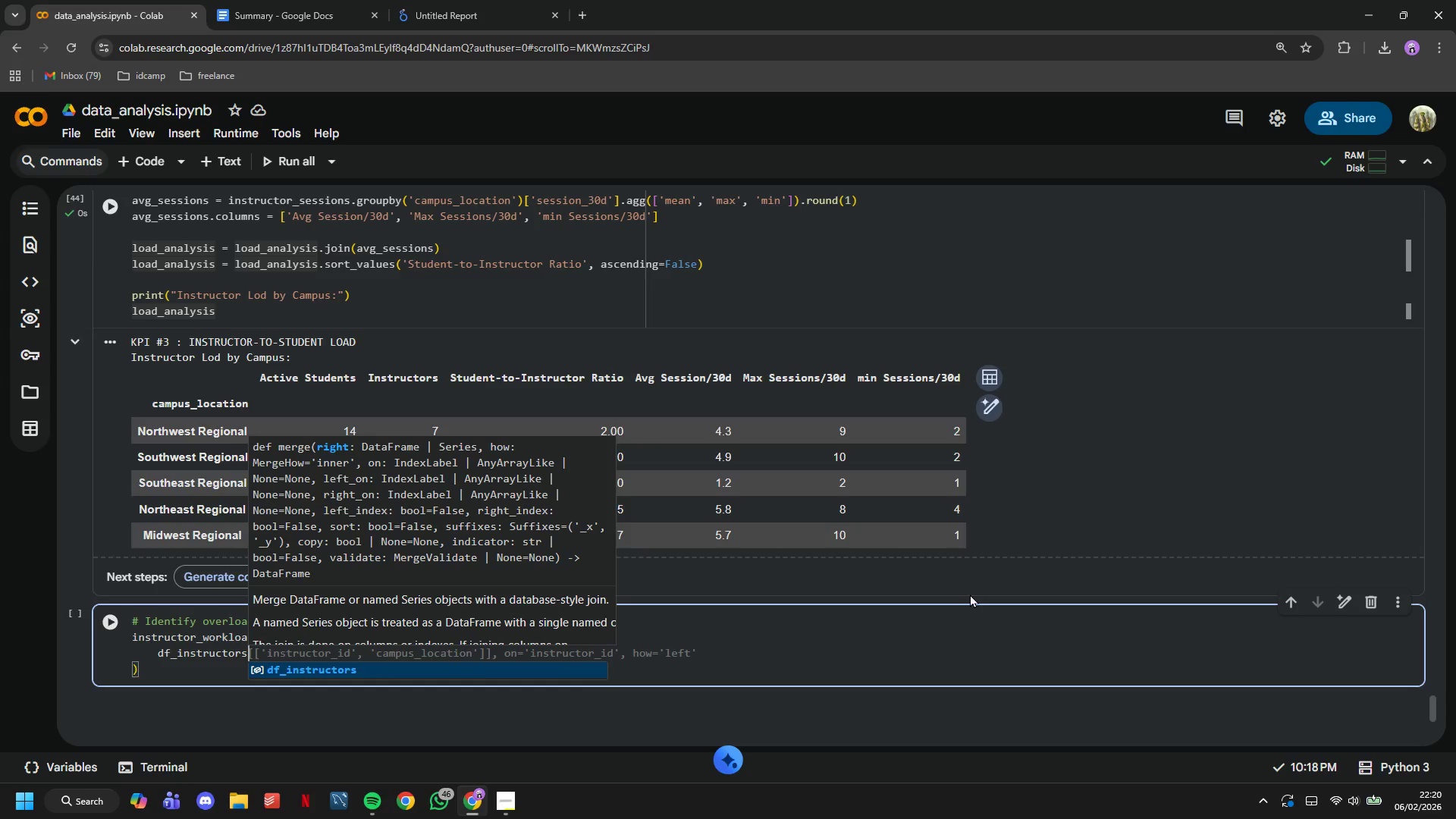 
type([['instructor_id)
 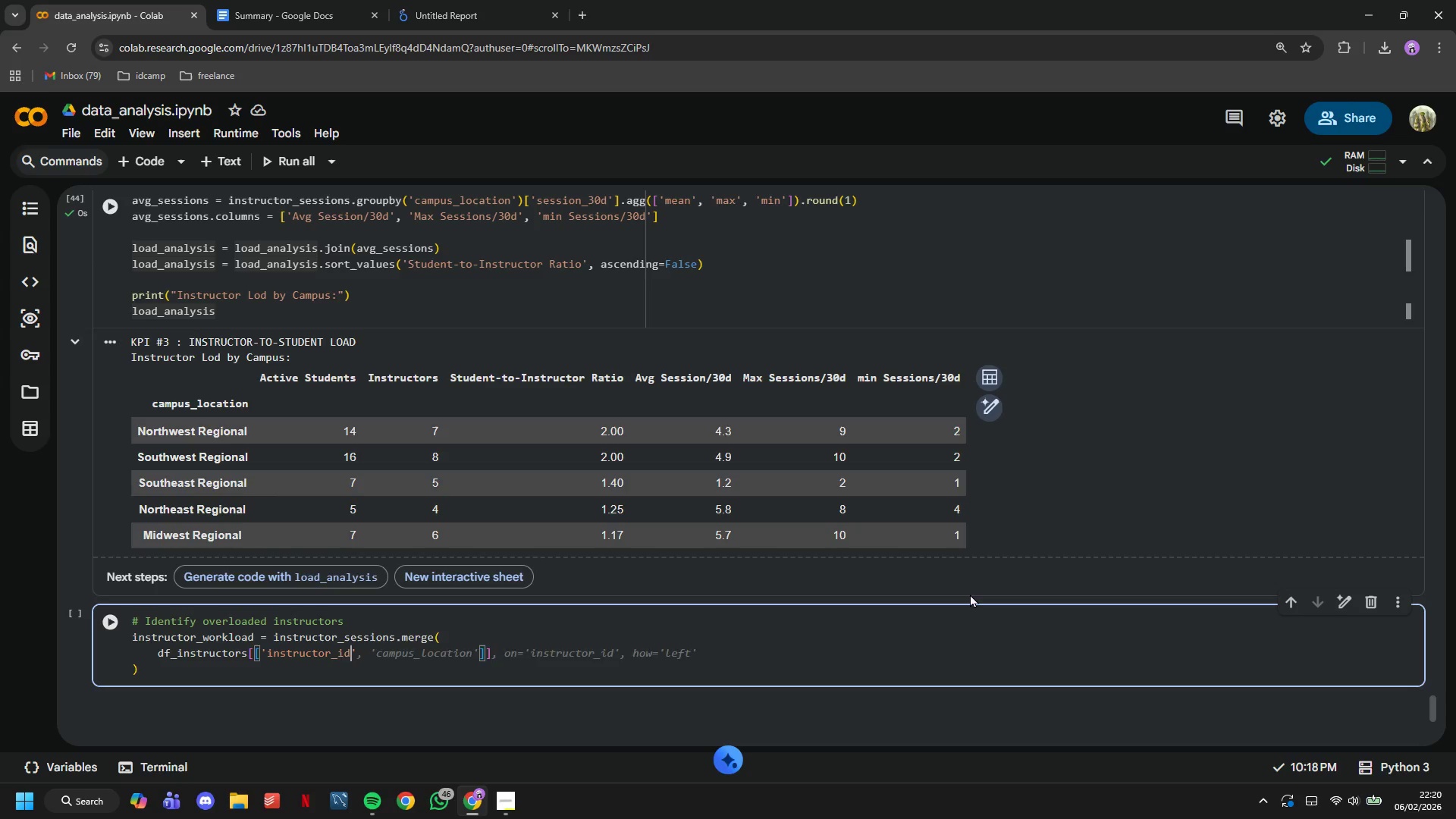 
key(ArrowRight)
 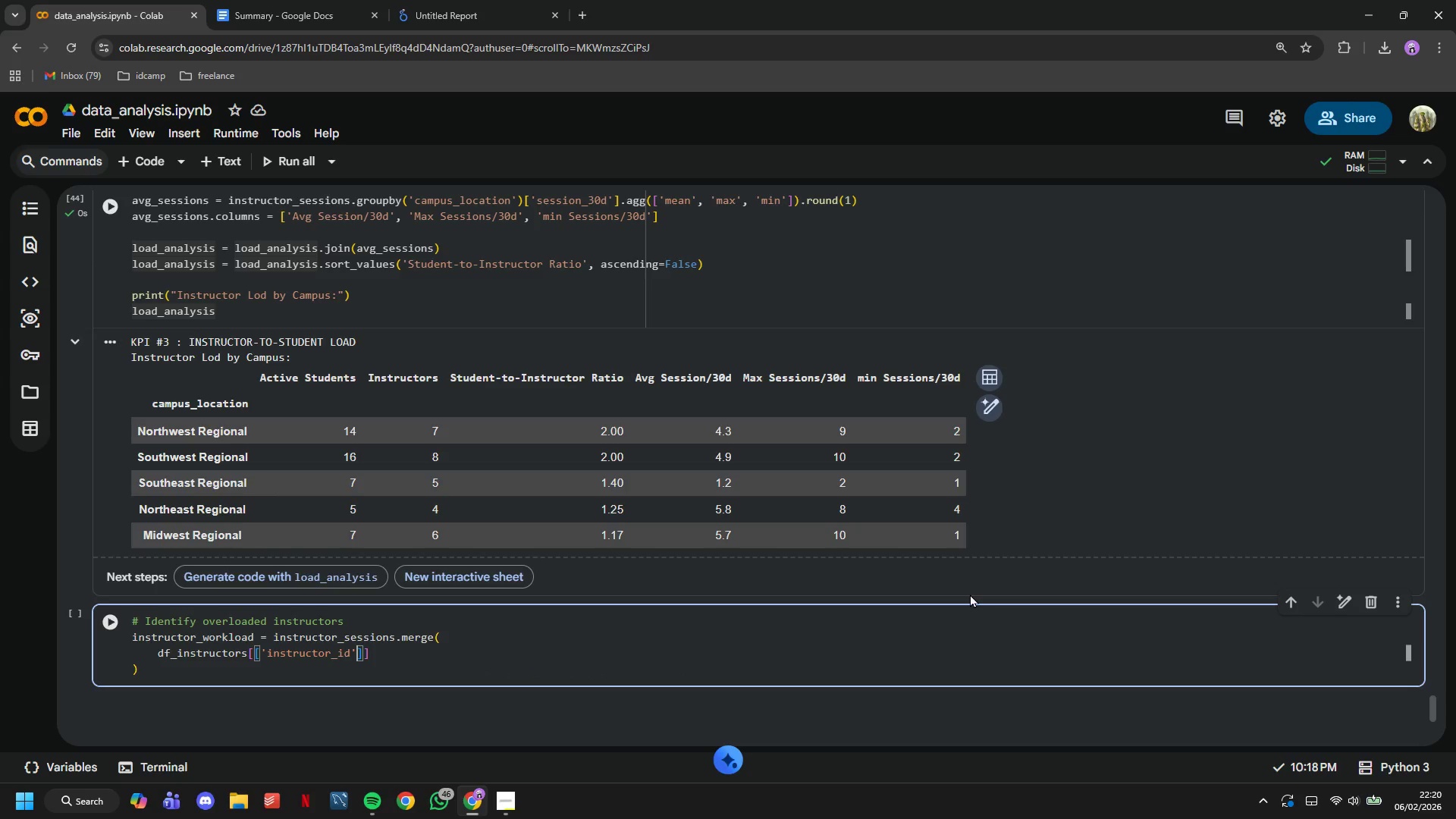 
type(, 'campus_location)
 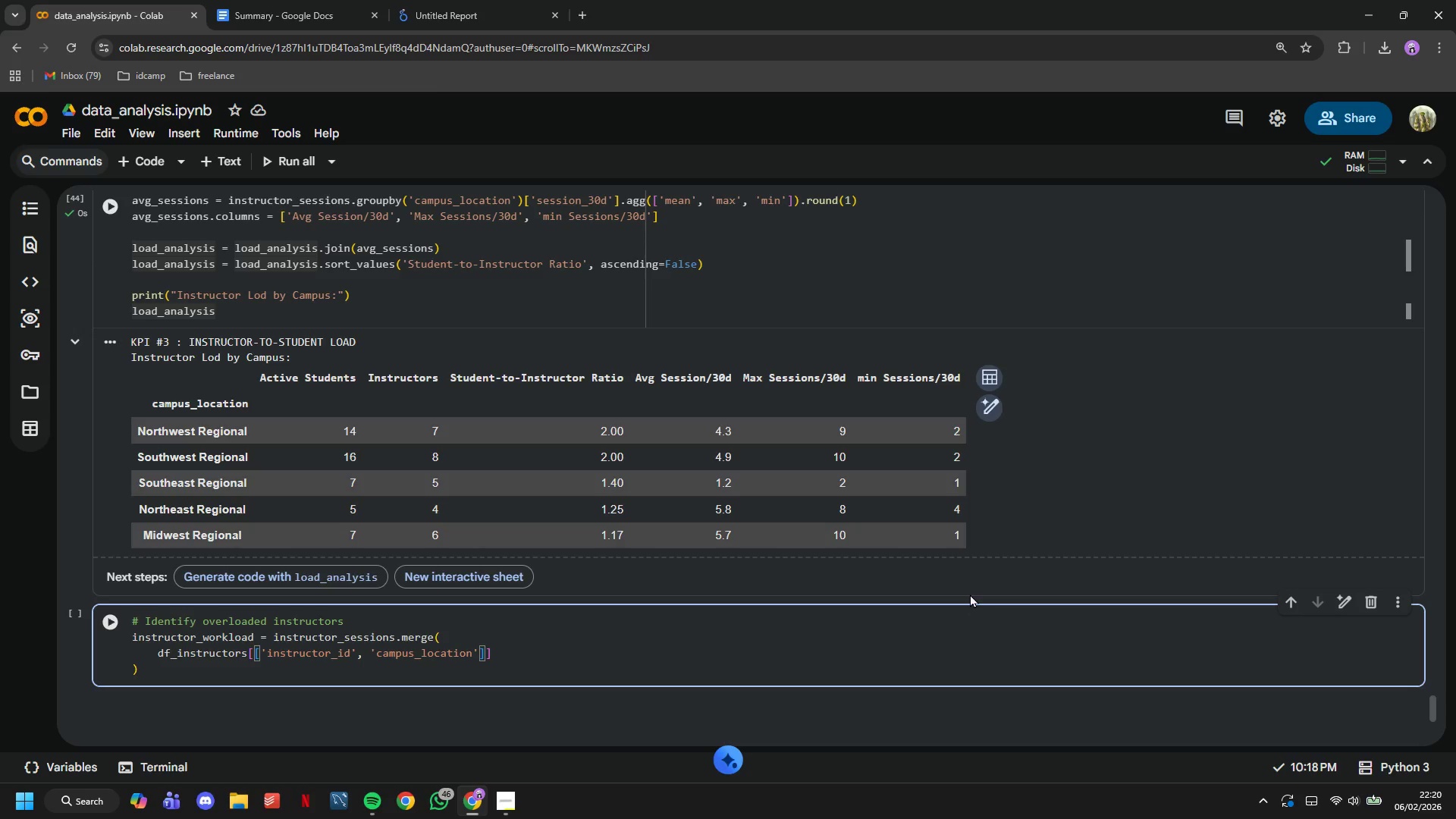 
key(ArrowRight)
 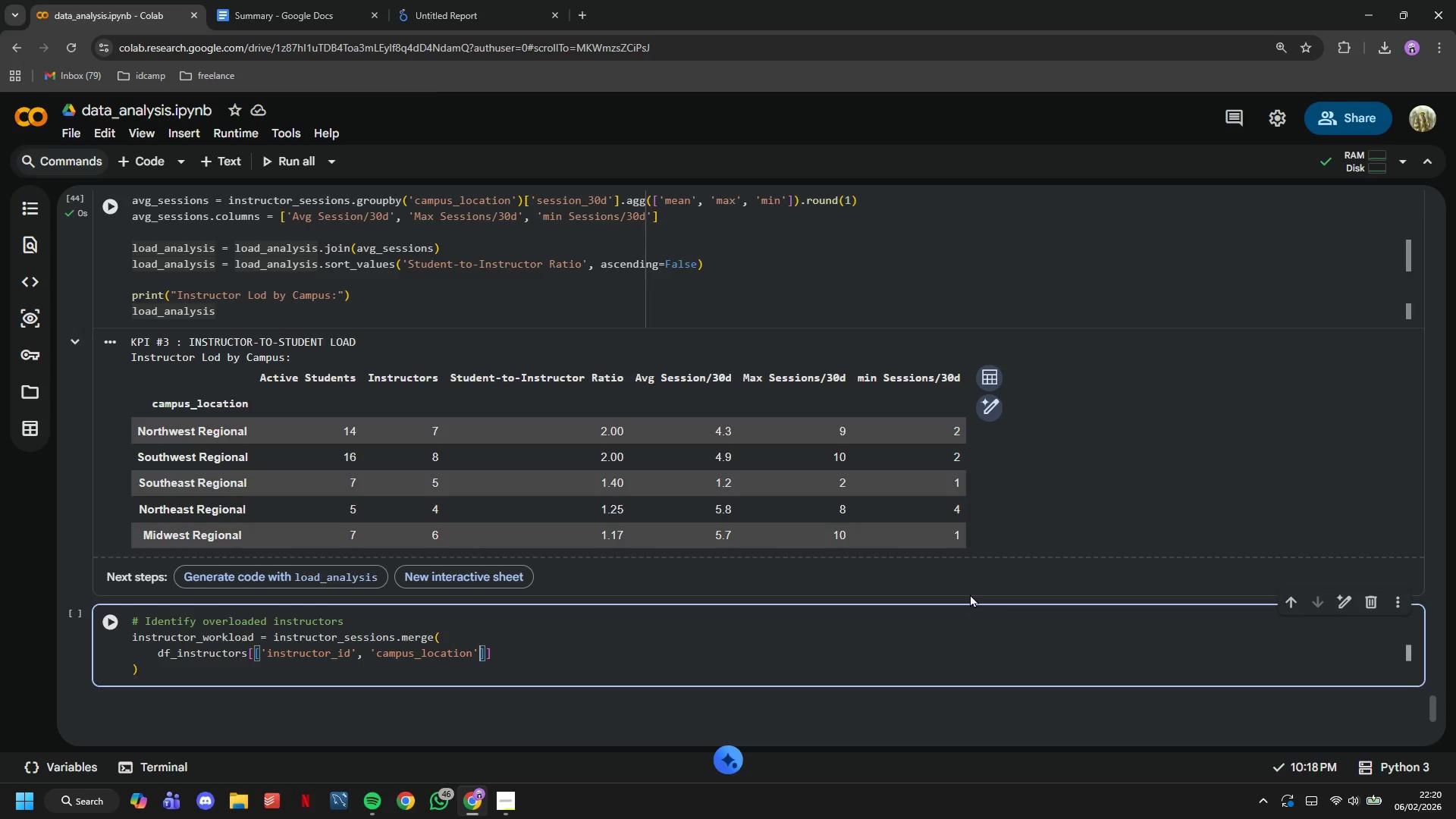 
key(Comma)
 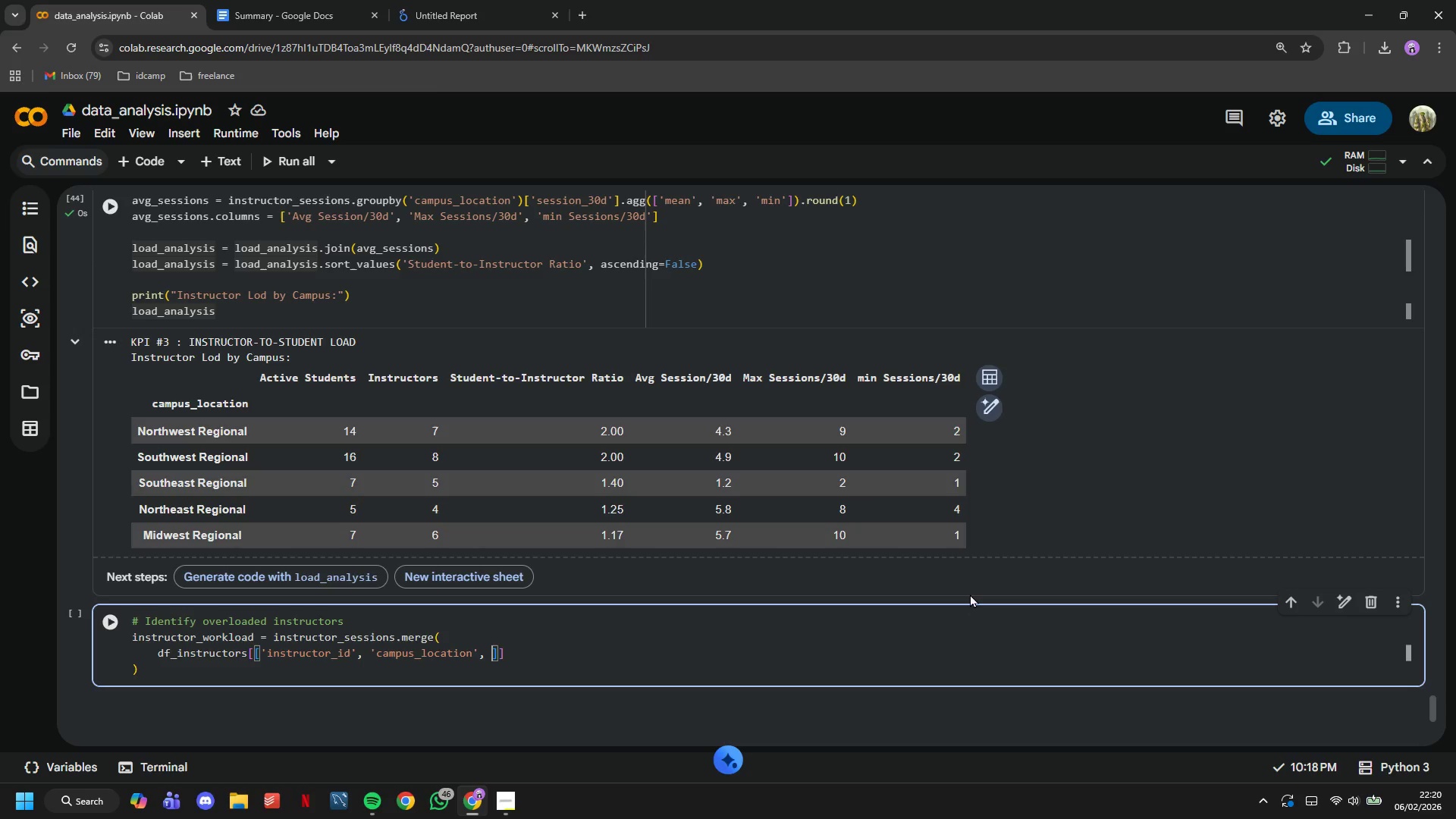 
key(Space)
 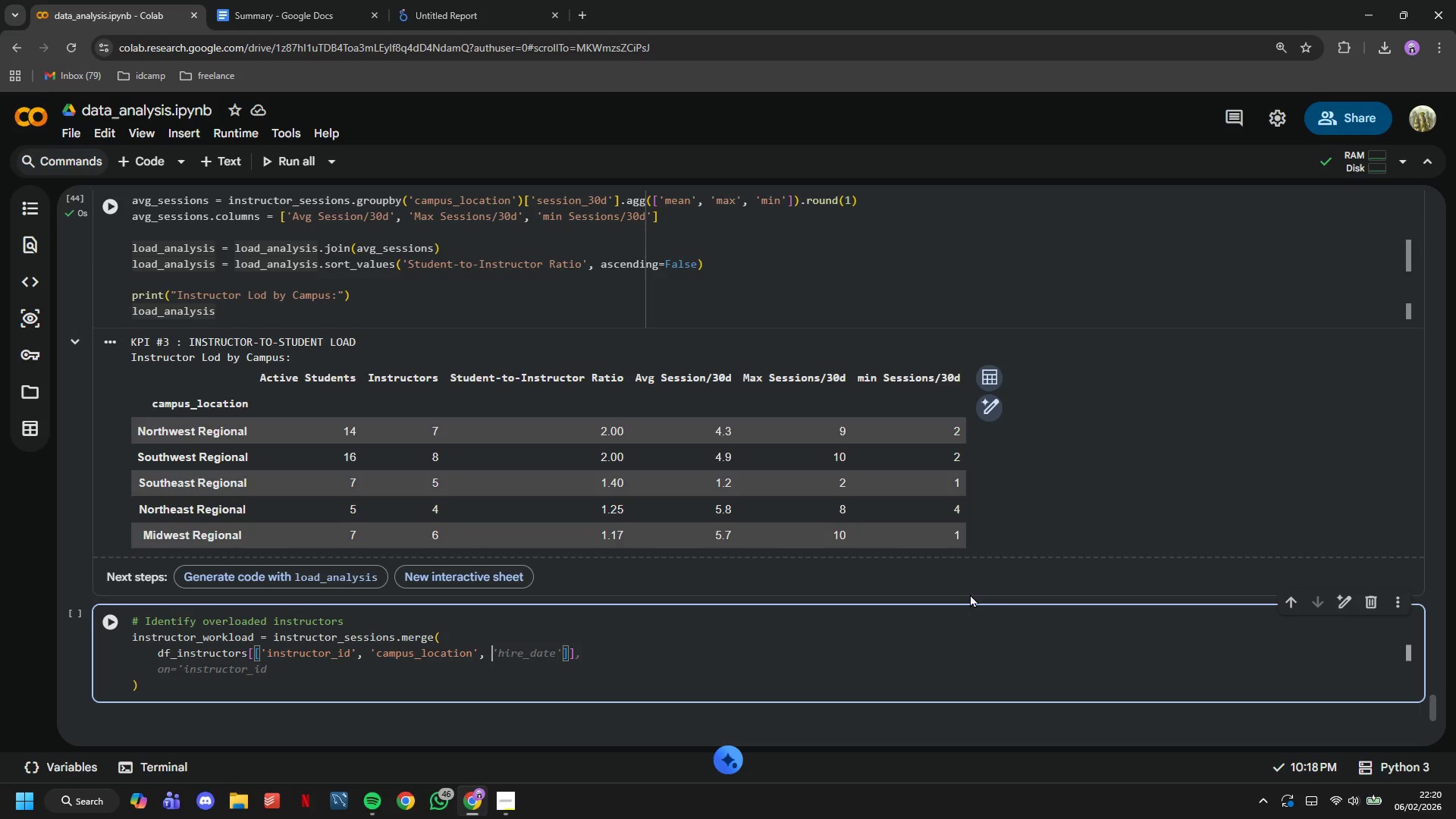 
wait(6.98)
 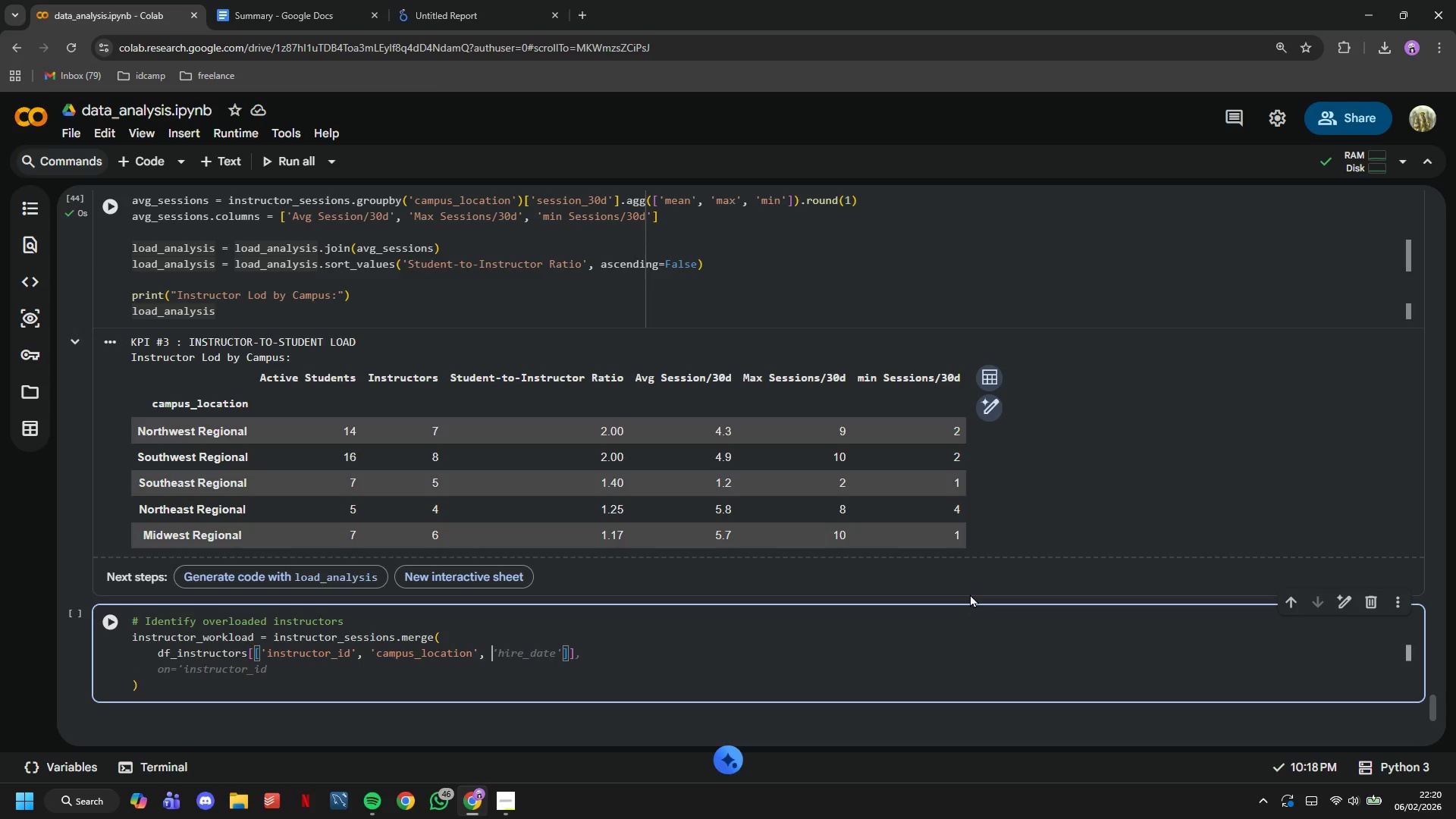 
type('max_students_per_week)
 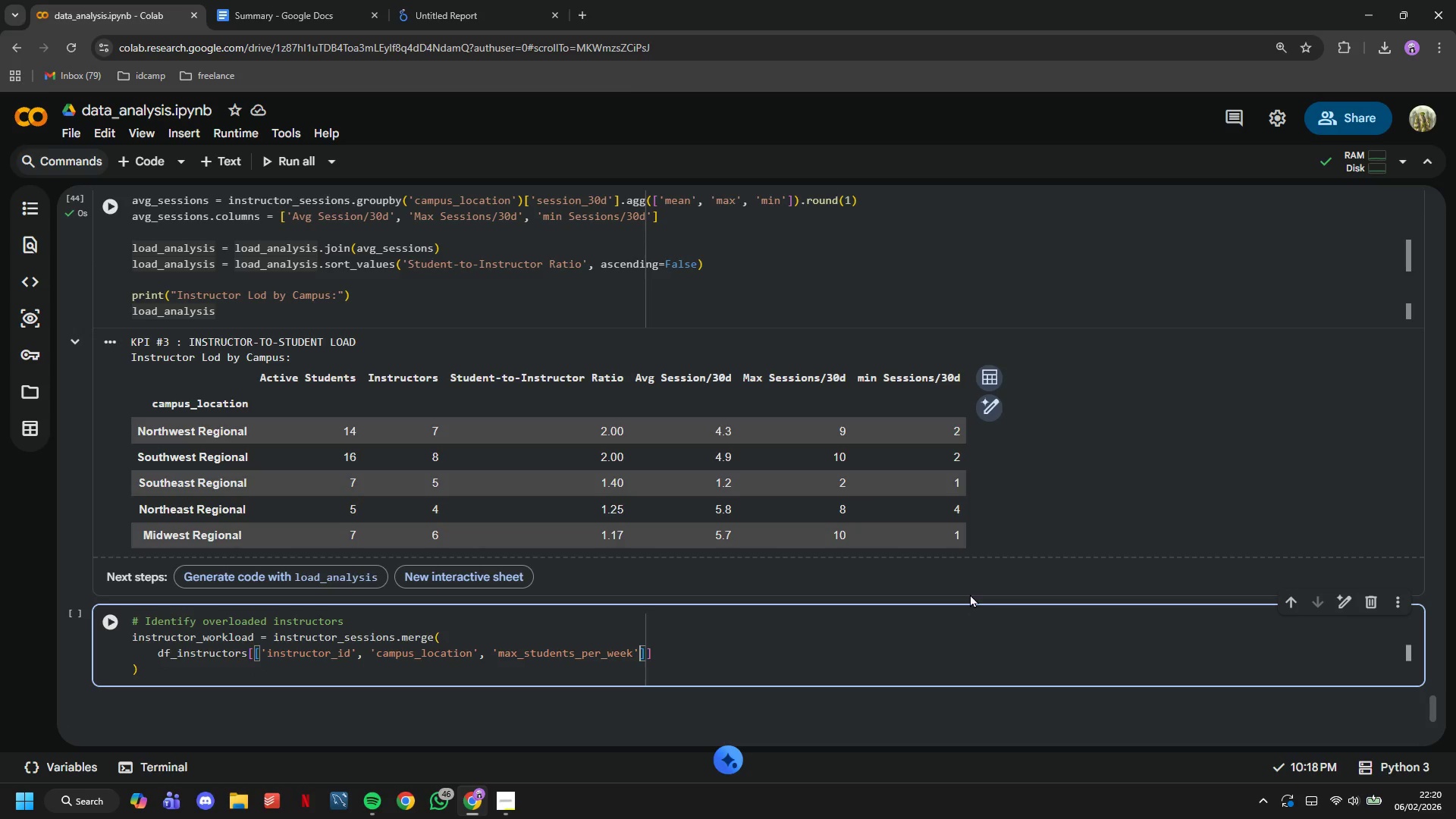 
 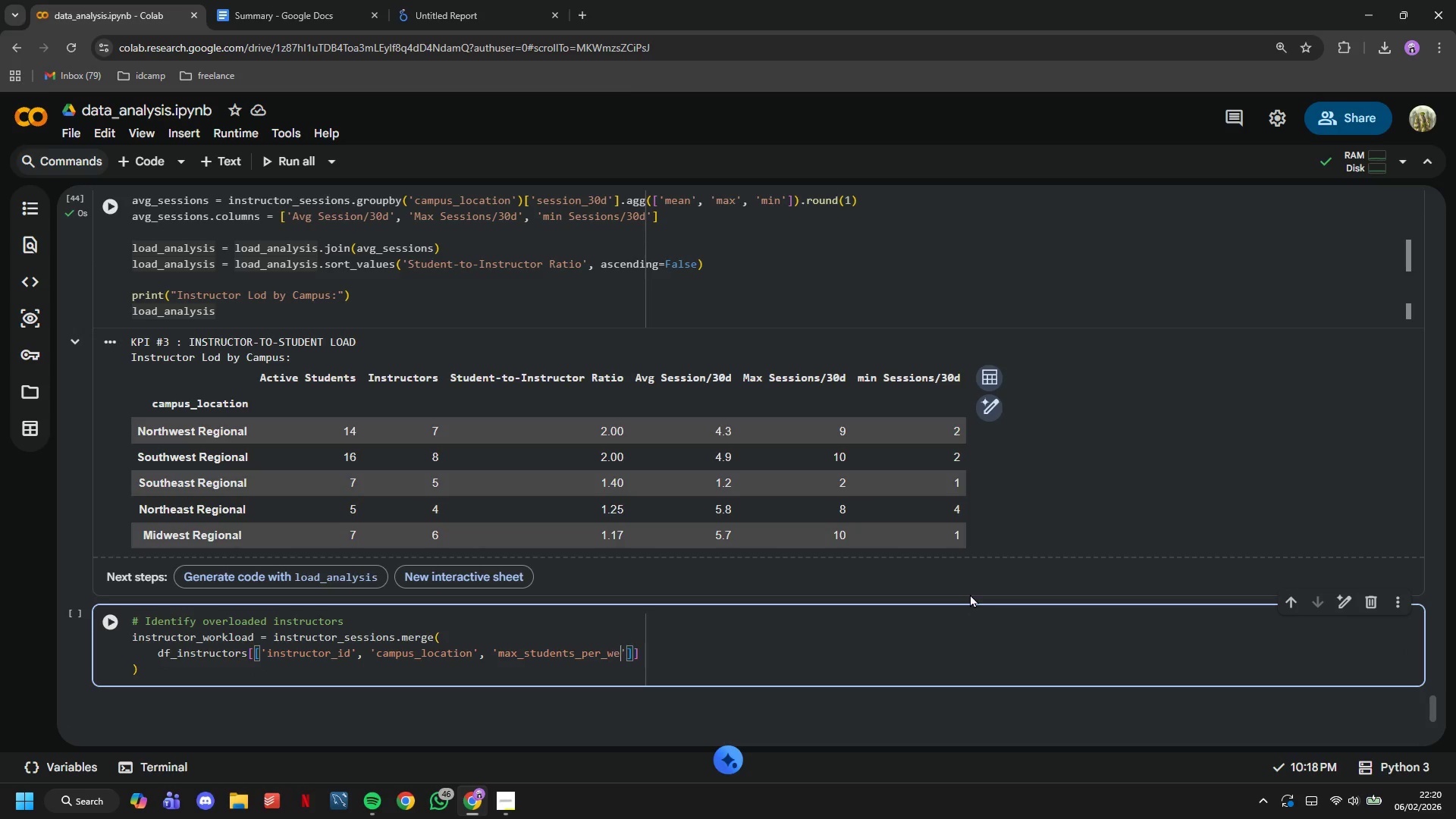 
key(ArrowRight)
 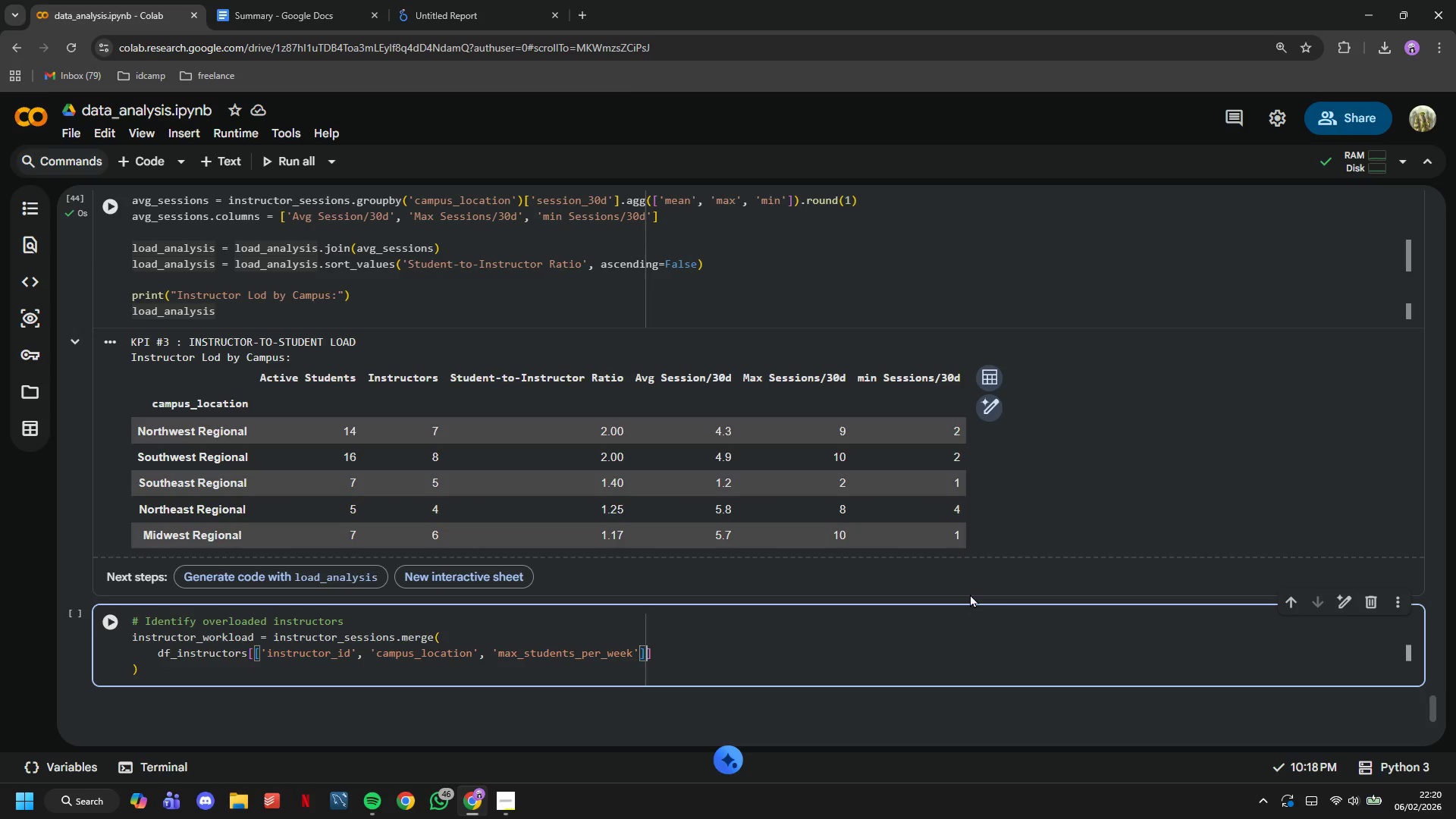 
key(ArrowRight)
 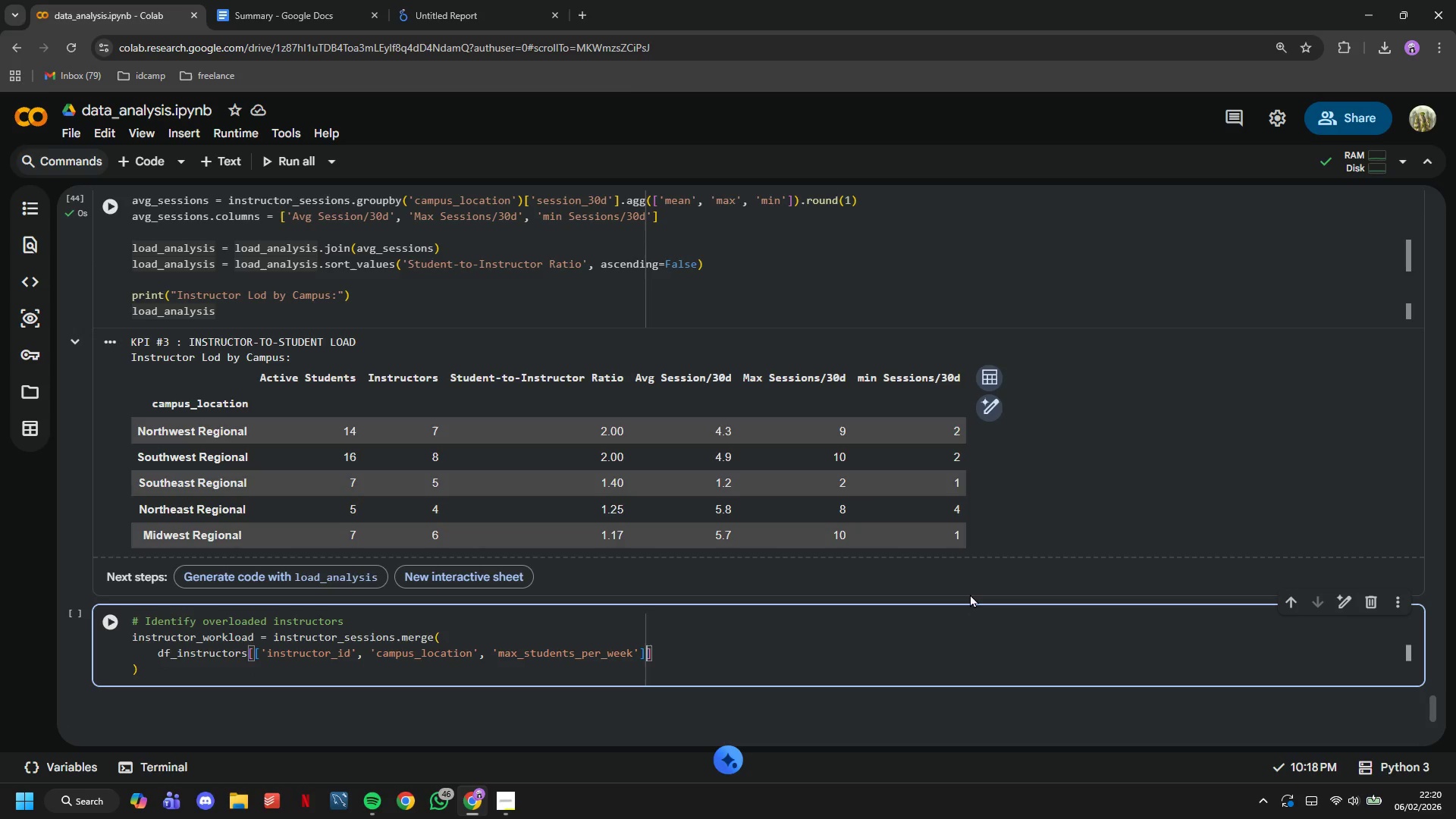 
key(ArrowRight)
 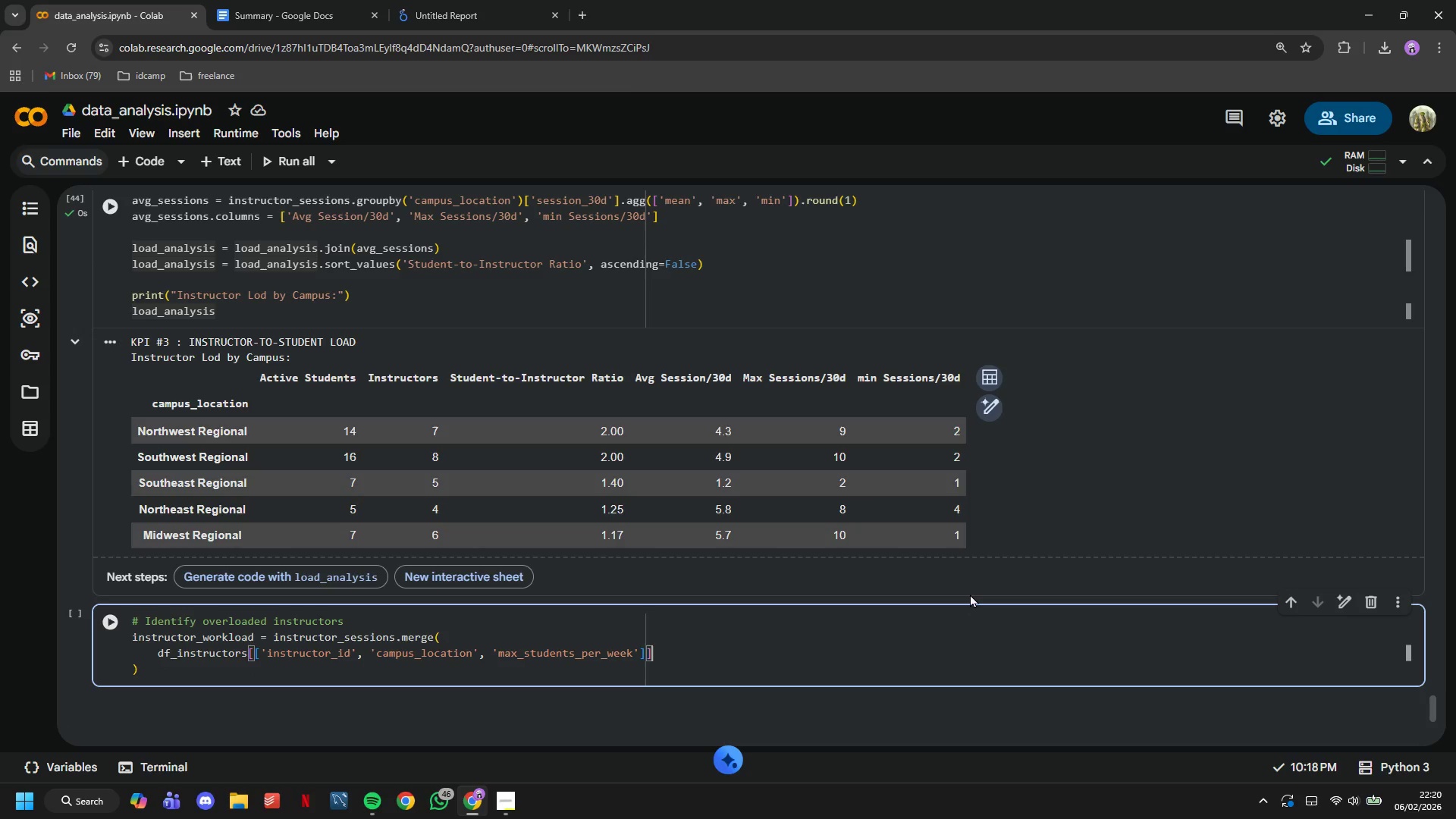 
key(Comma)
 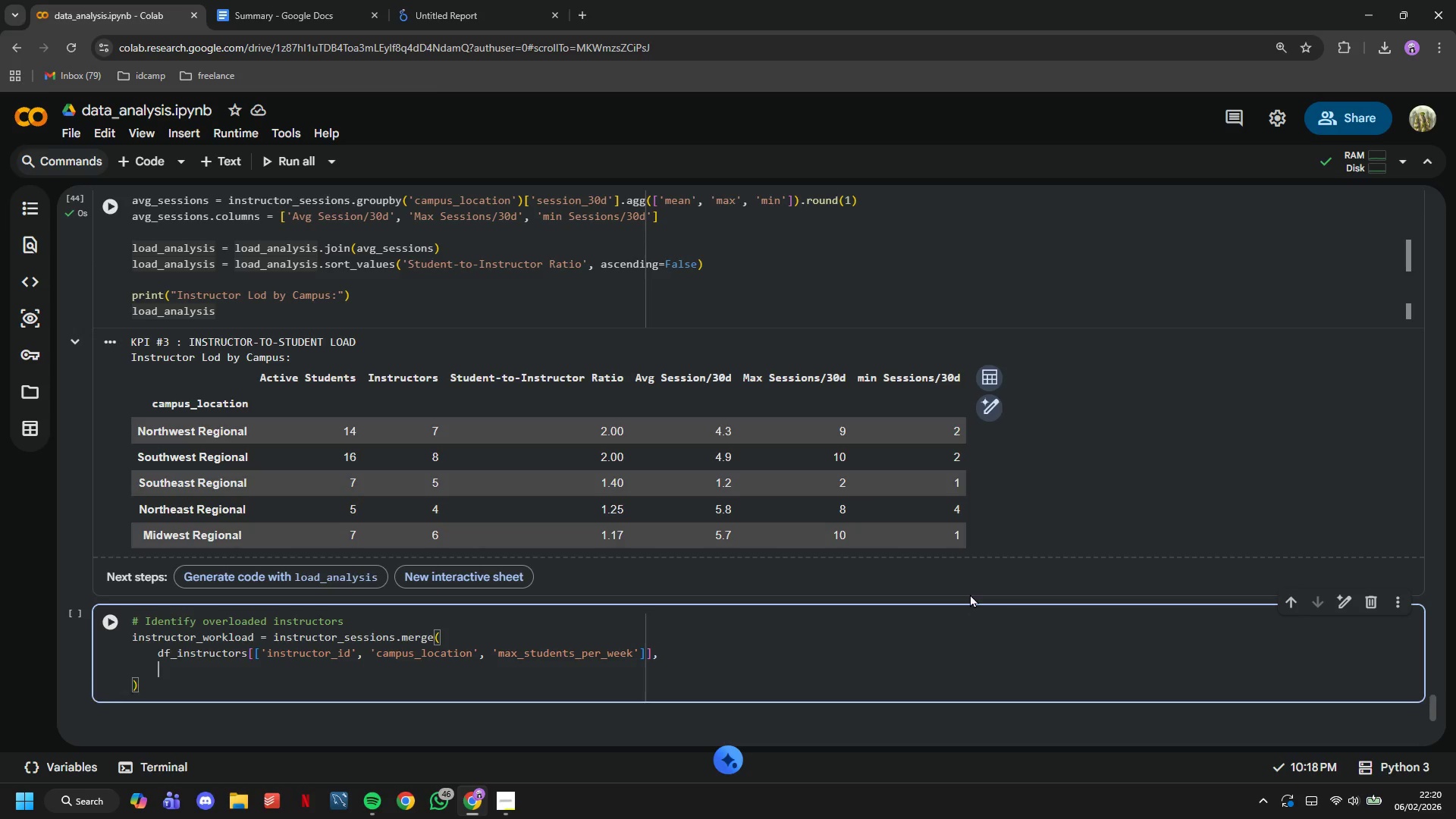 
key(Enter)
 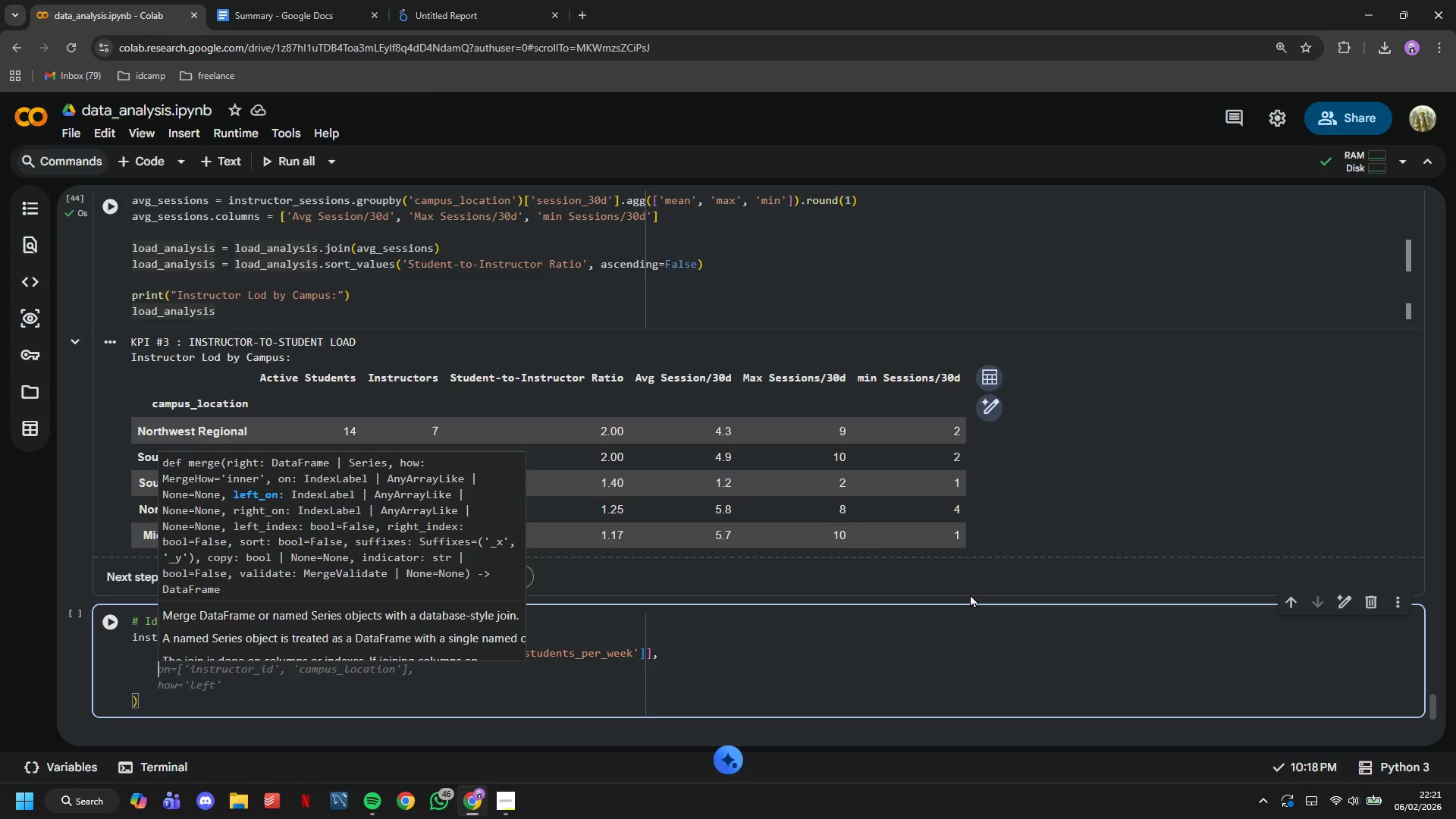 
type(on=['instructor_id)
 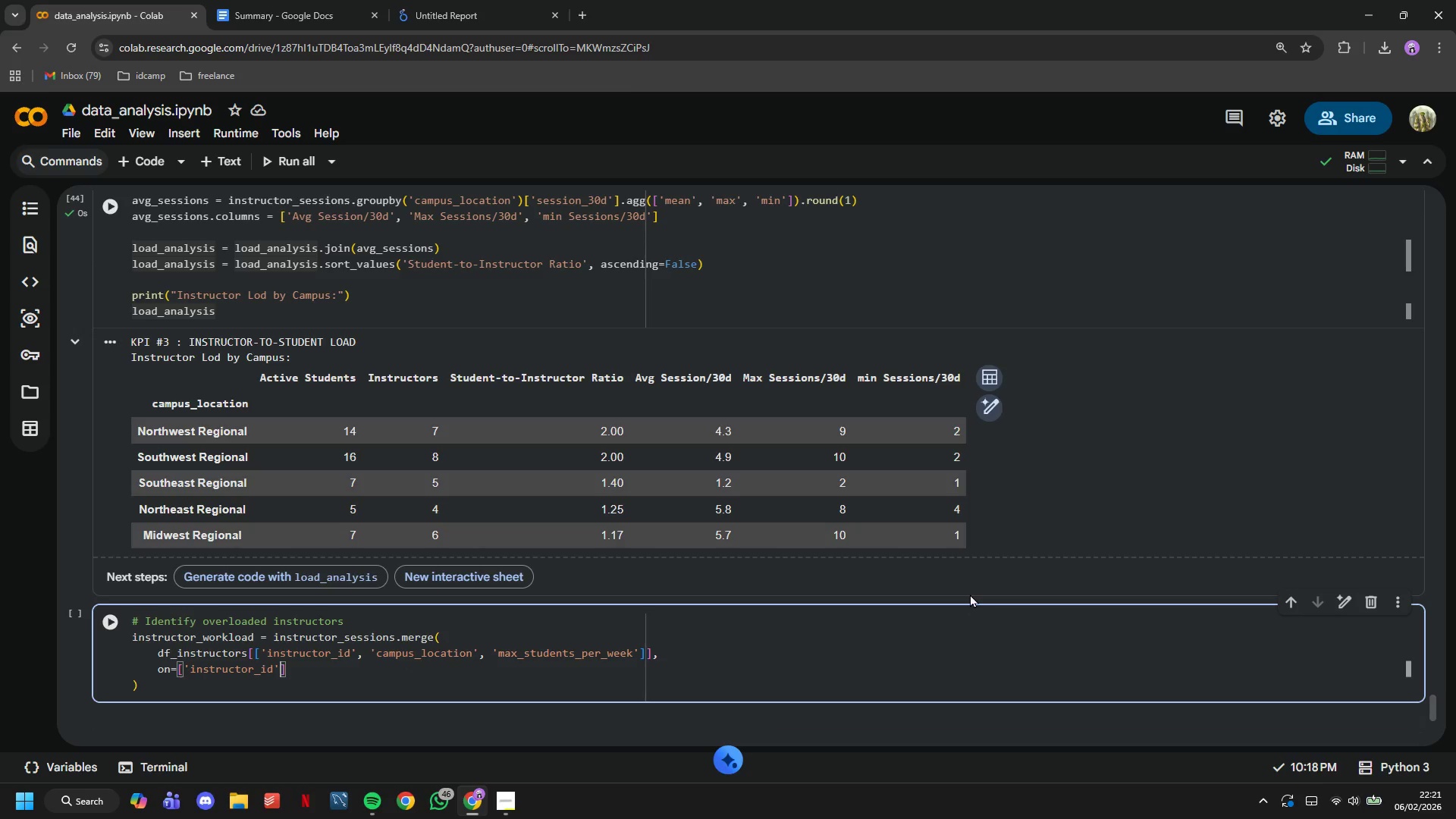 
 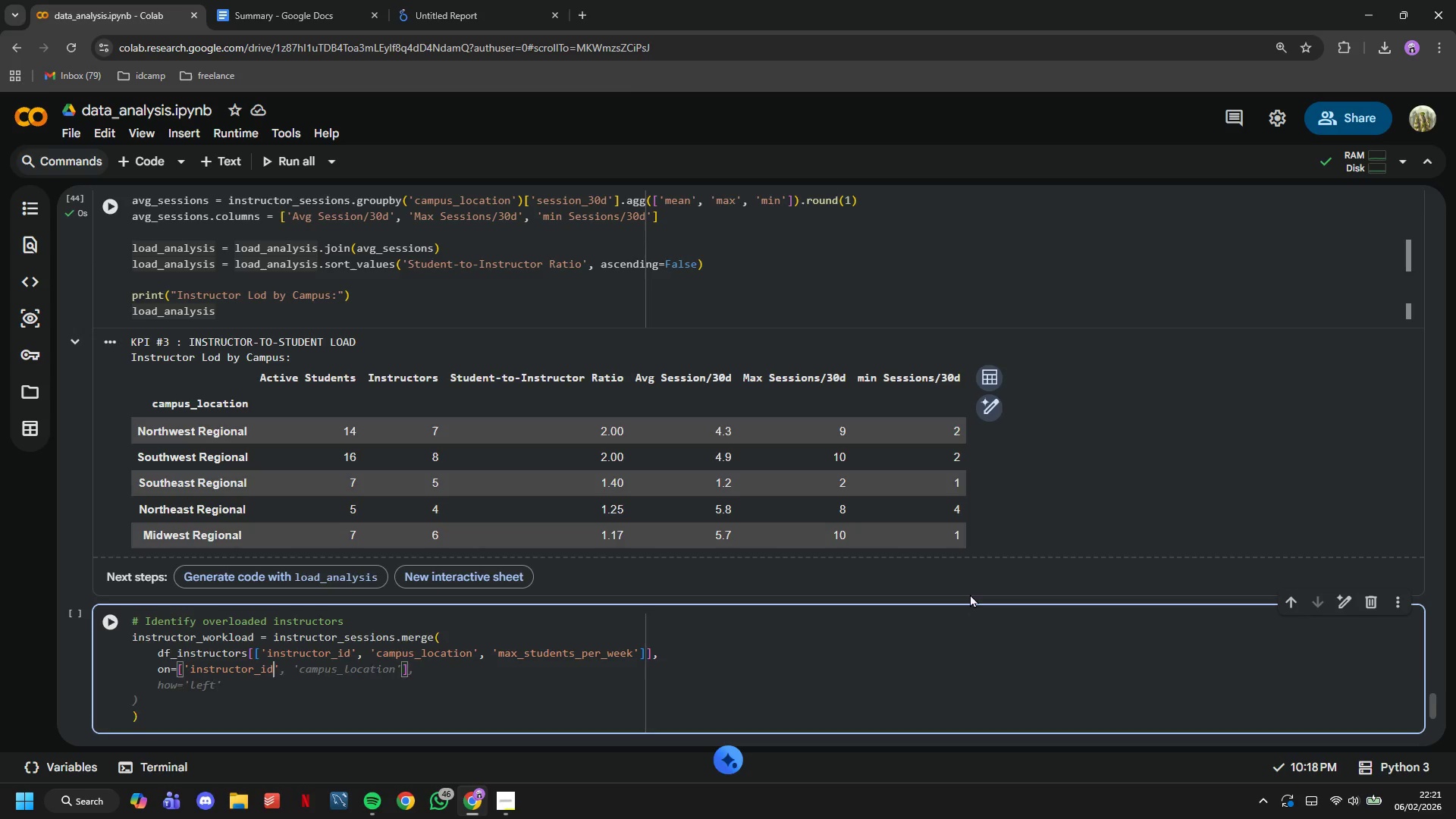 
key(ArrowRight)
 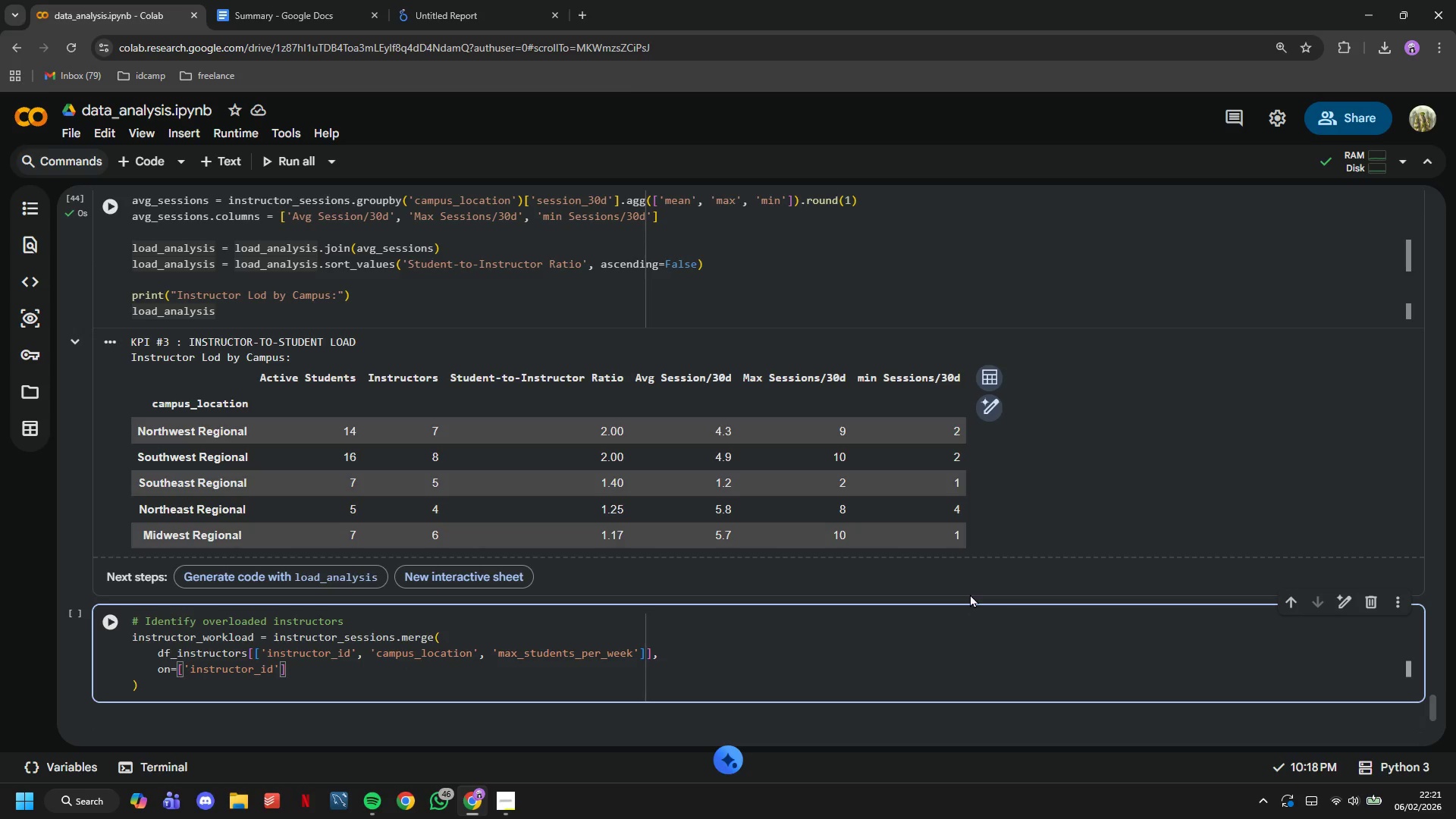 
type(, 'campus_location)
 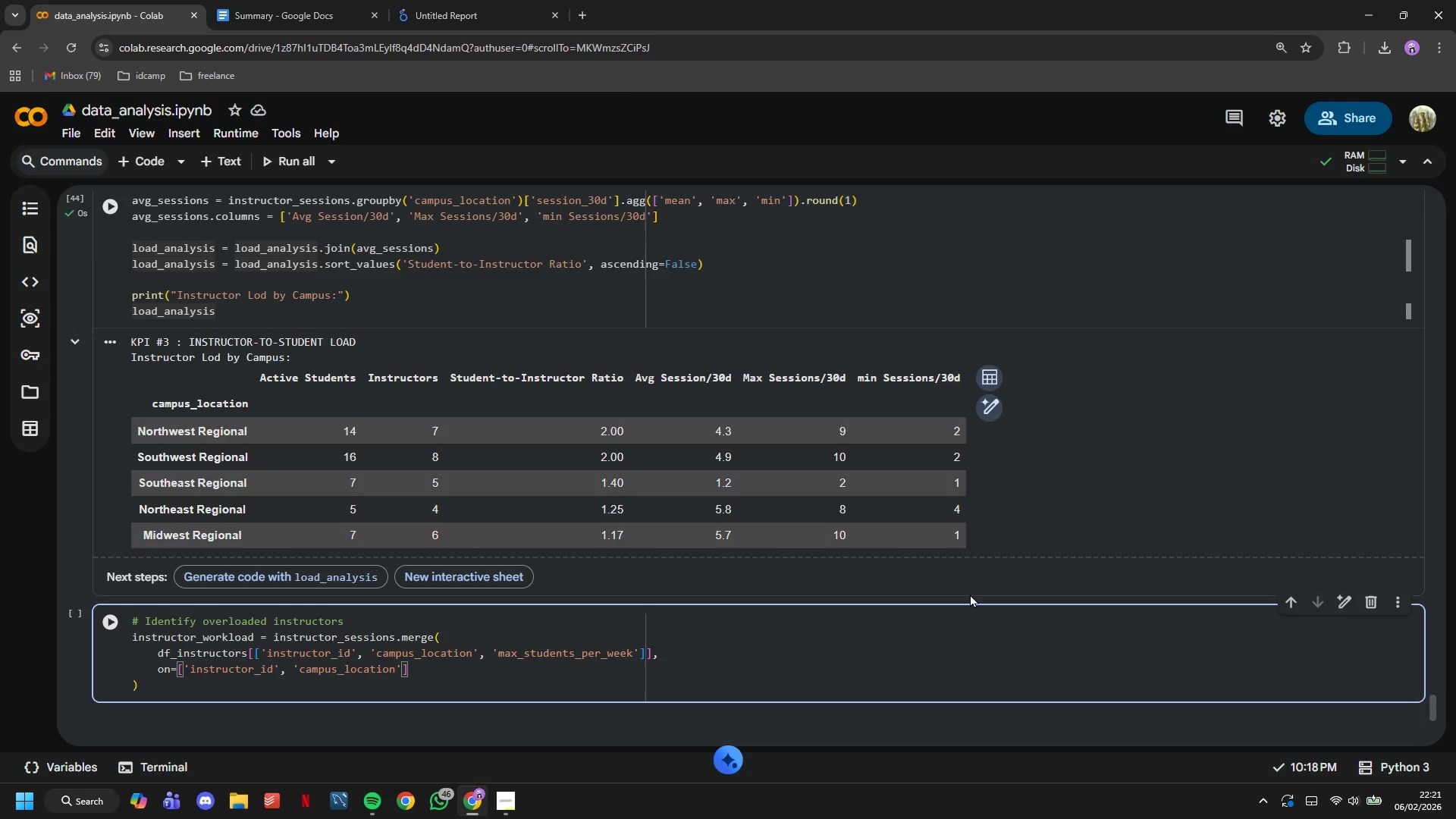 
key(ArrowRight)
 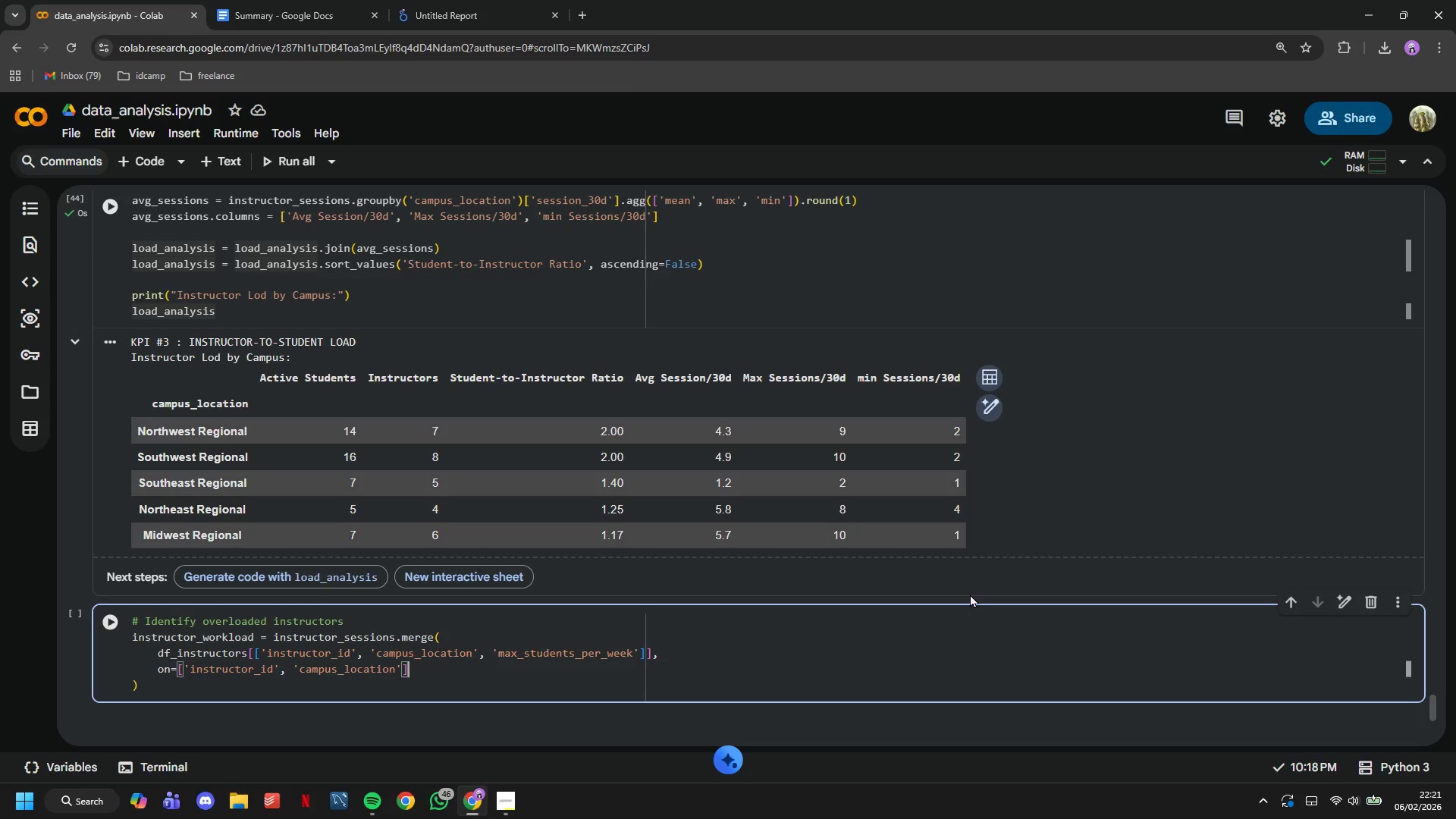 
key(ArrowRight)
 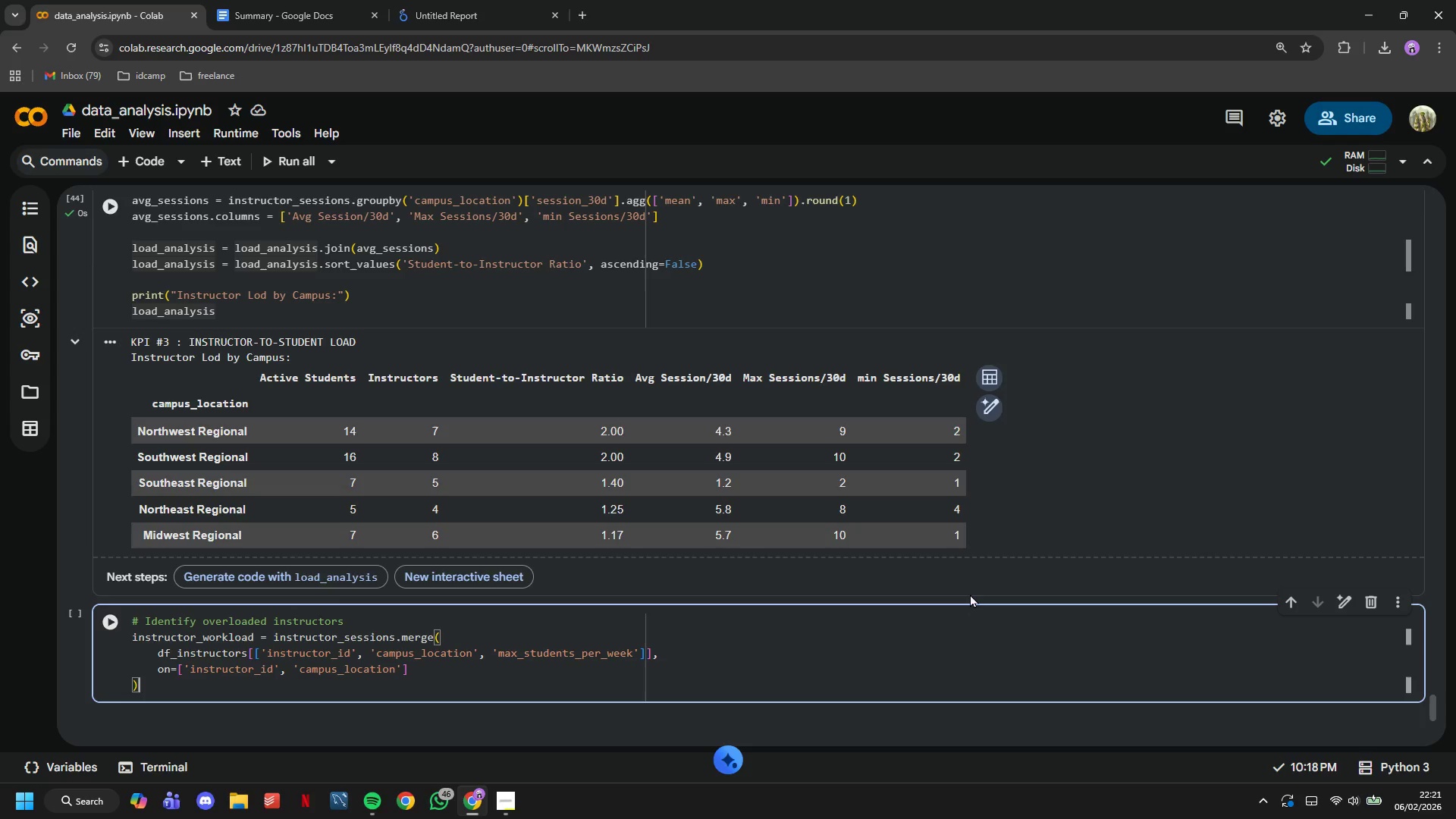 
key(ArrowDown)
 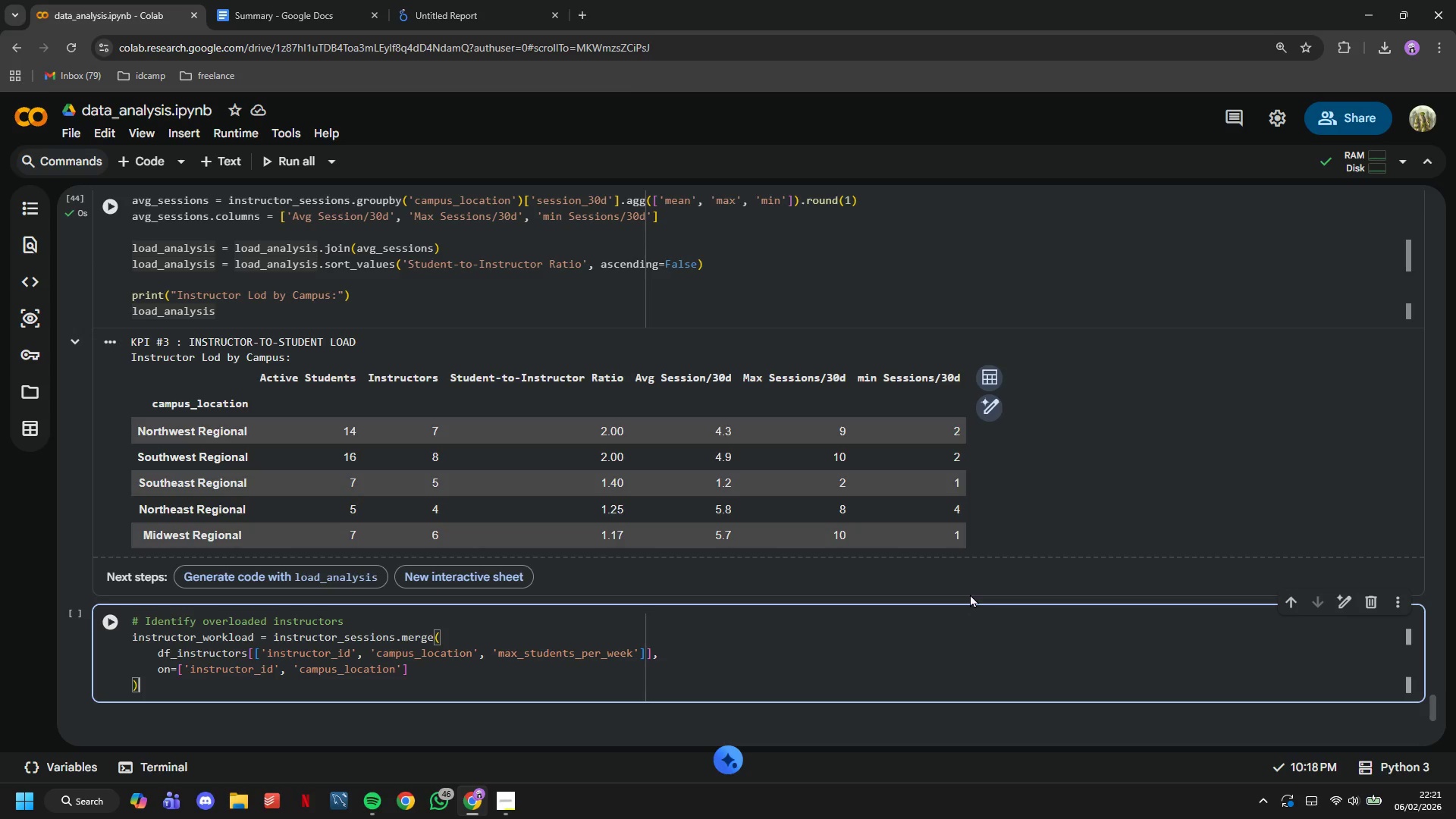 
key(Enter)
 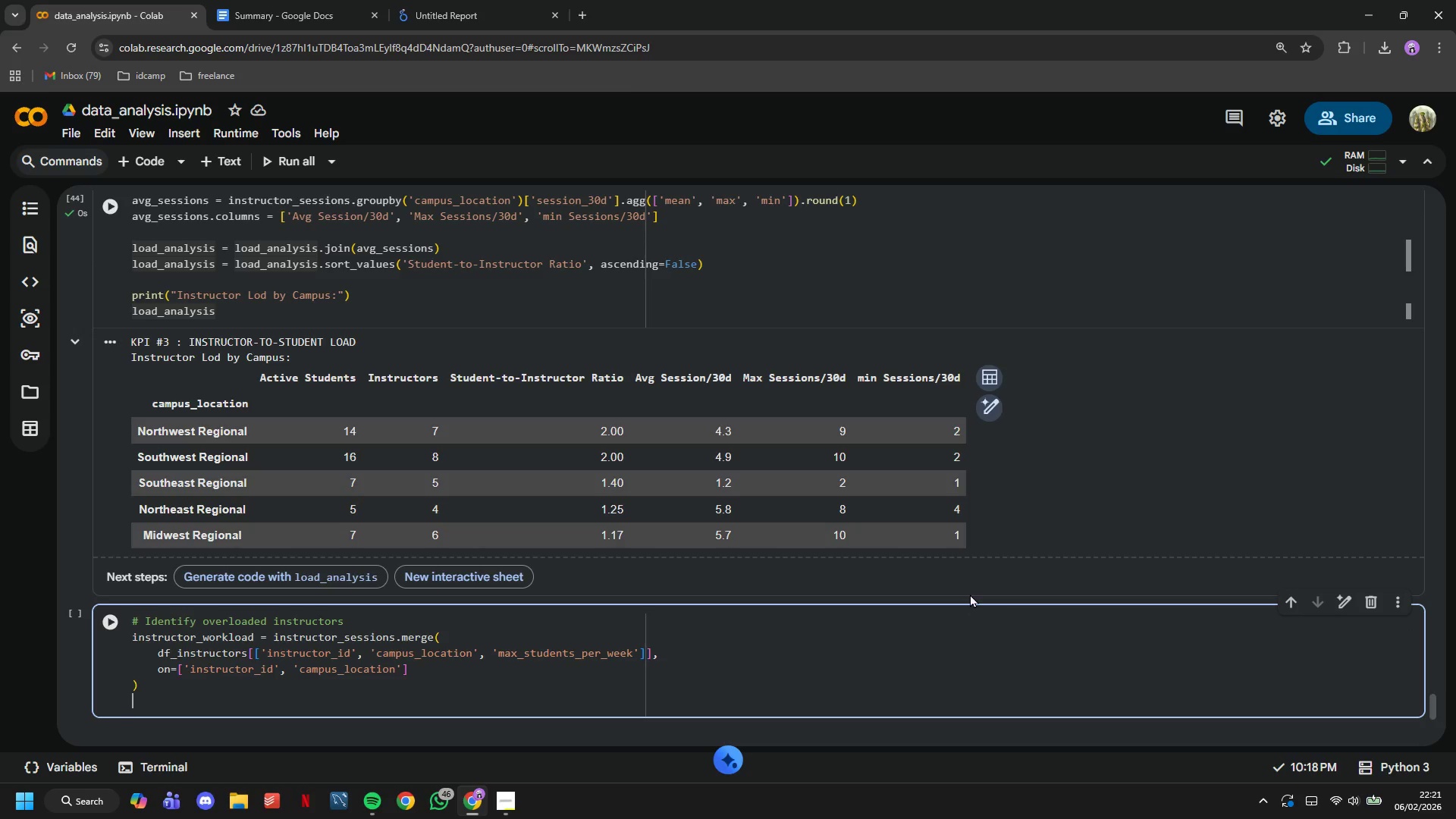 
key(Enter)
 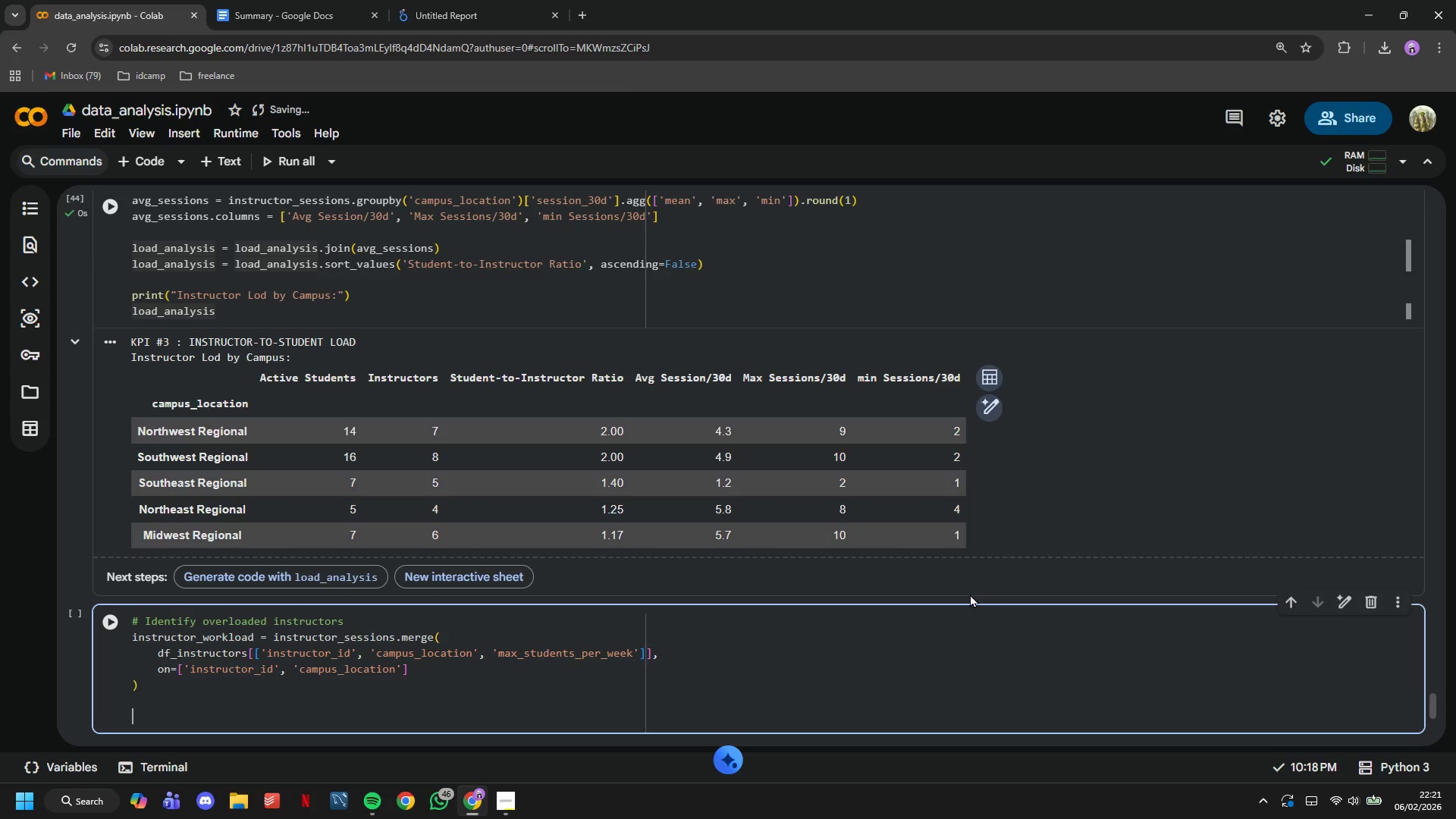 
type(instuctor)
 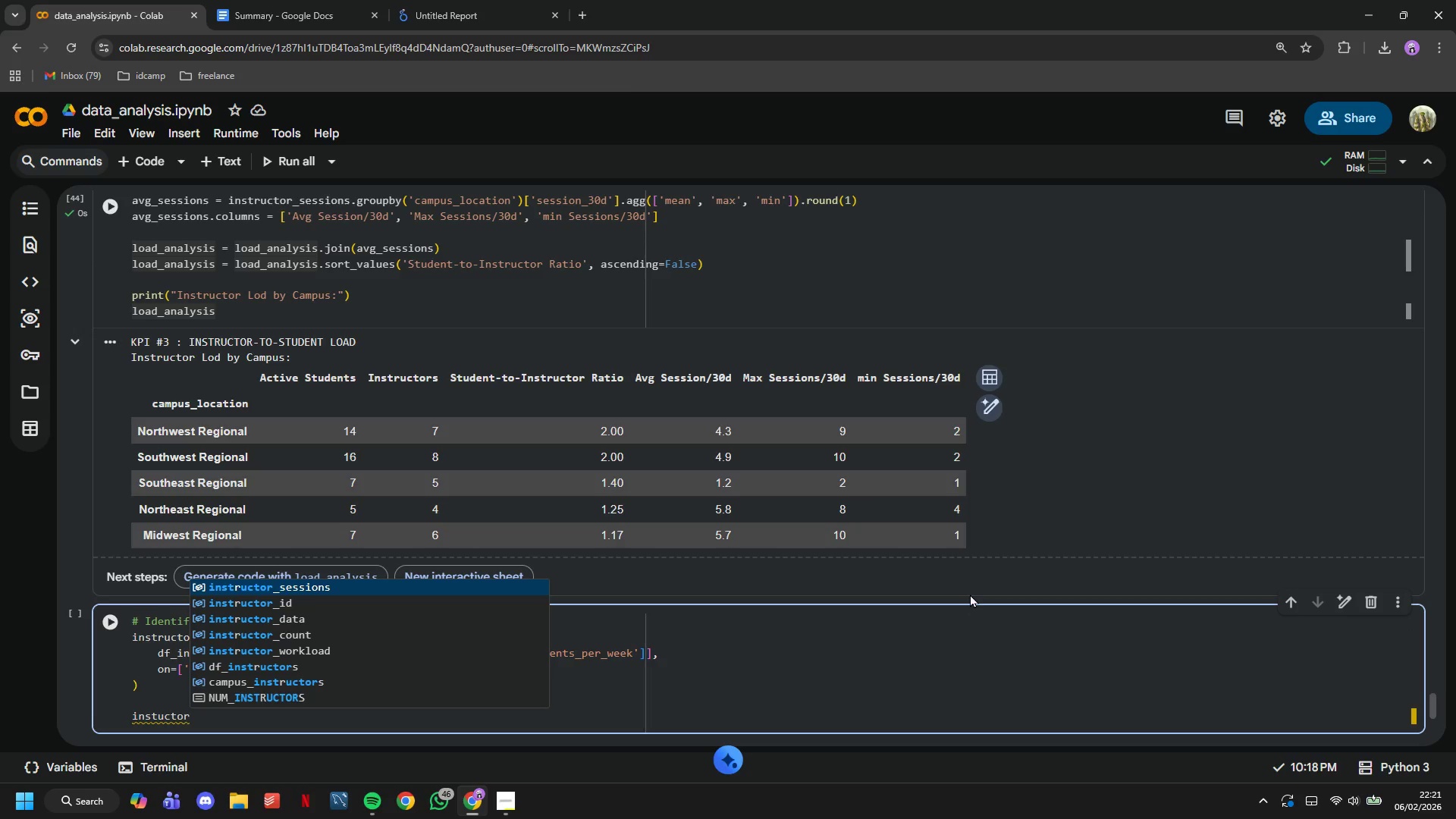 
key(ArrowDown)
 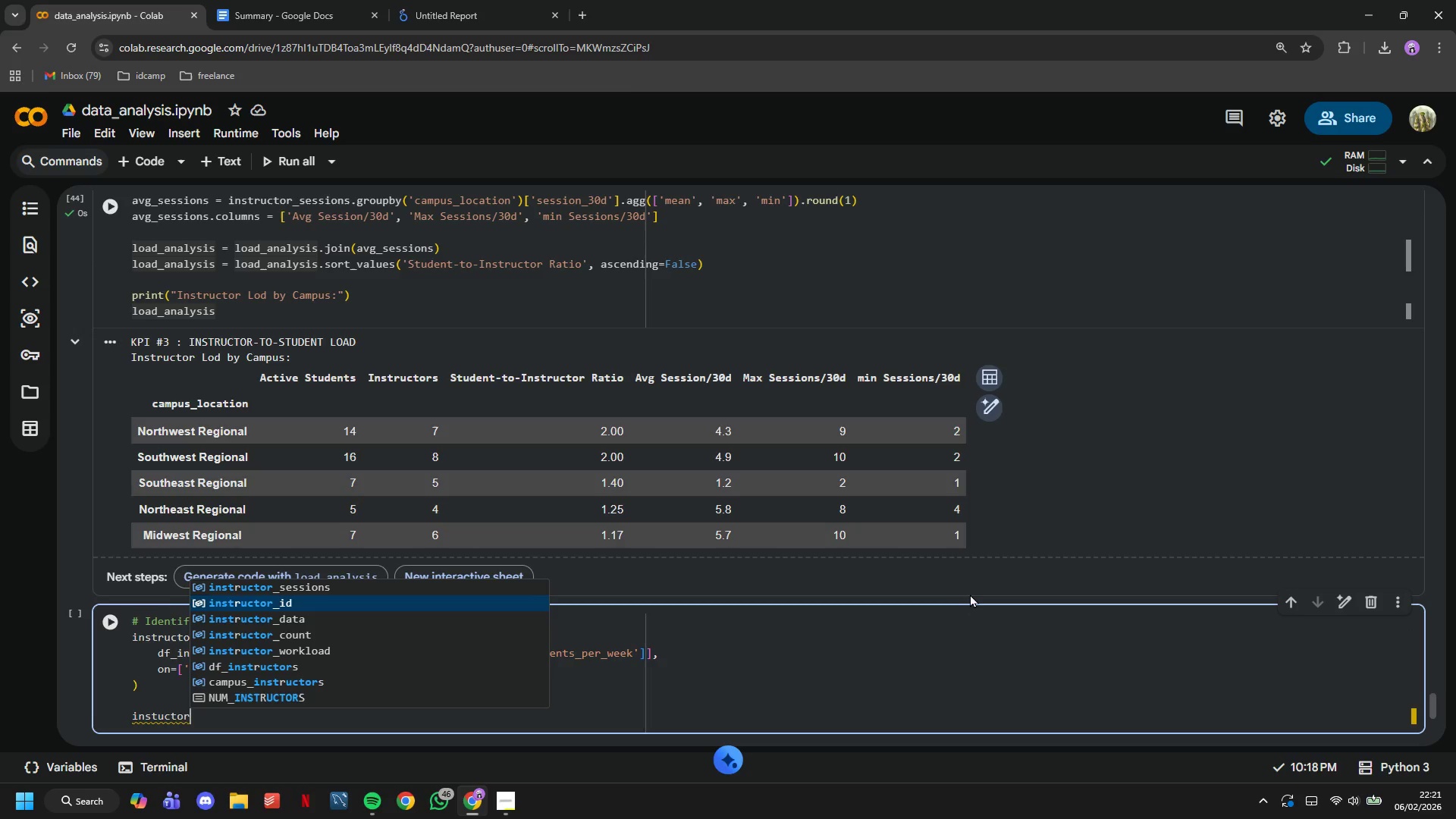 
key(ArrowDown)
 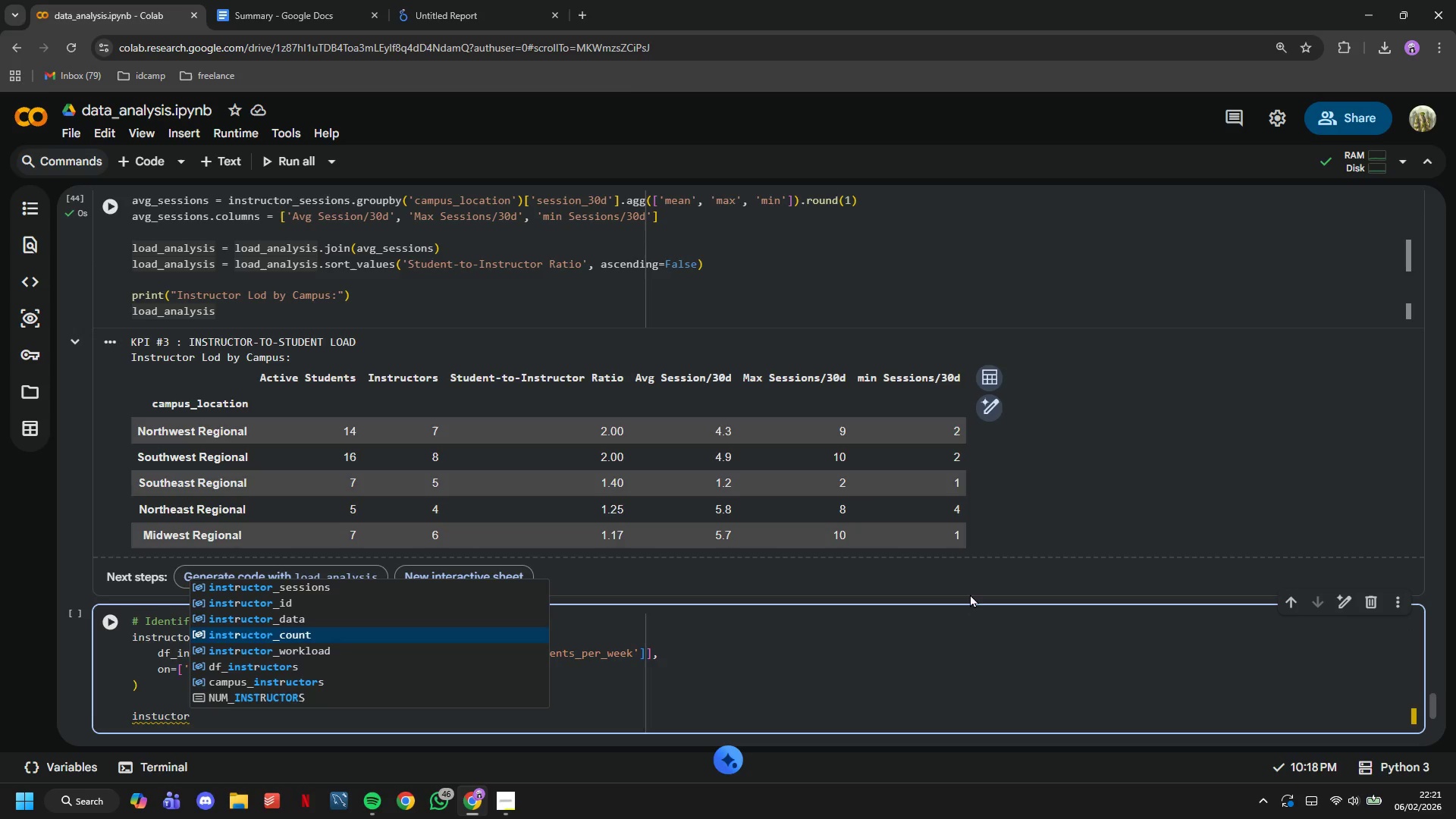 
key(ArrowDown)
 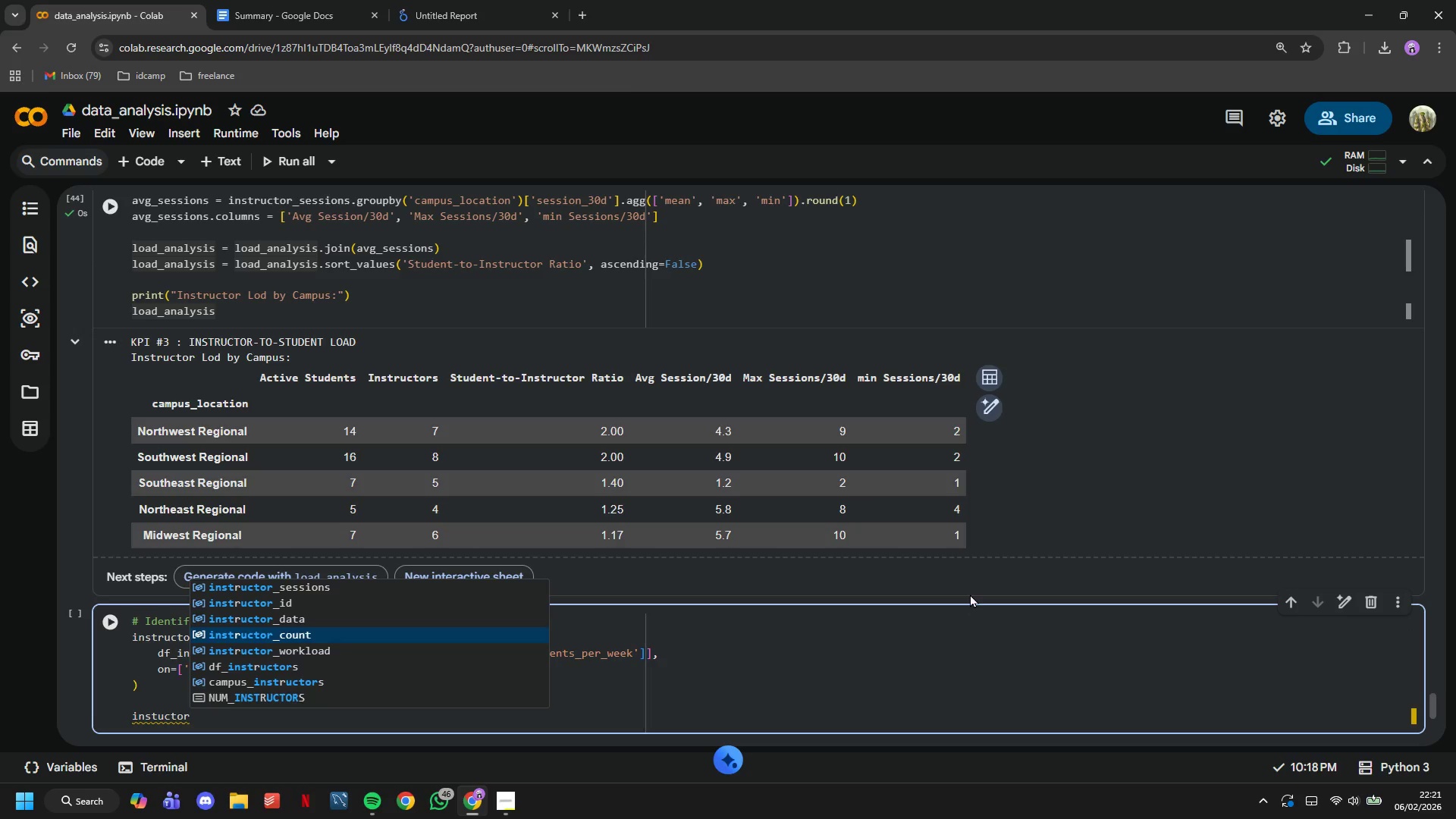 
key(ArrowDown)
 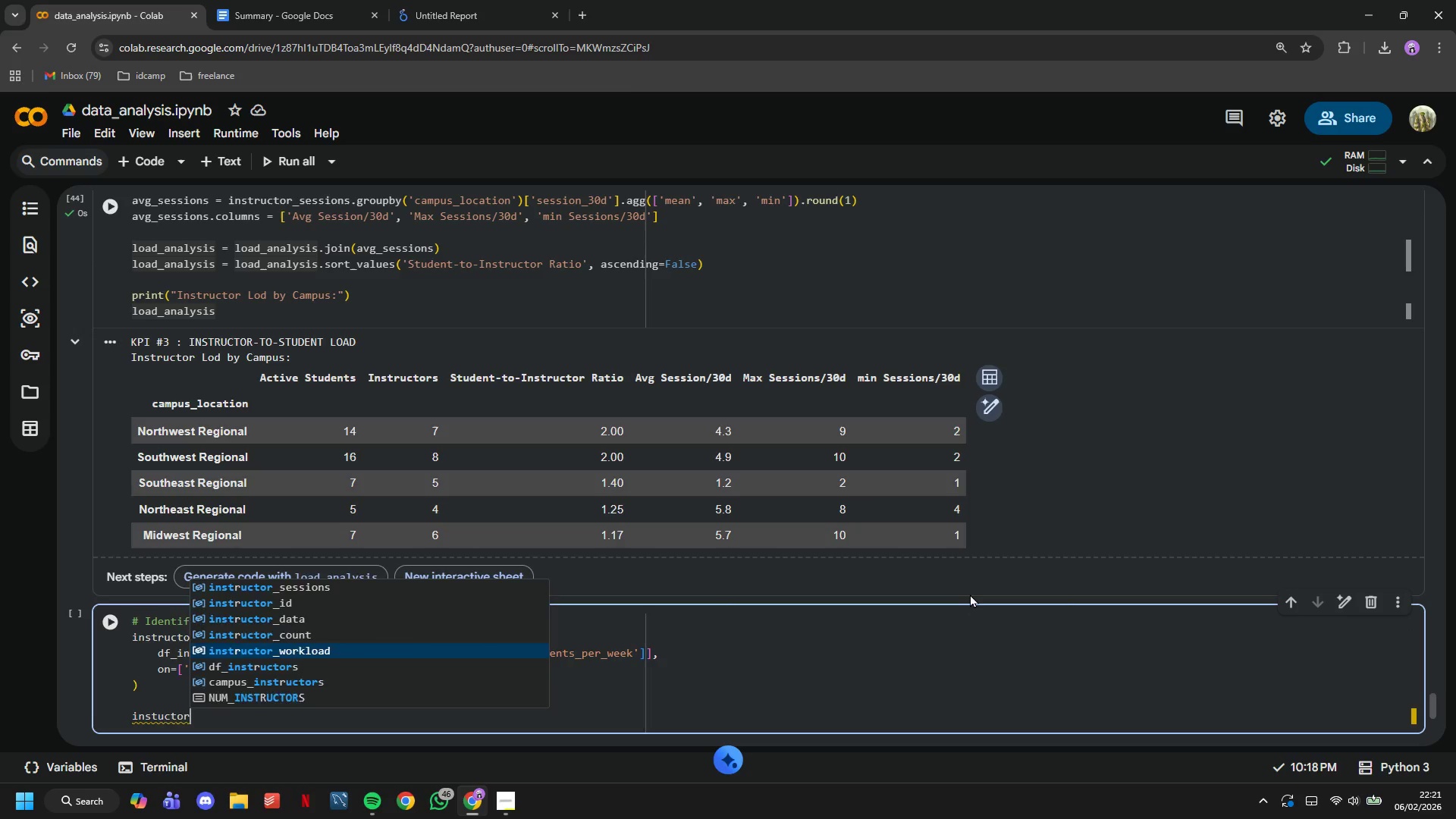 
key(Enter)
 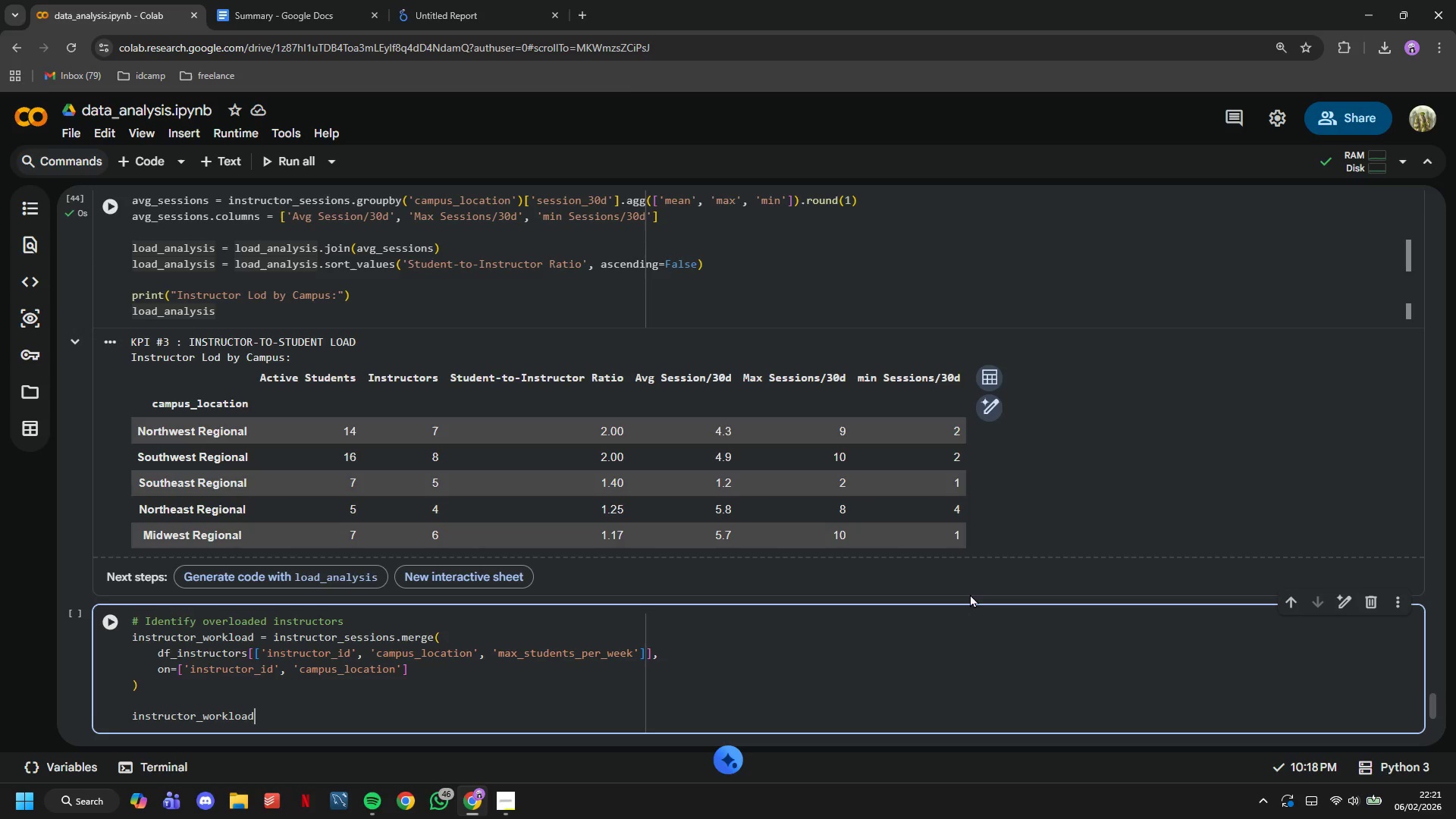 
type(['capacity_utilziation)
 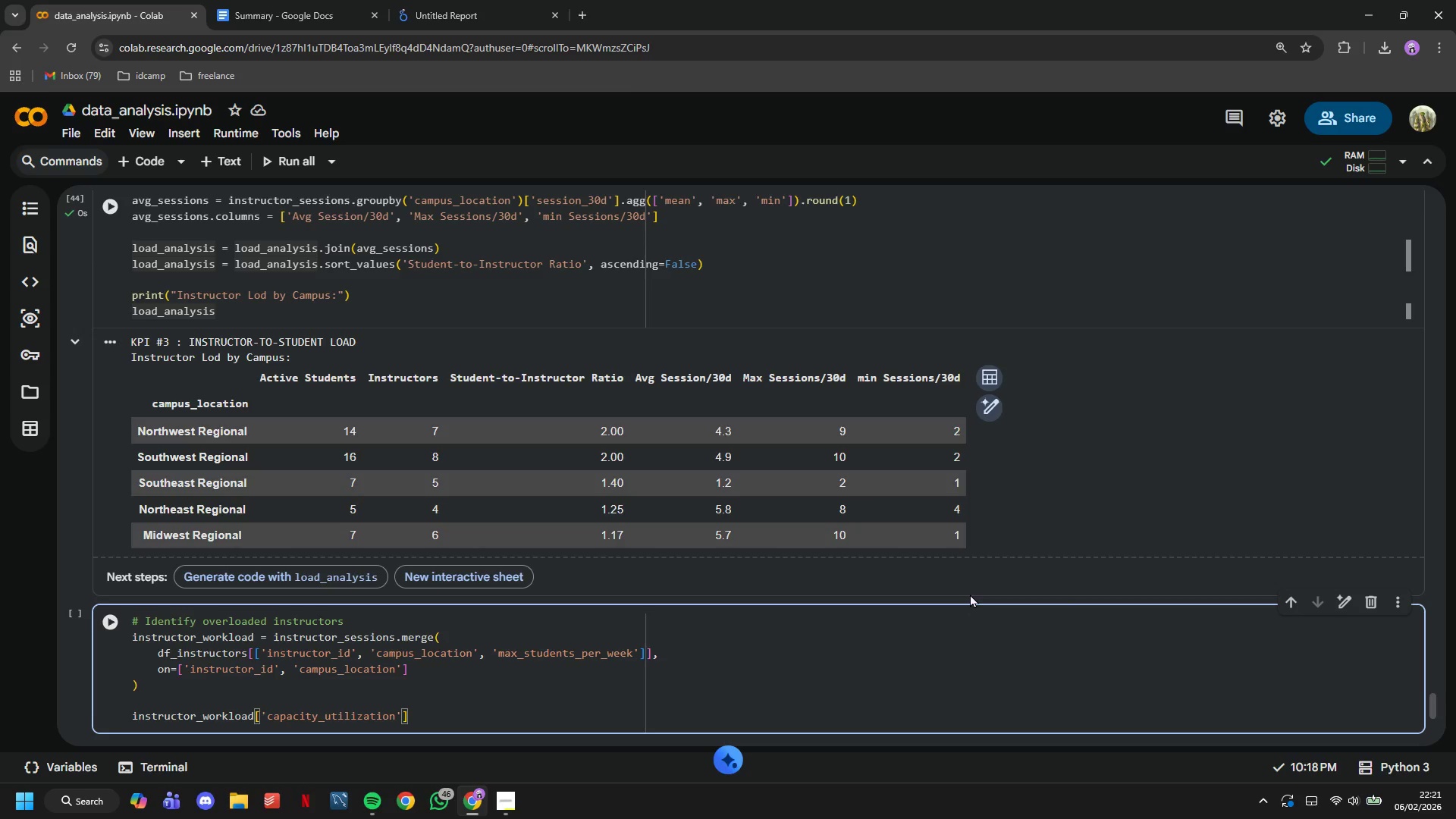 
key(ArrowRight)
 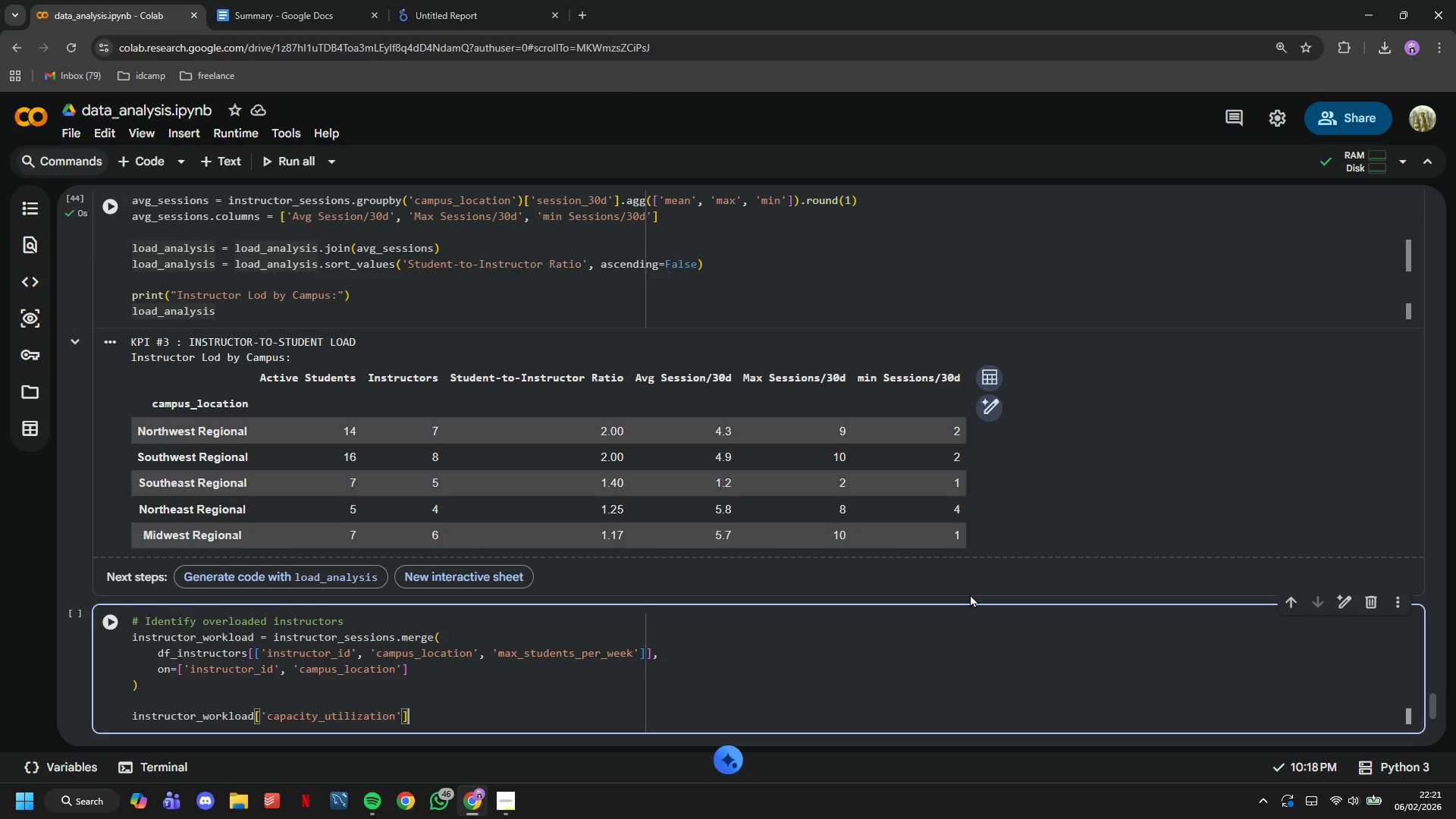 
key(ArrowRight)
 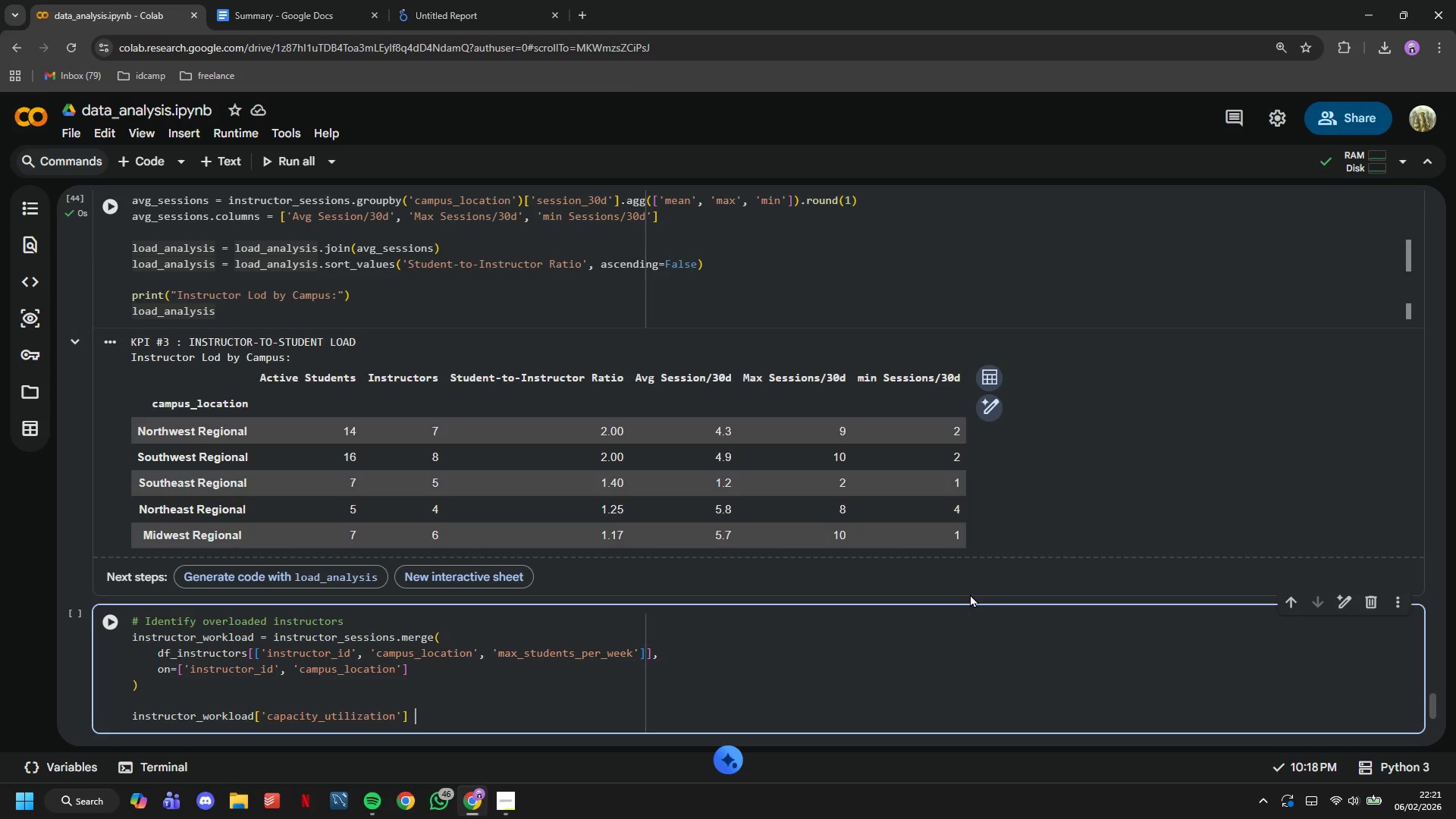 
type( = (instructor_work)
 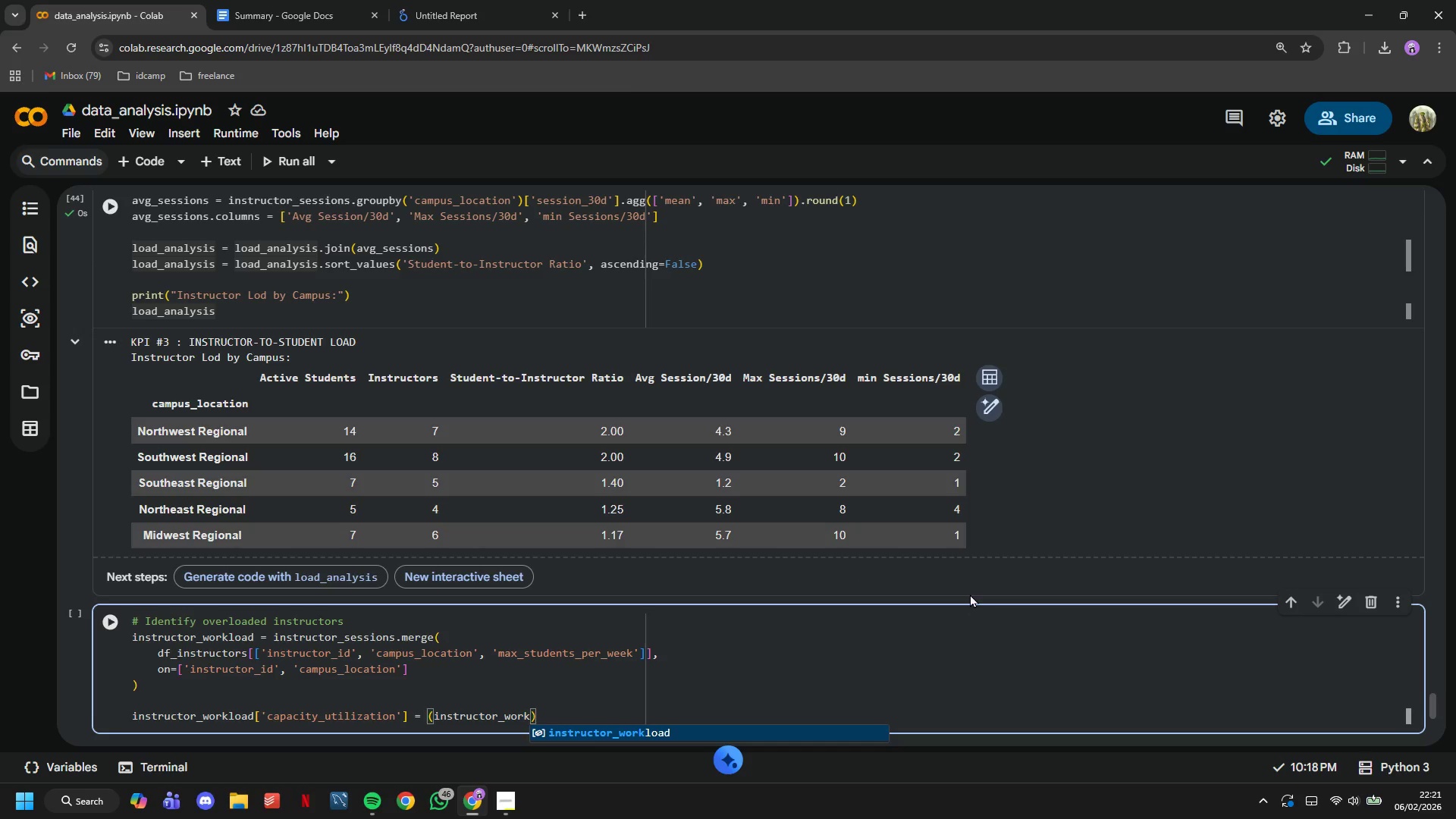 
key(ArrowDown)
 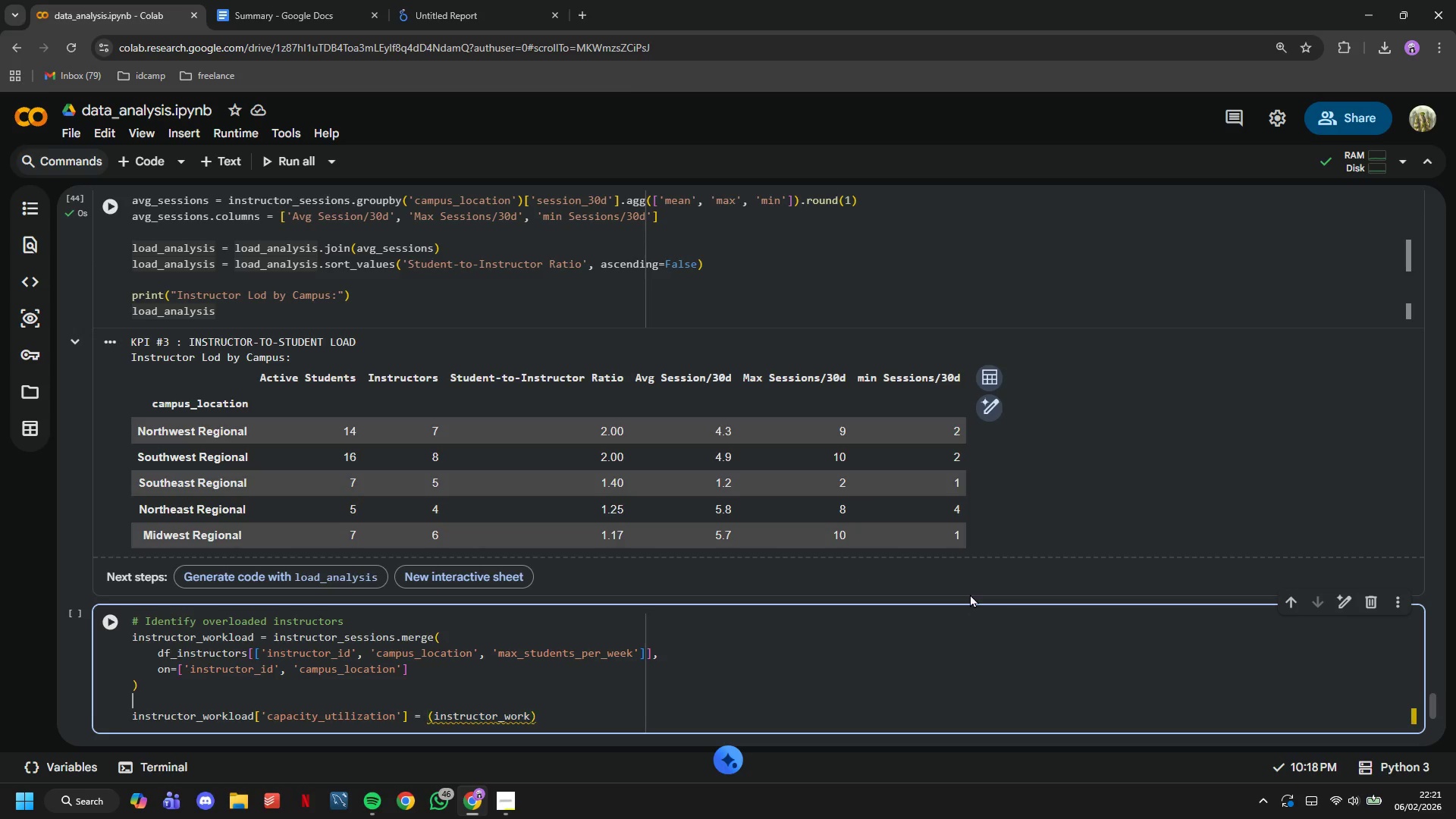 
key(ArrowUp)
 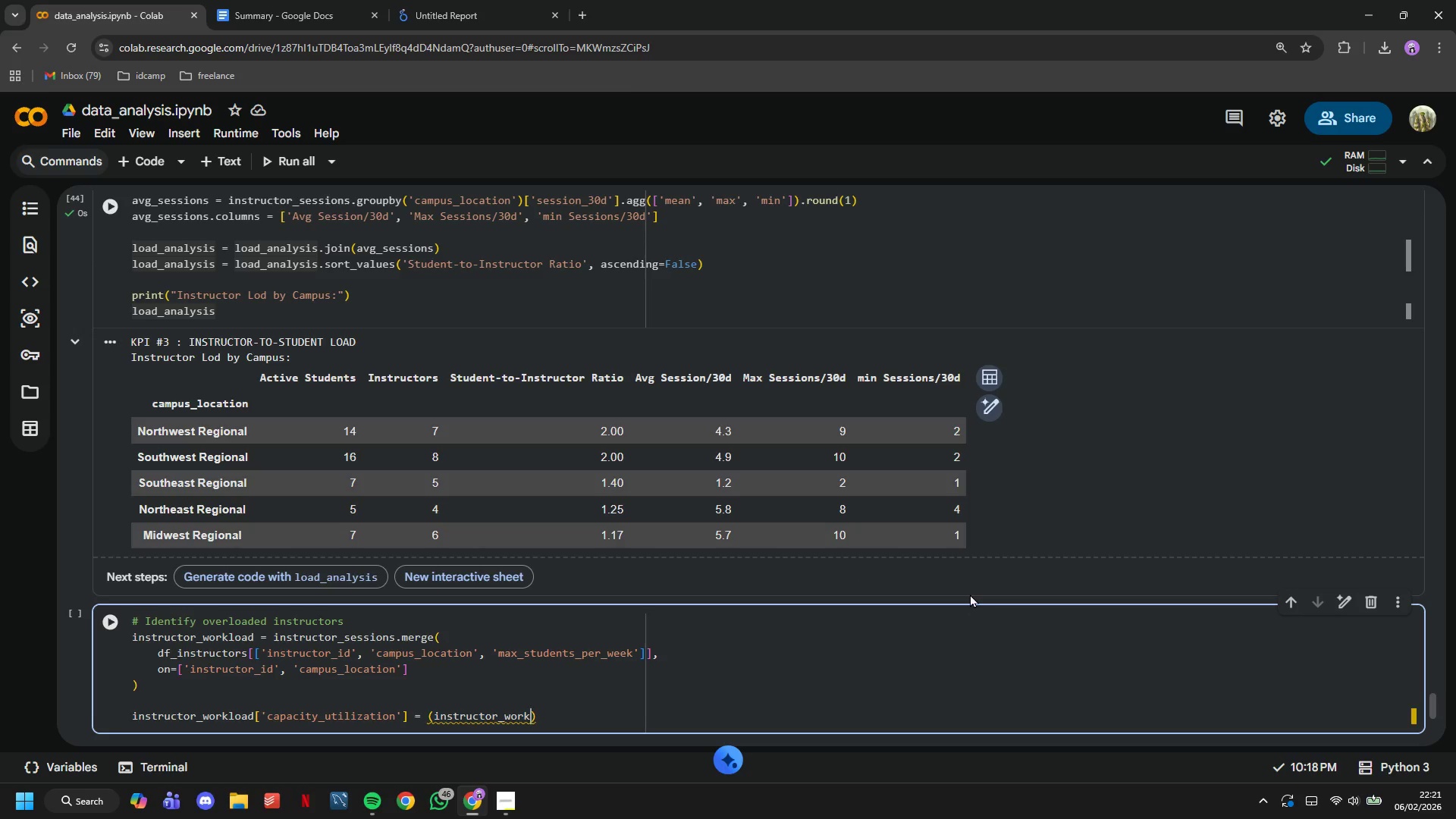 
key(ArrowDown)
 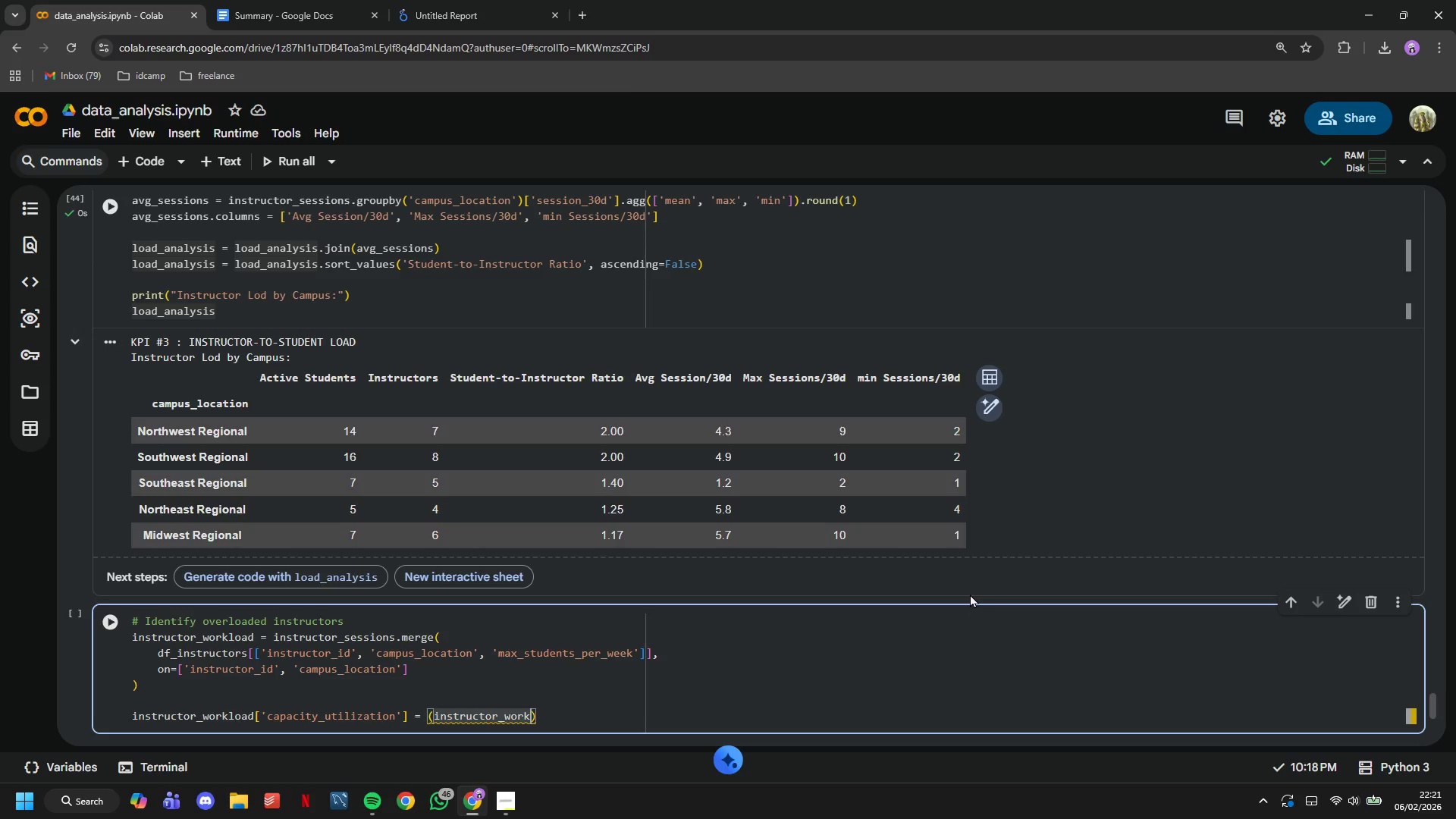 
key(ArrowLeft)
 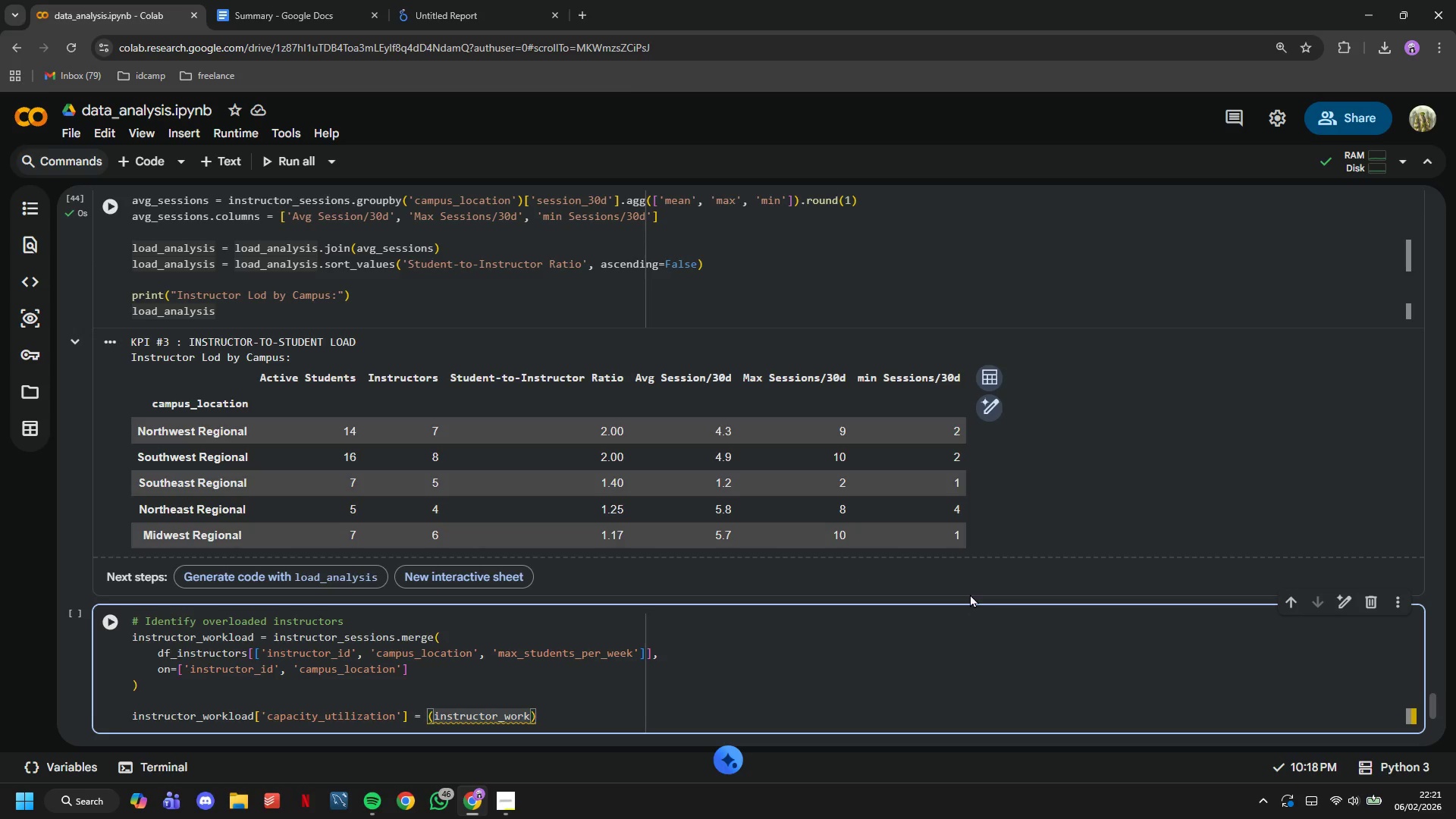 
key(ArrowRight)
 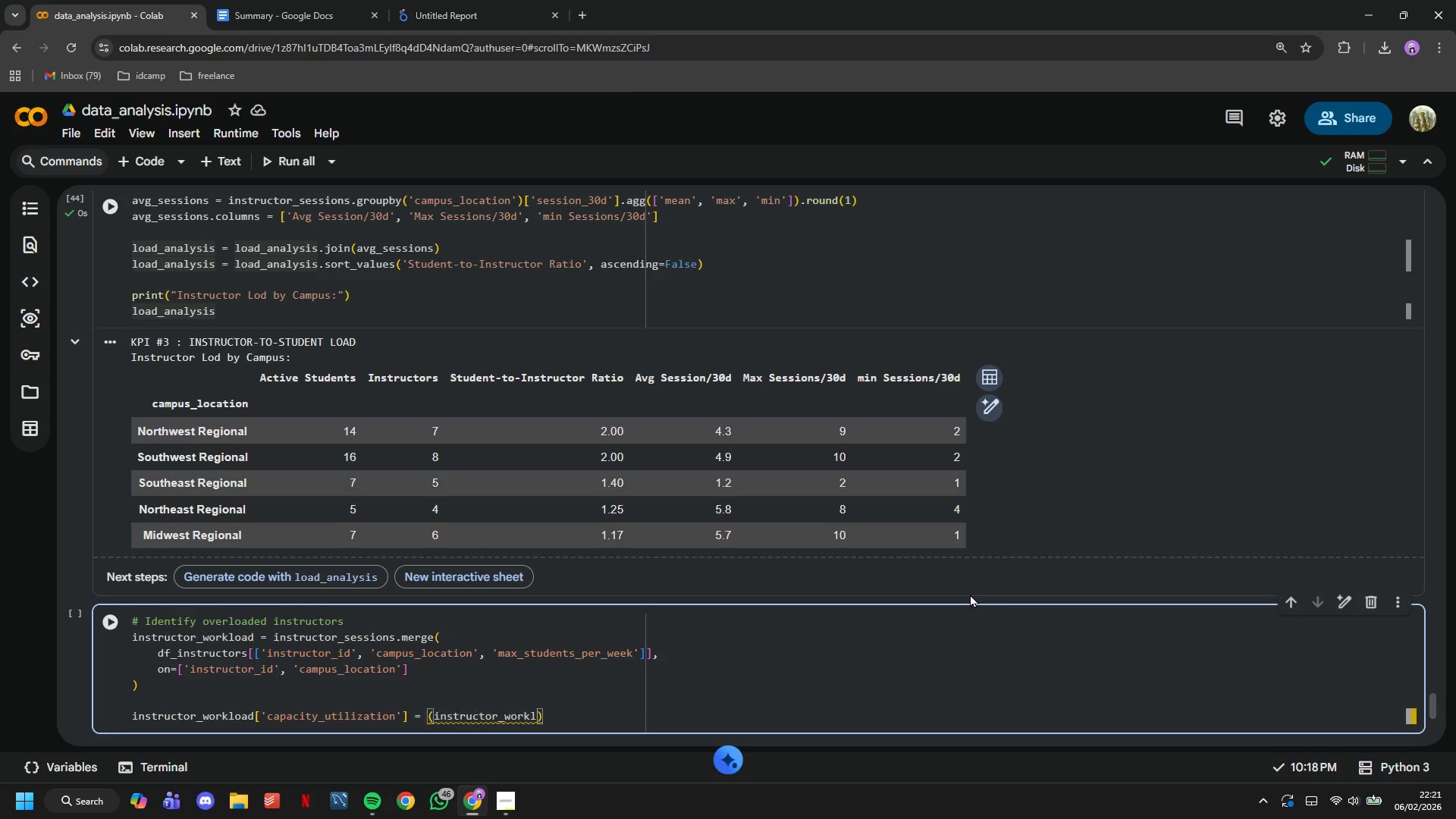 
type(load['session_a)
 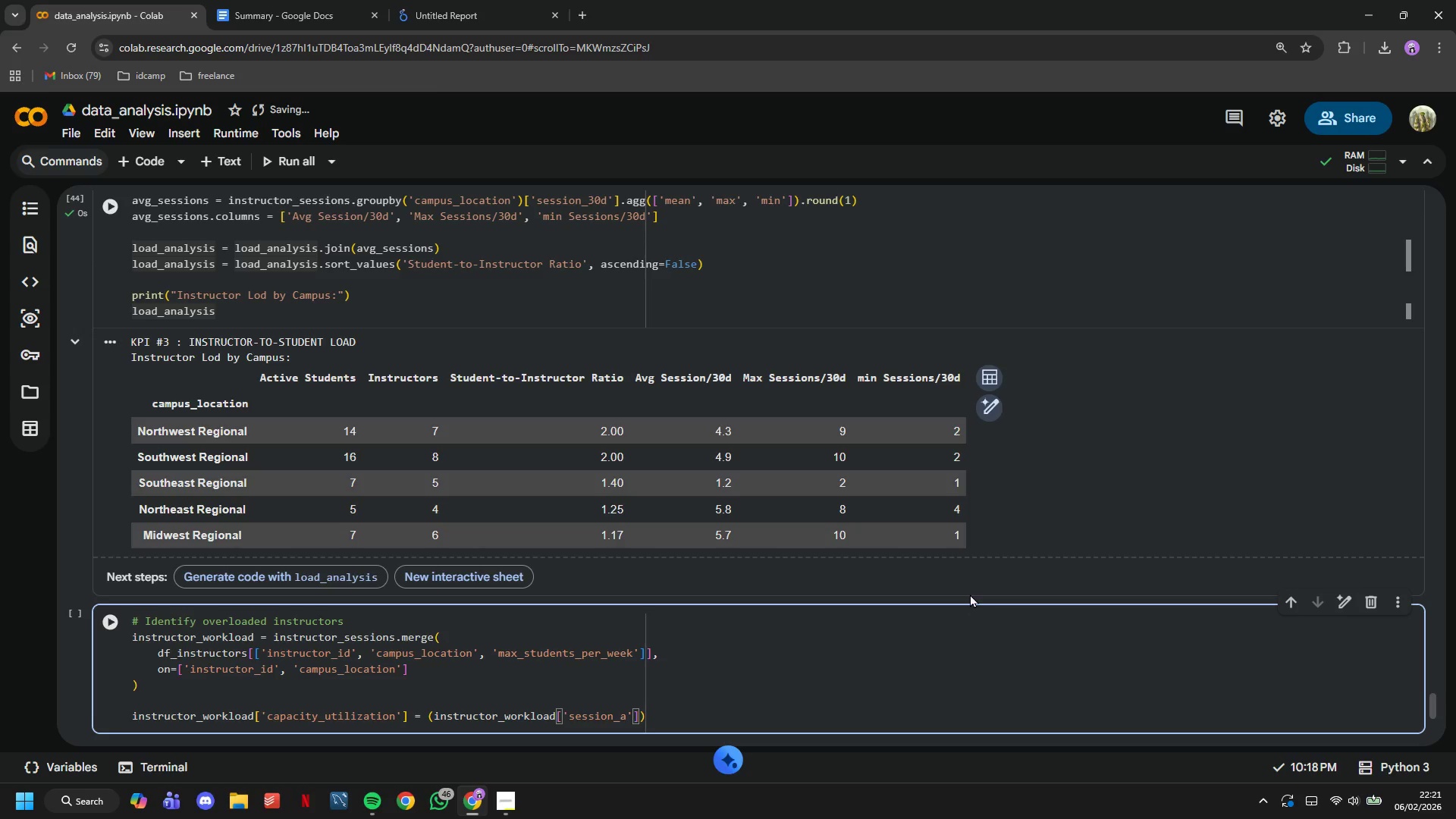 
key(Backspace)
type(30d)
 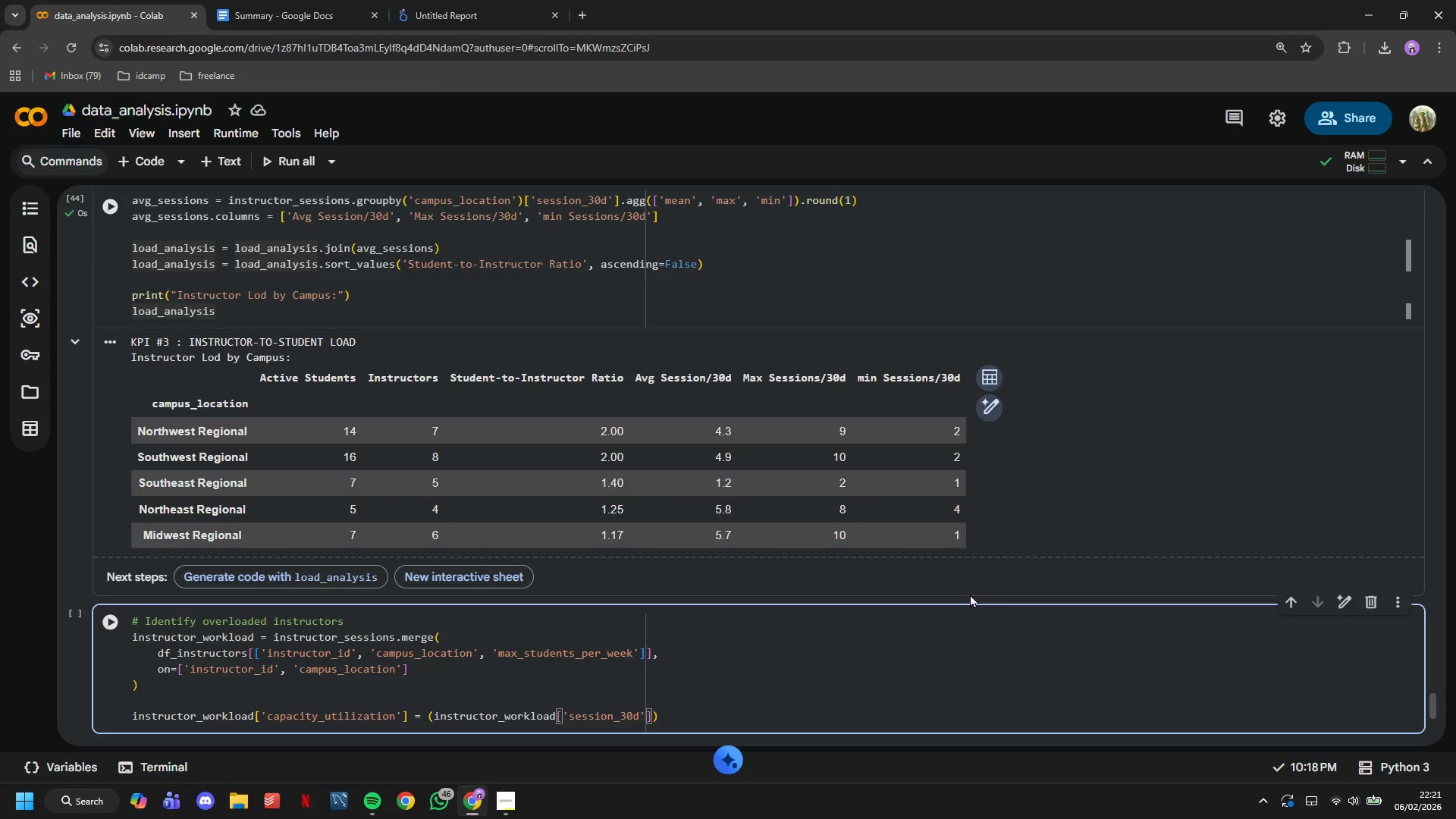 
key(ArrowRight)
 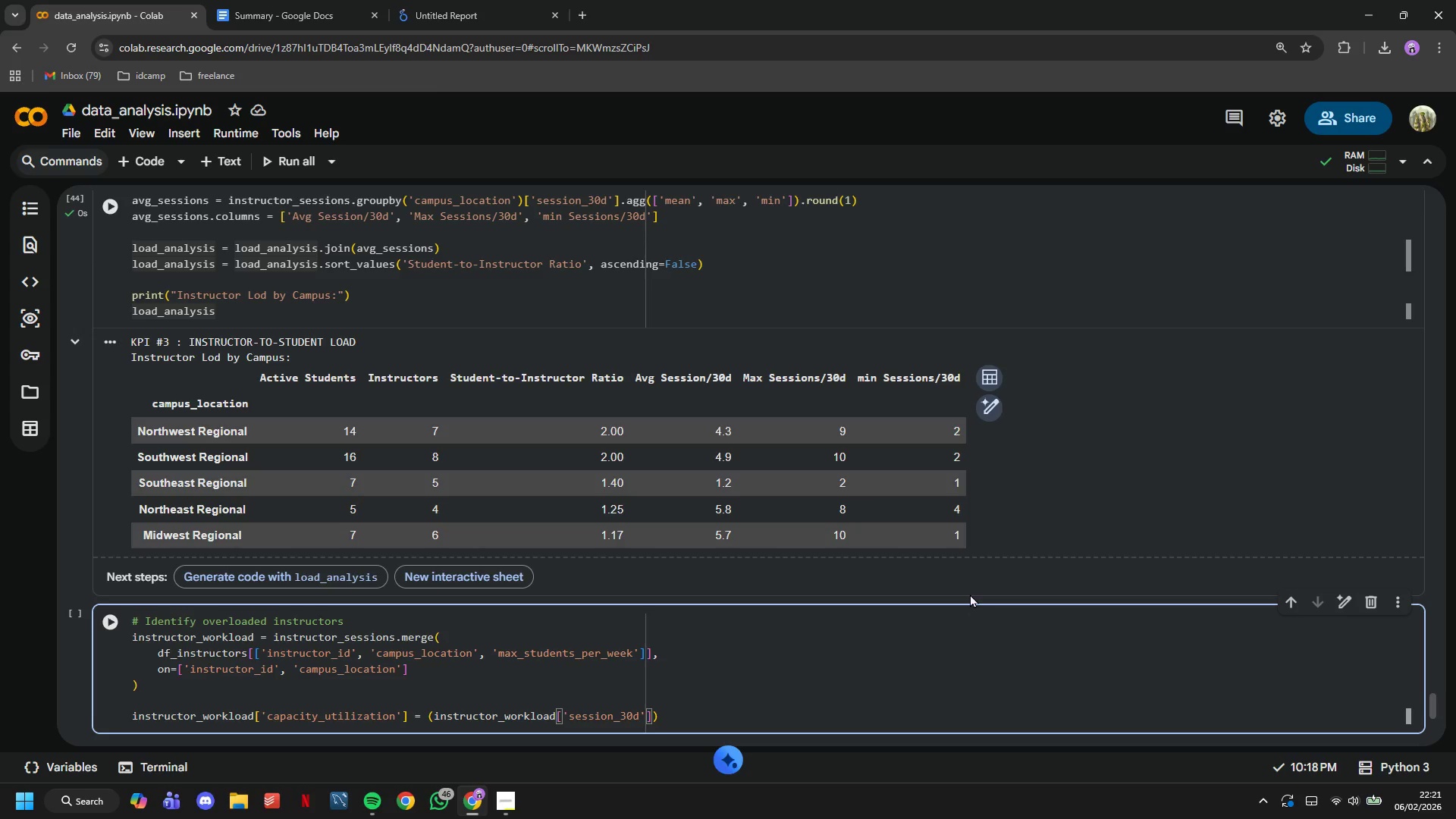 
key(ArrowRight)
 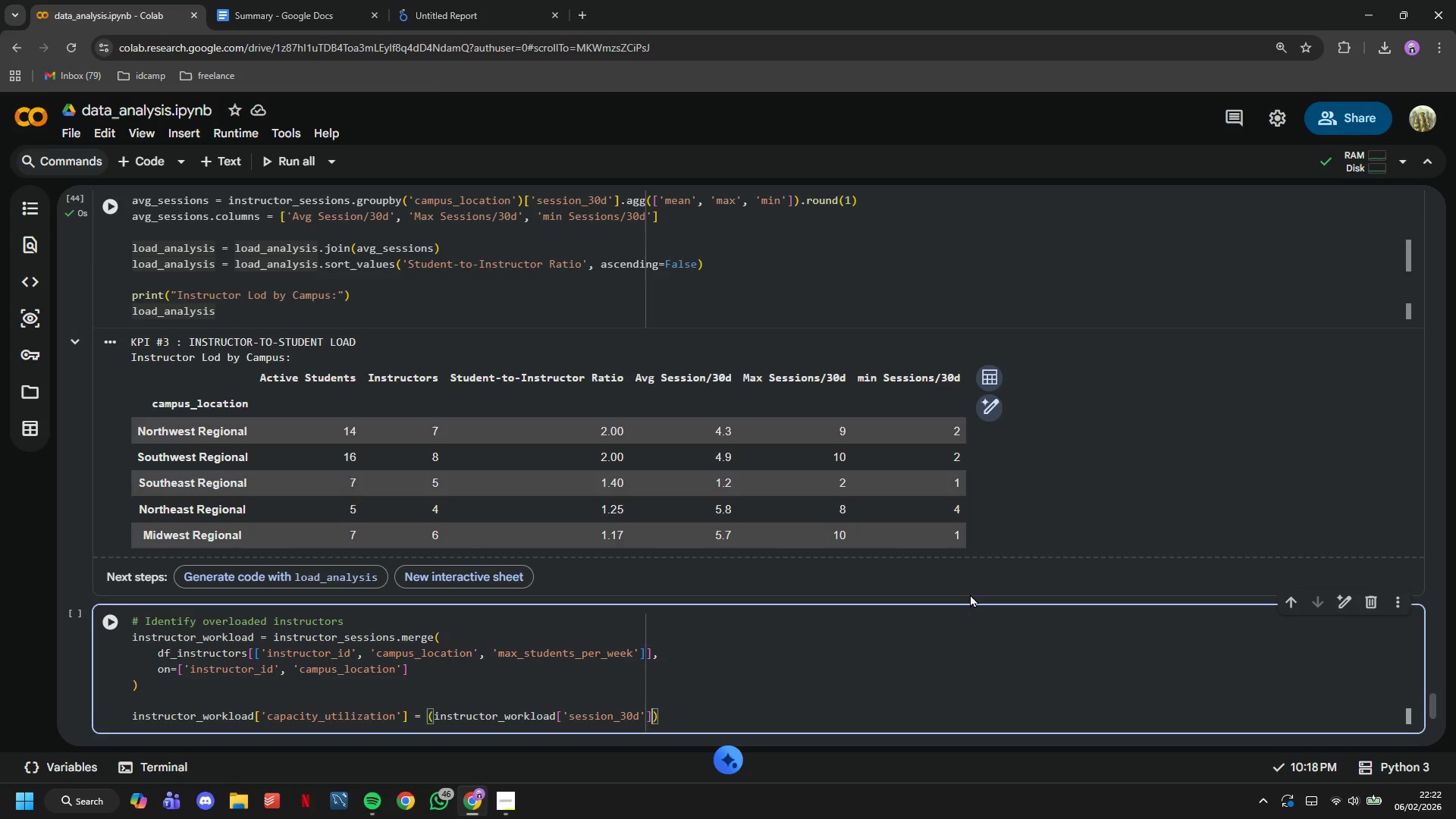 
type( / (instructor)
 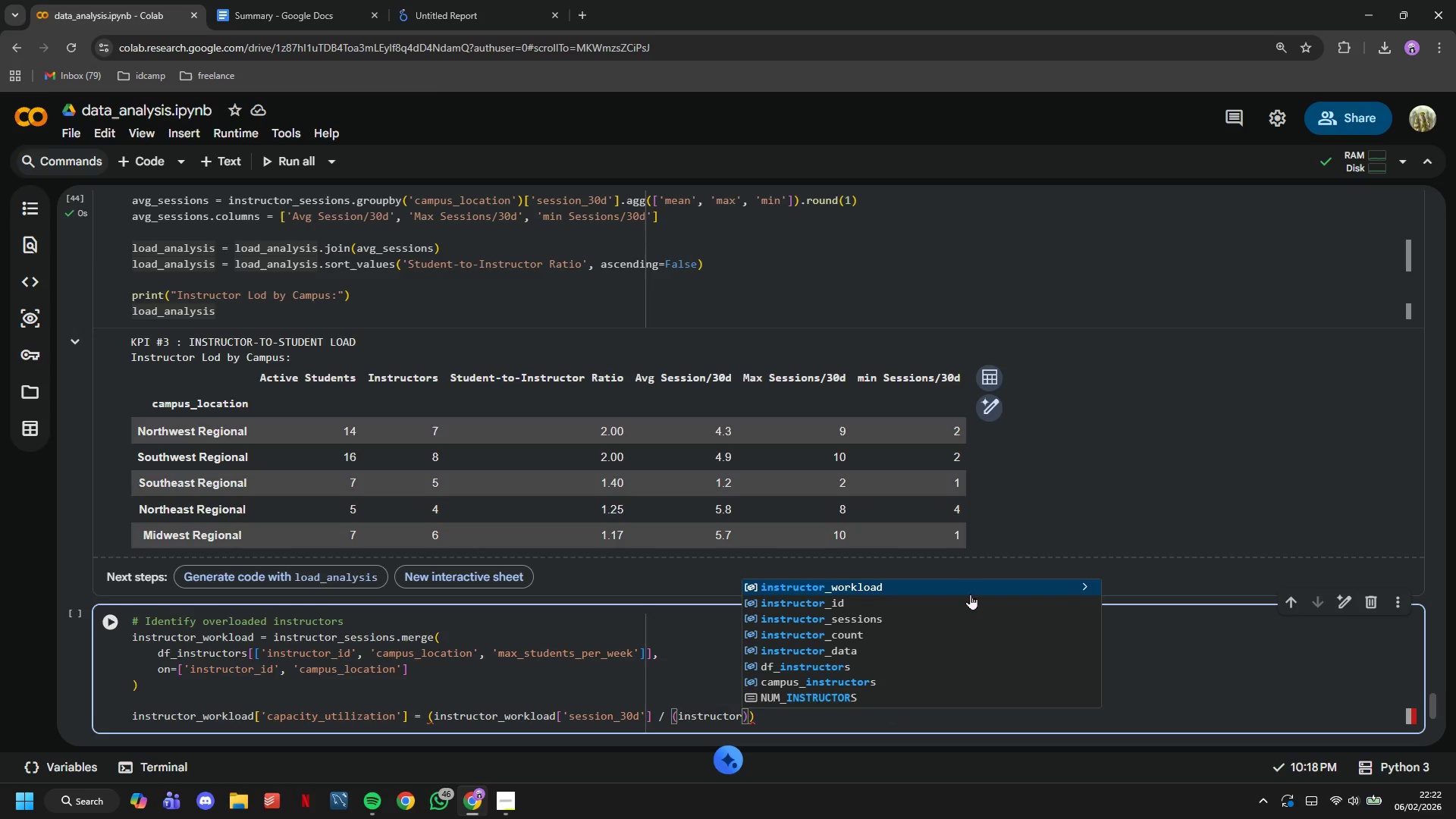 
key(Enter)
 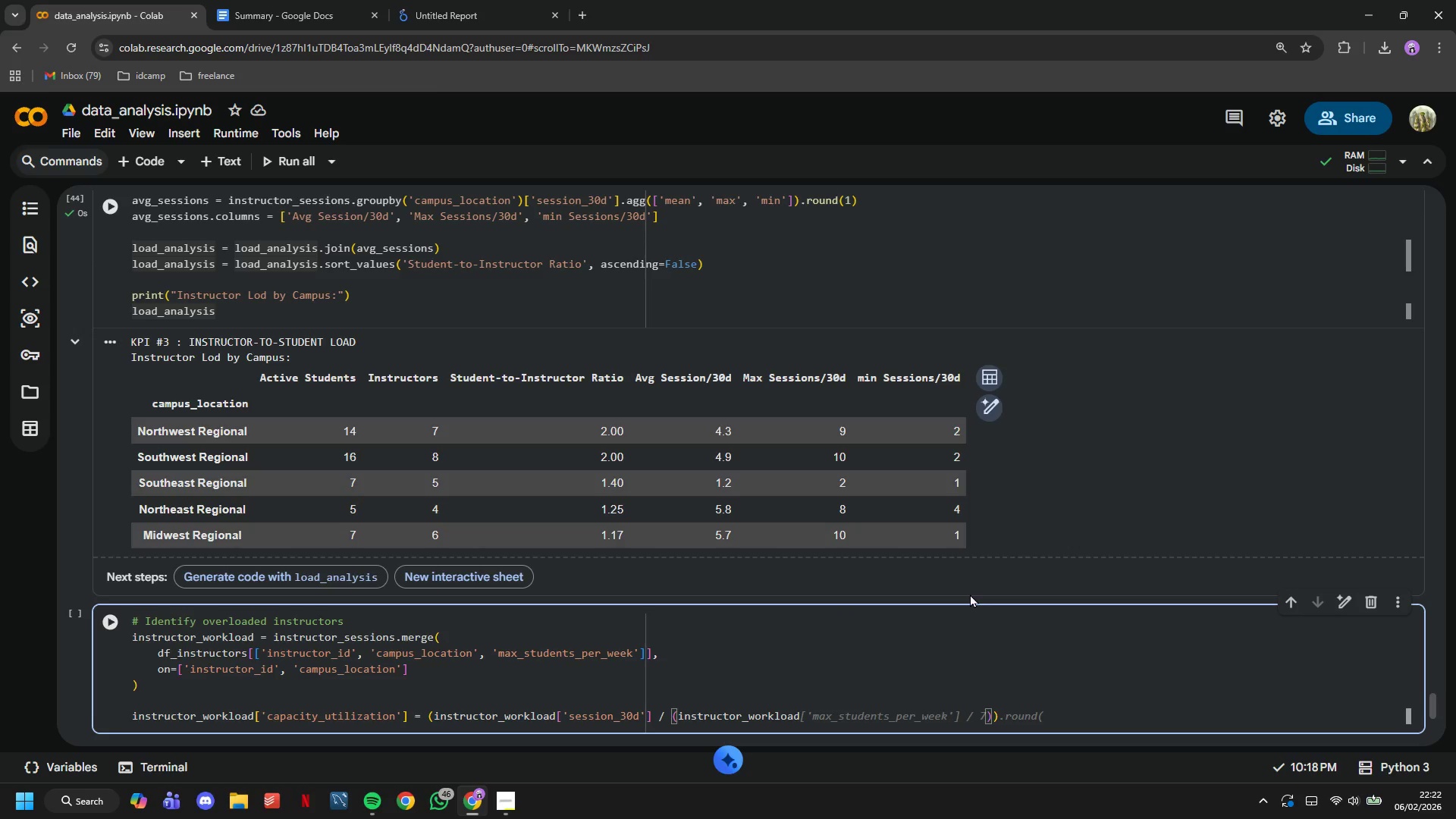 
key(Tab)
type(1))
 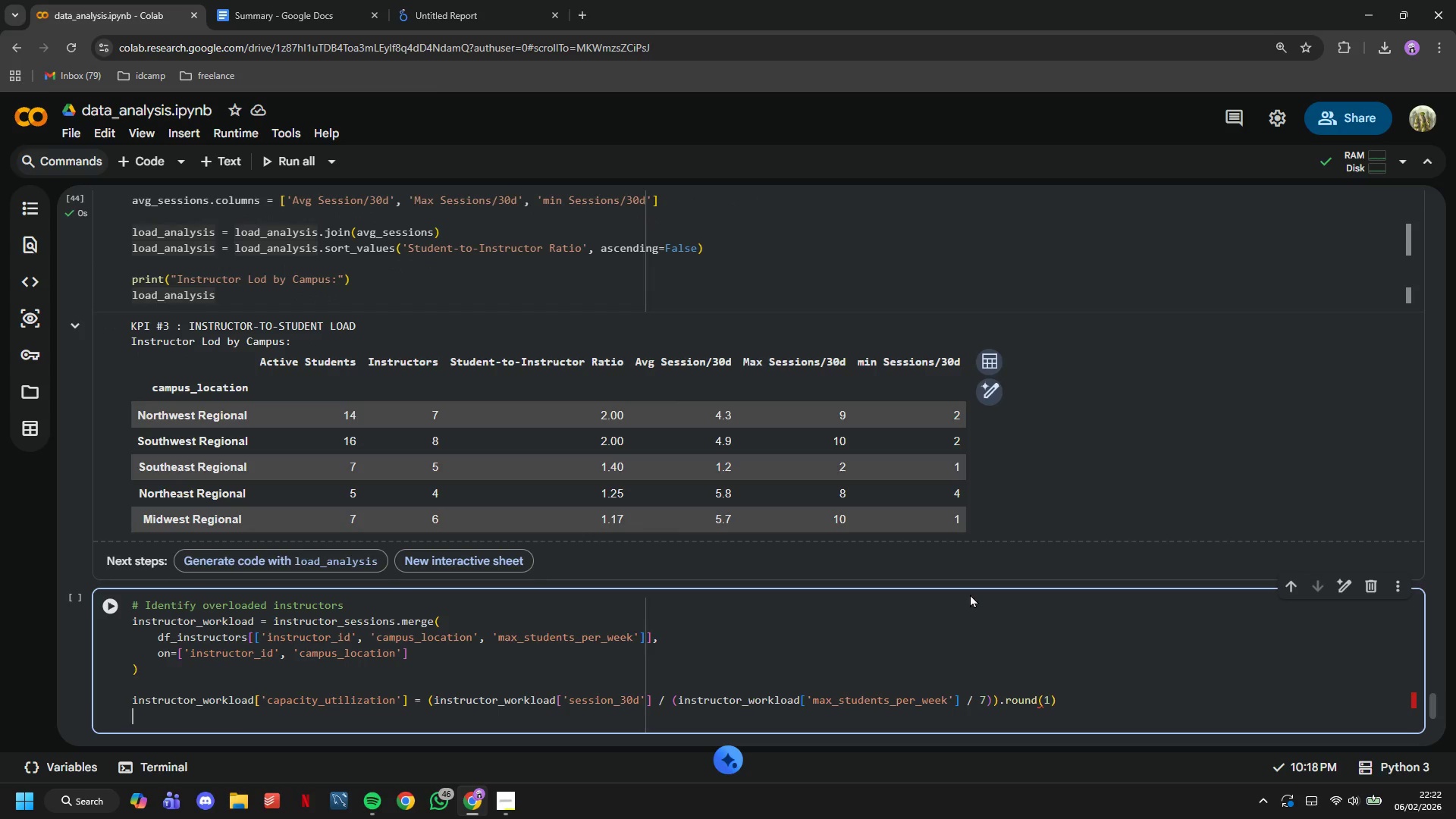 
 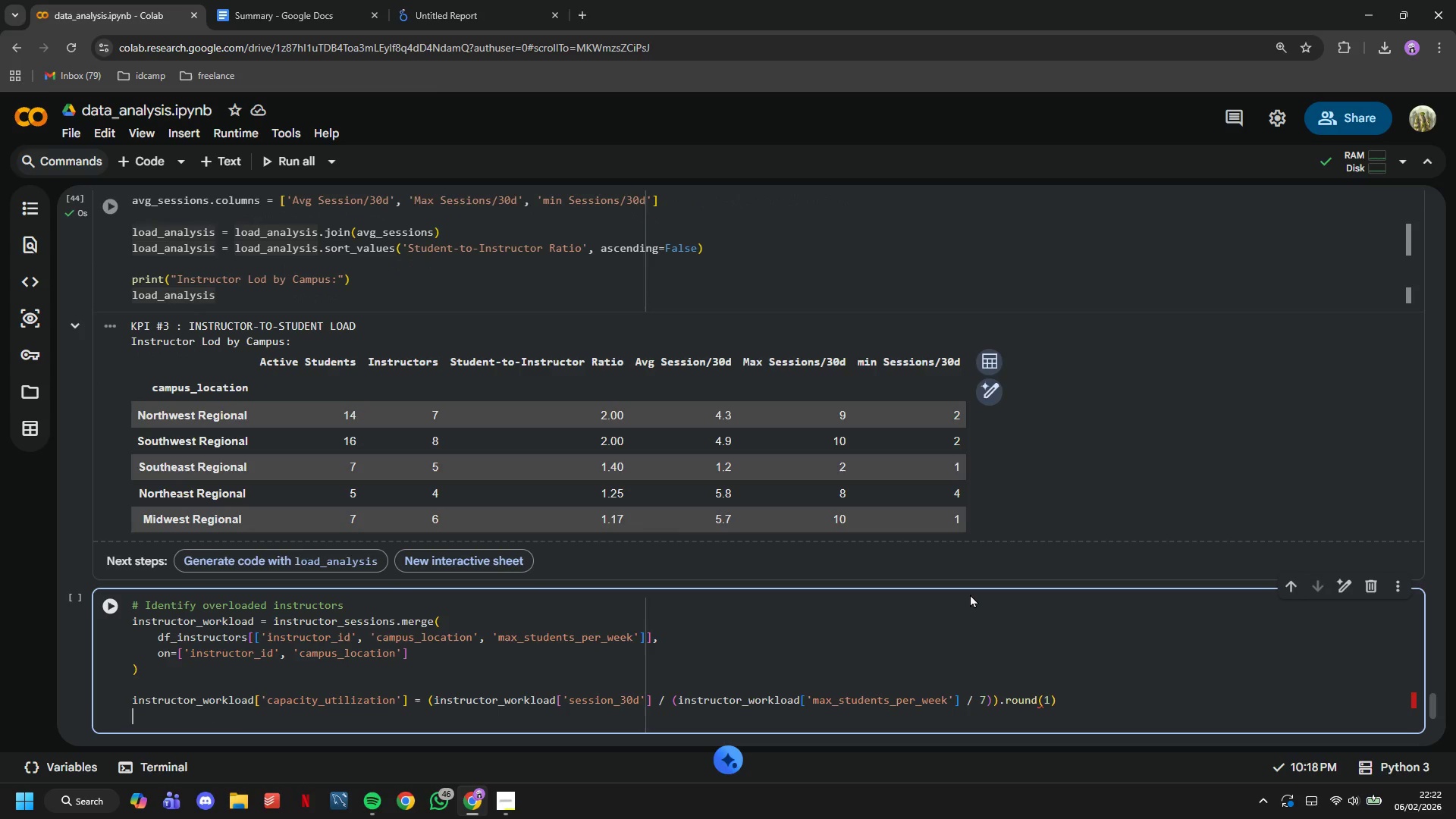 
key(Enter)
 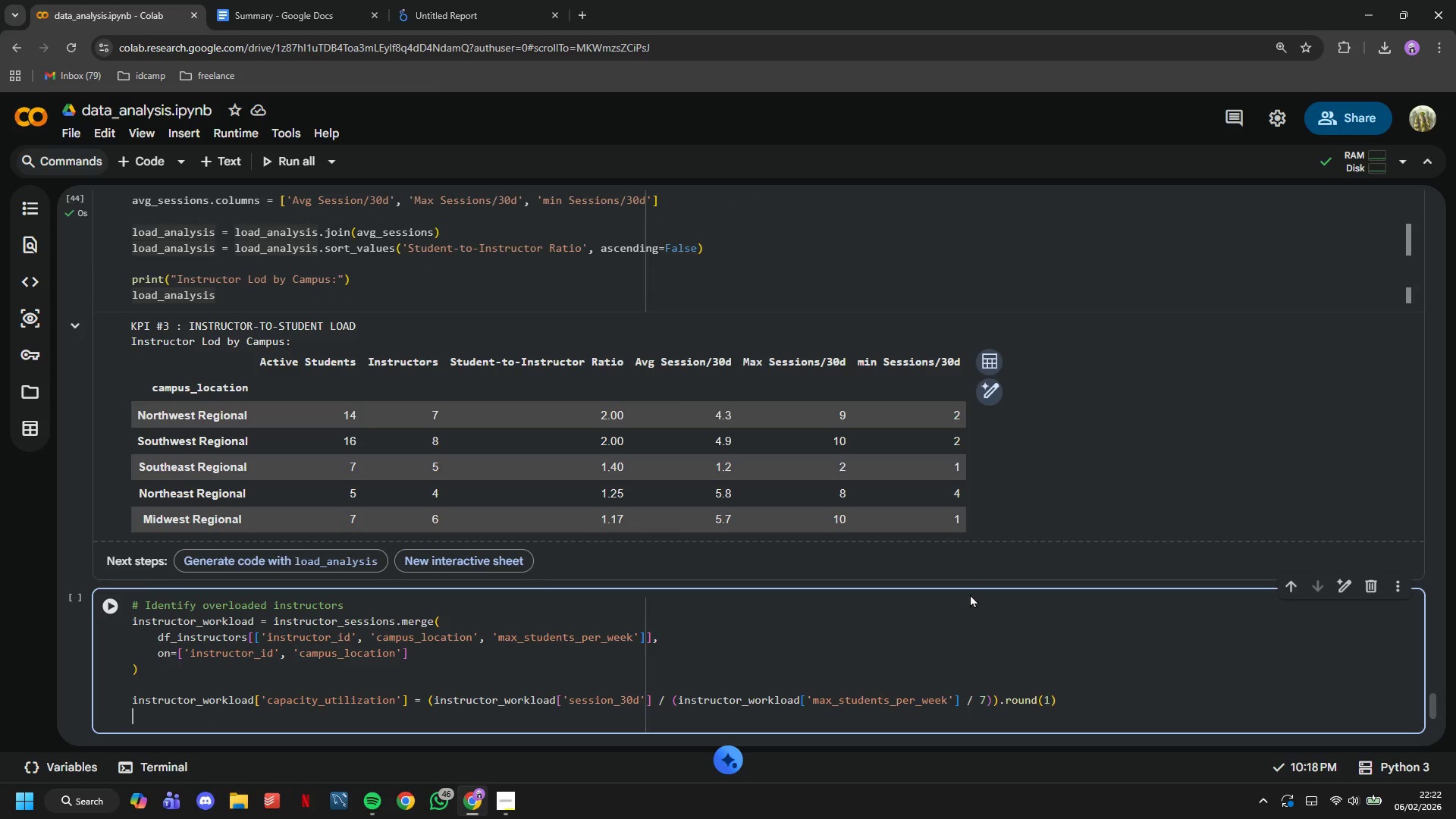 
type(overloaded = inst)
 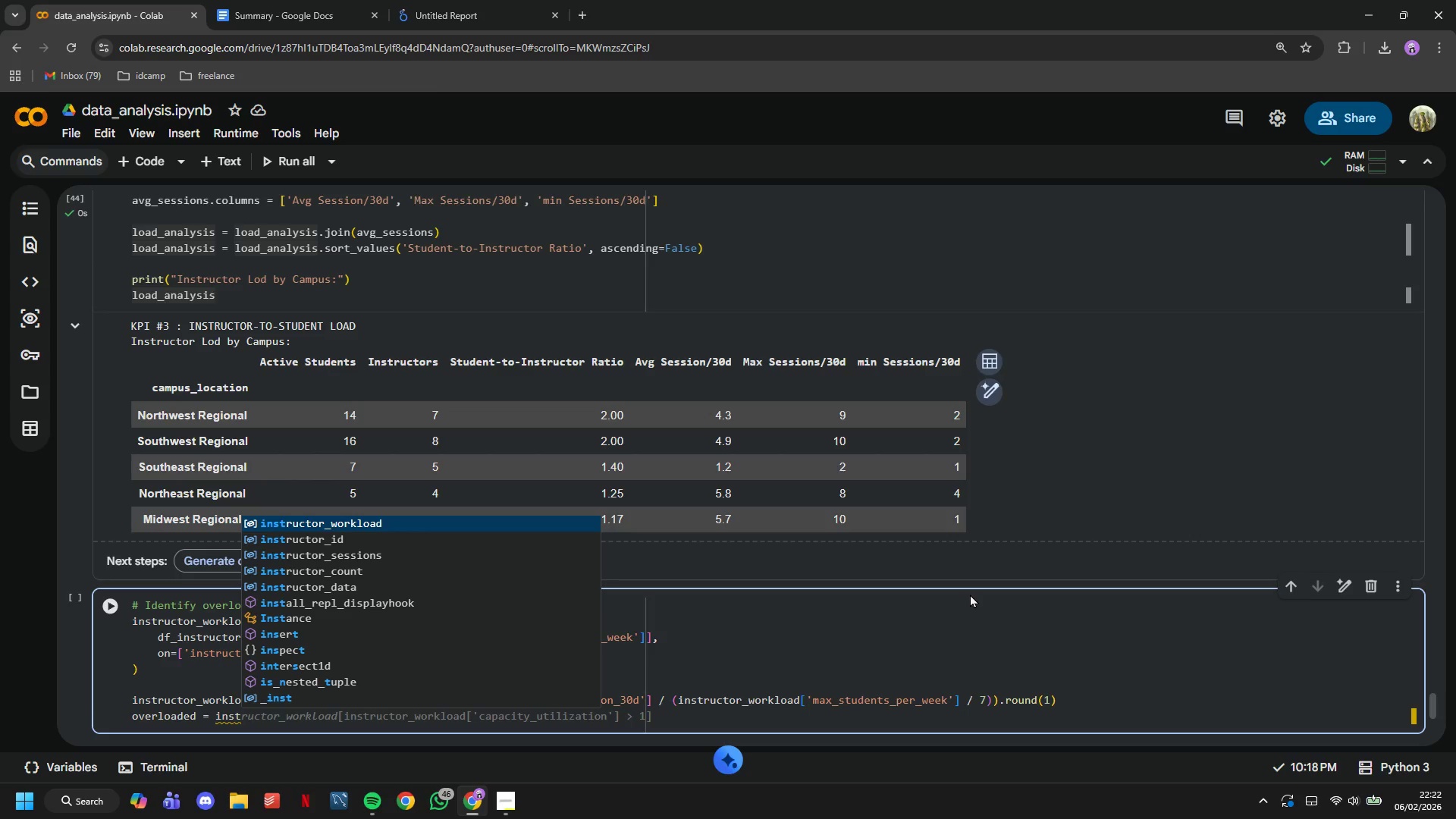 
key(Enter)
 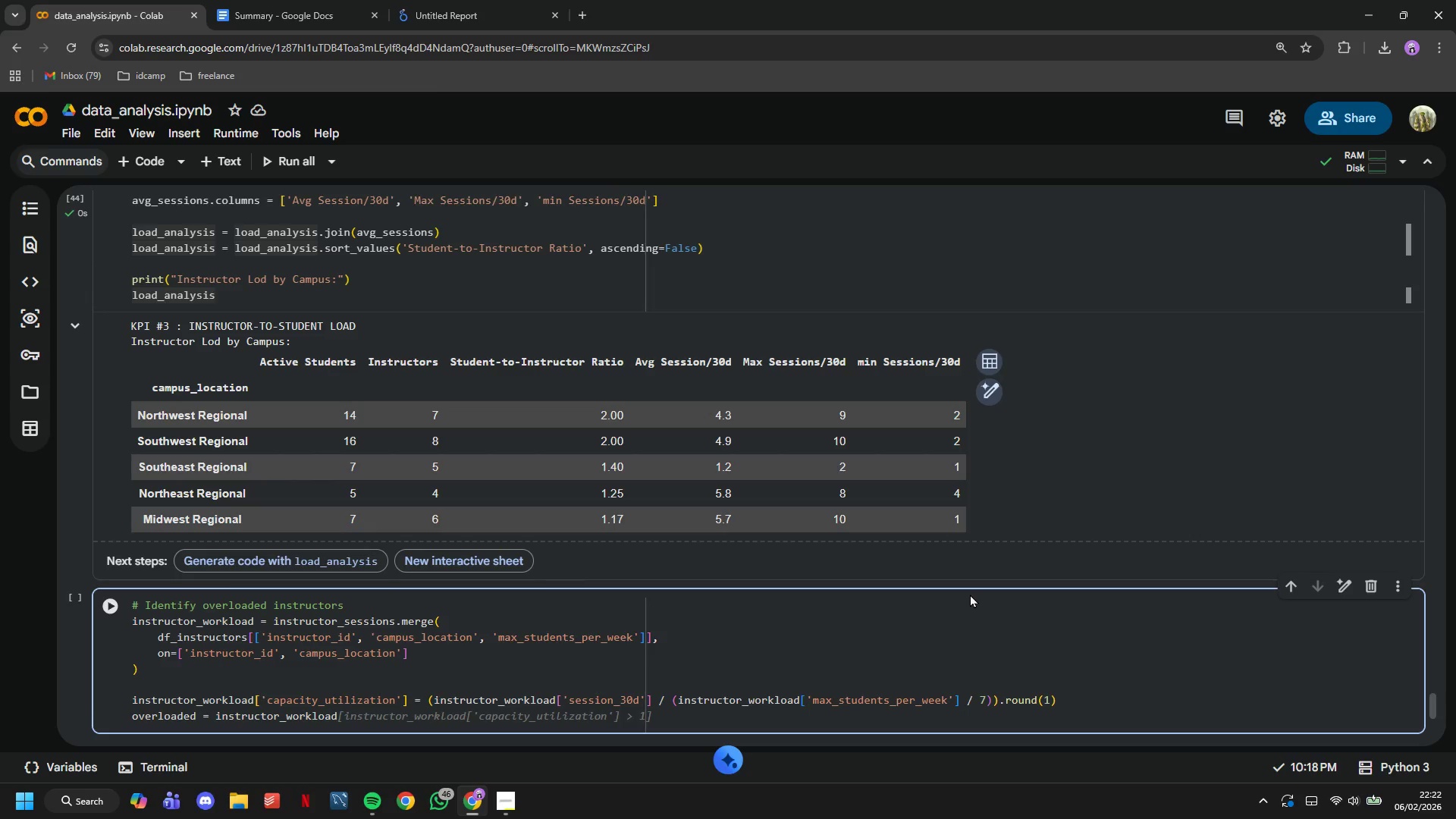 
type([inct)
key(Backspace)
key(Backspace)
type(structor)
 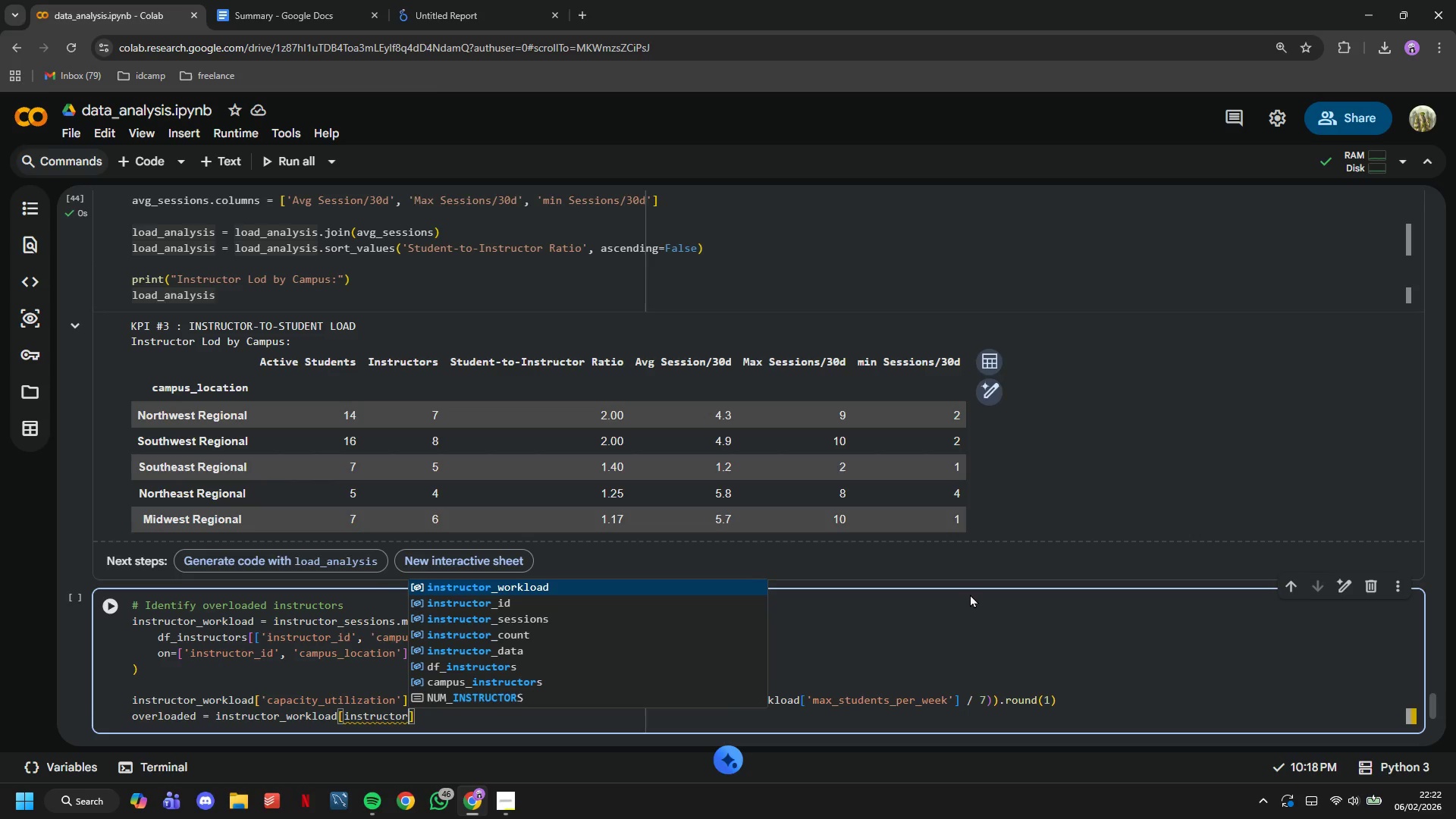 
key(ArrowDown)
 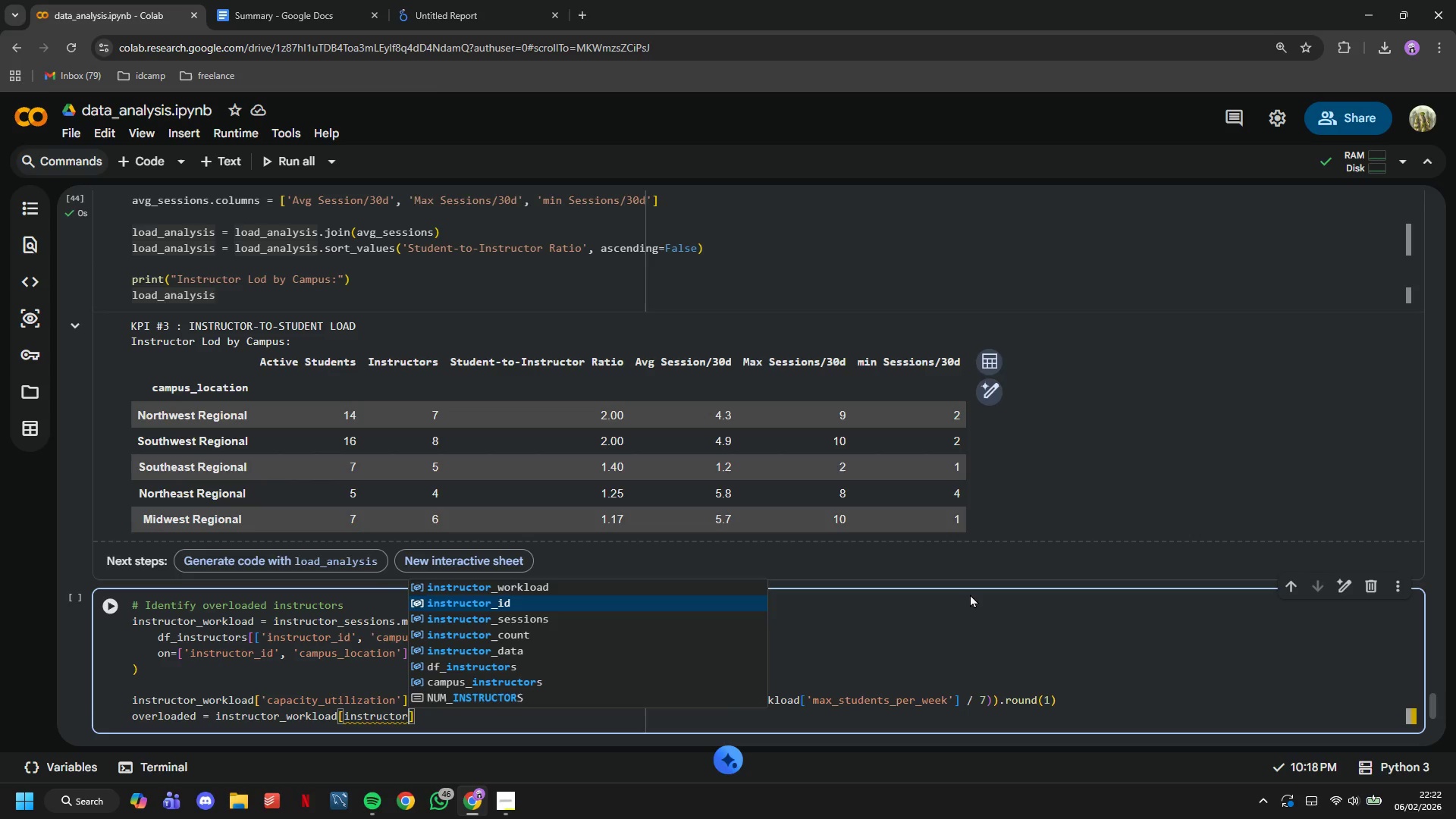 
key(ArrowUp)
 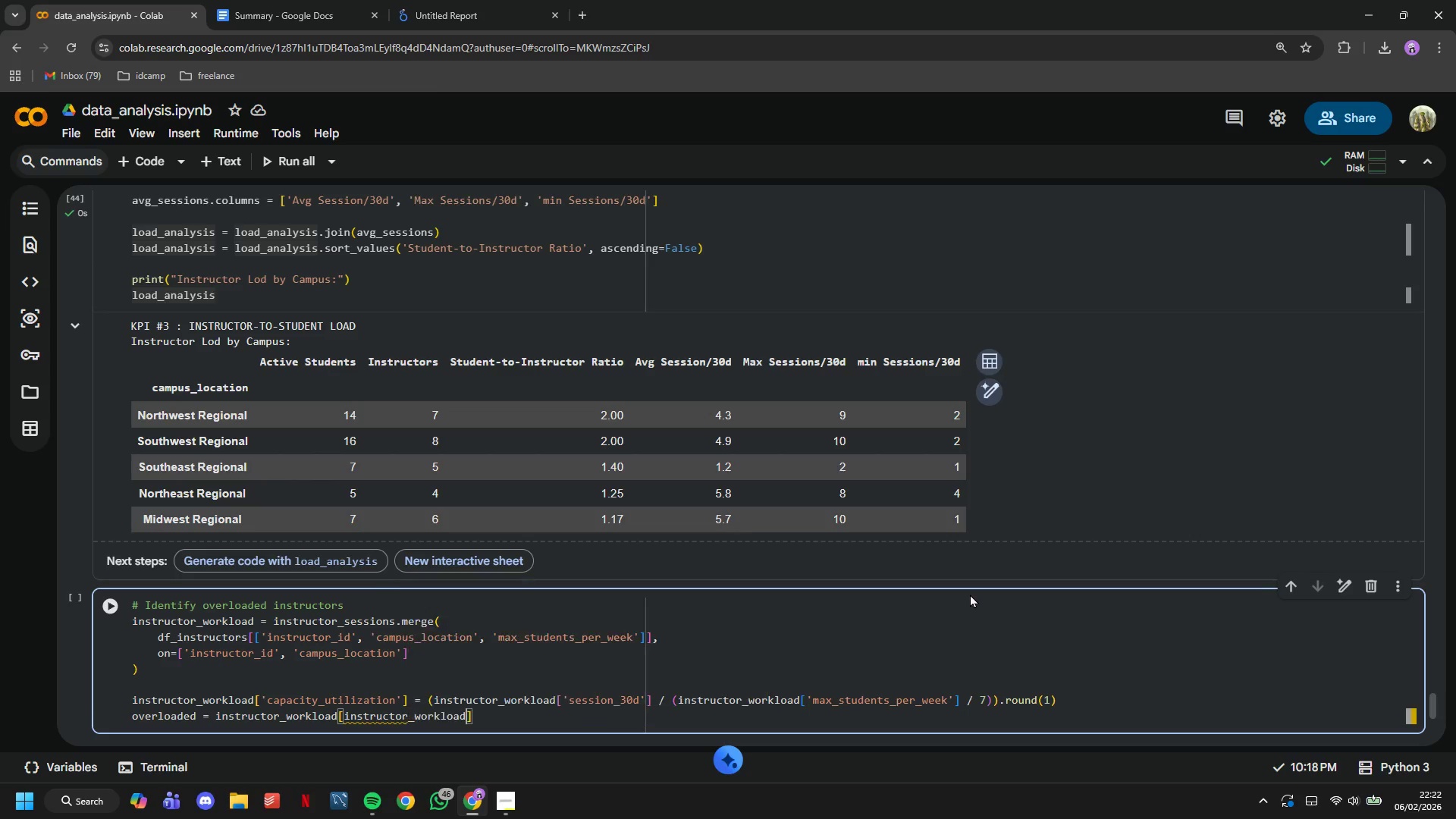 
key(Enter)
 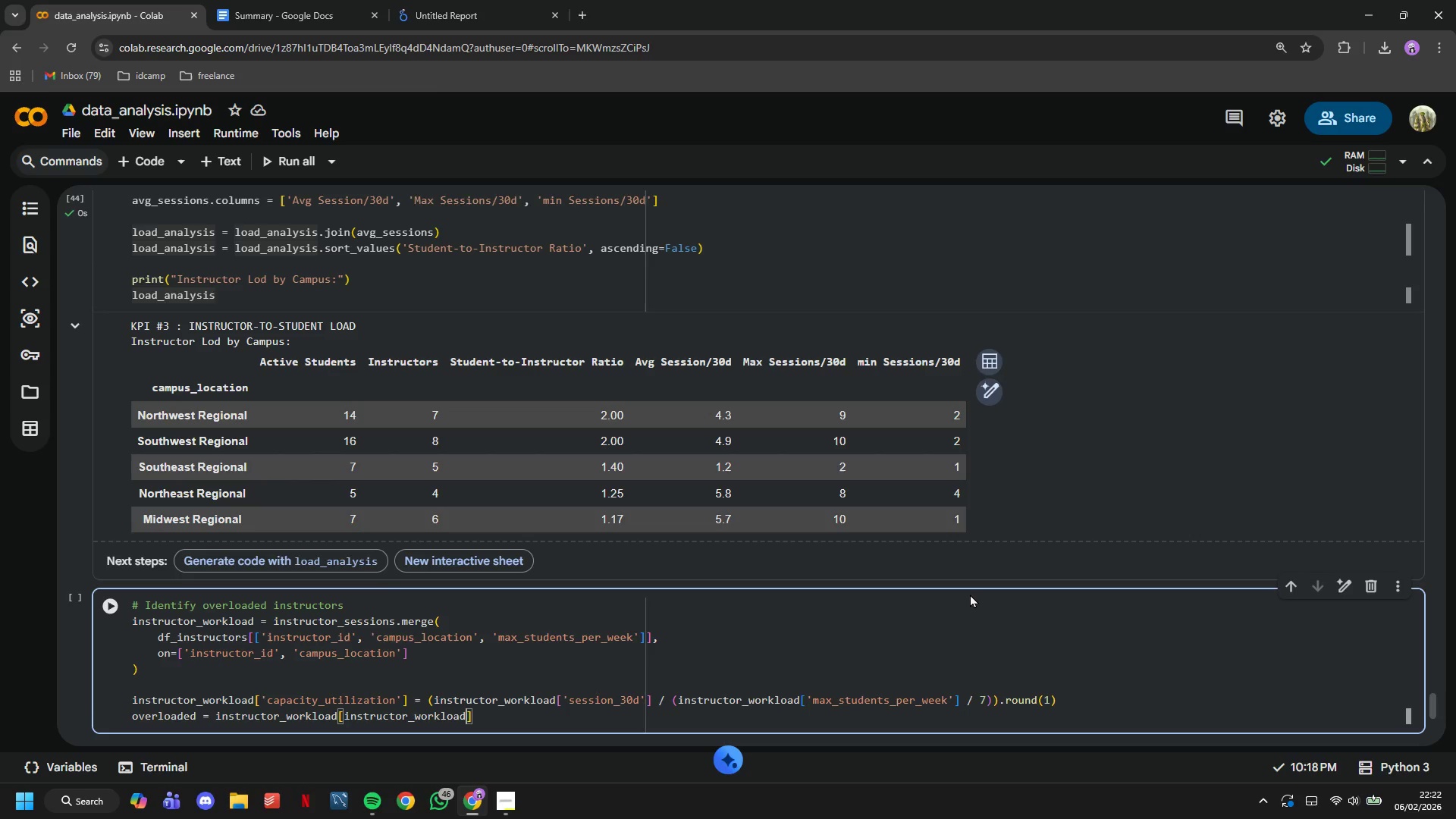 
key(BracketLeft)
 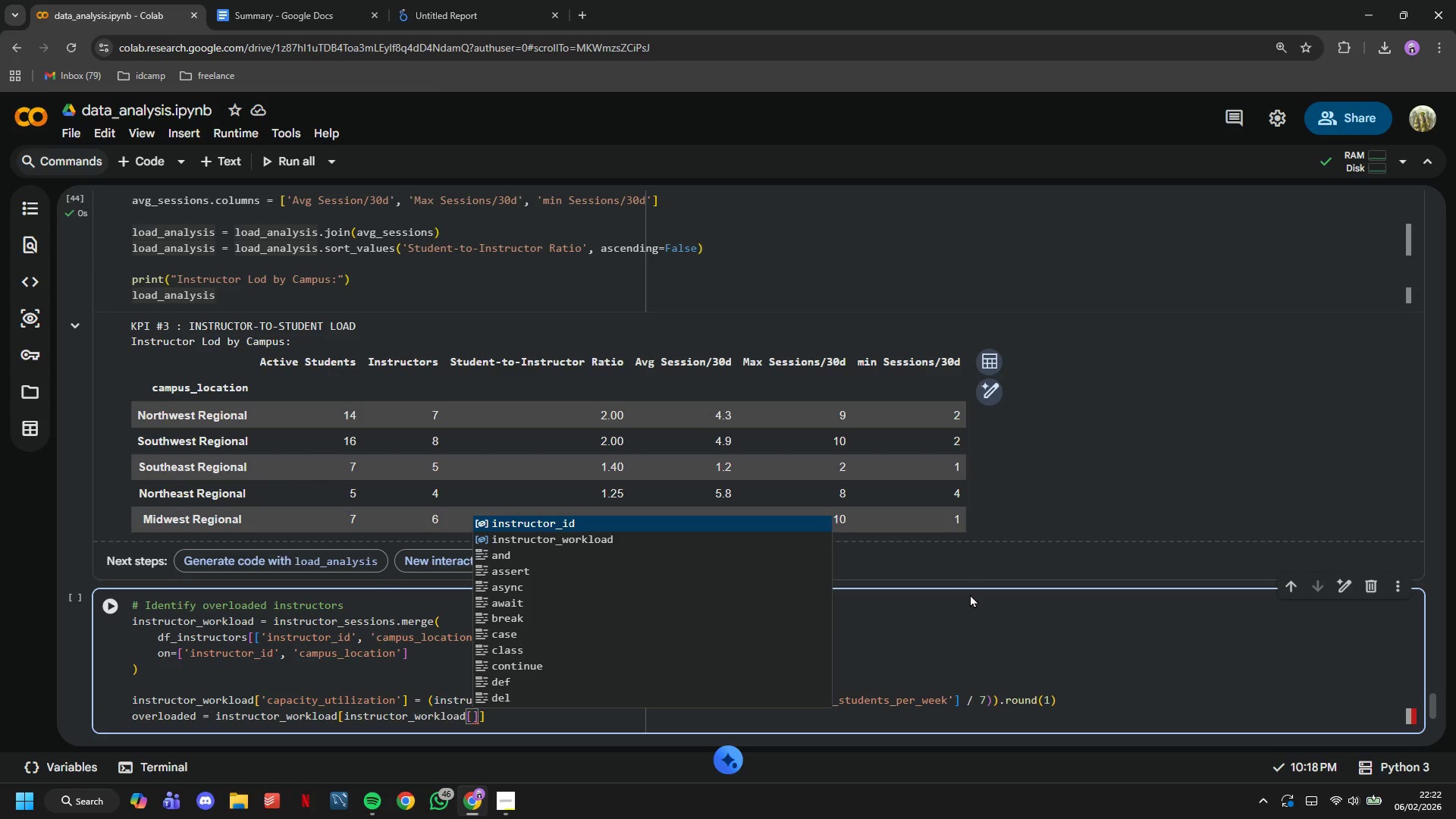 
wait(6.14)
 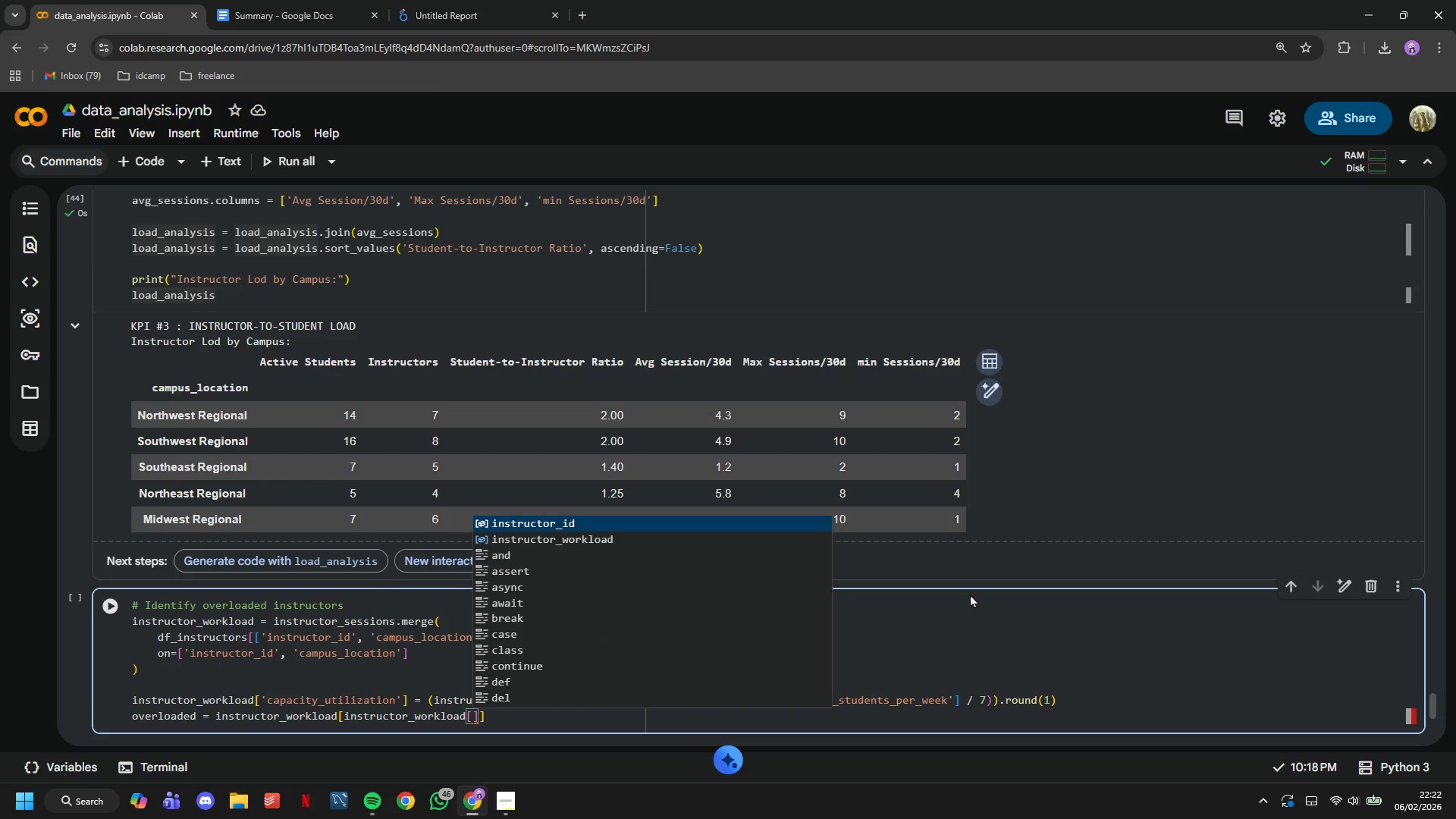 
type(]ca)
key(Backspace)
key(Backspace)
 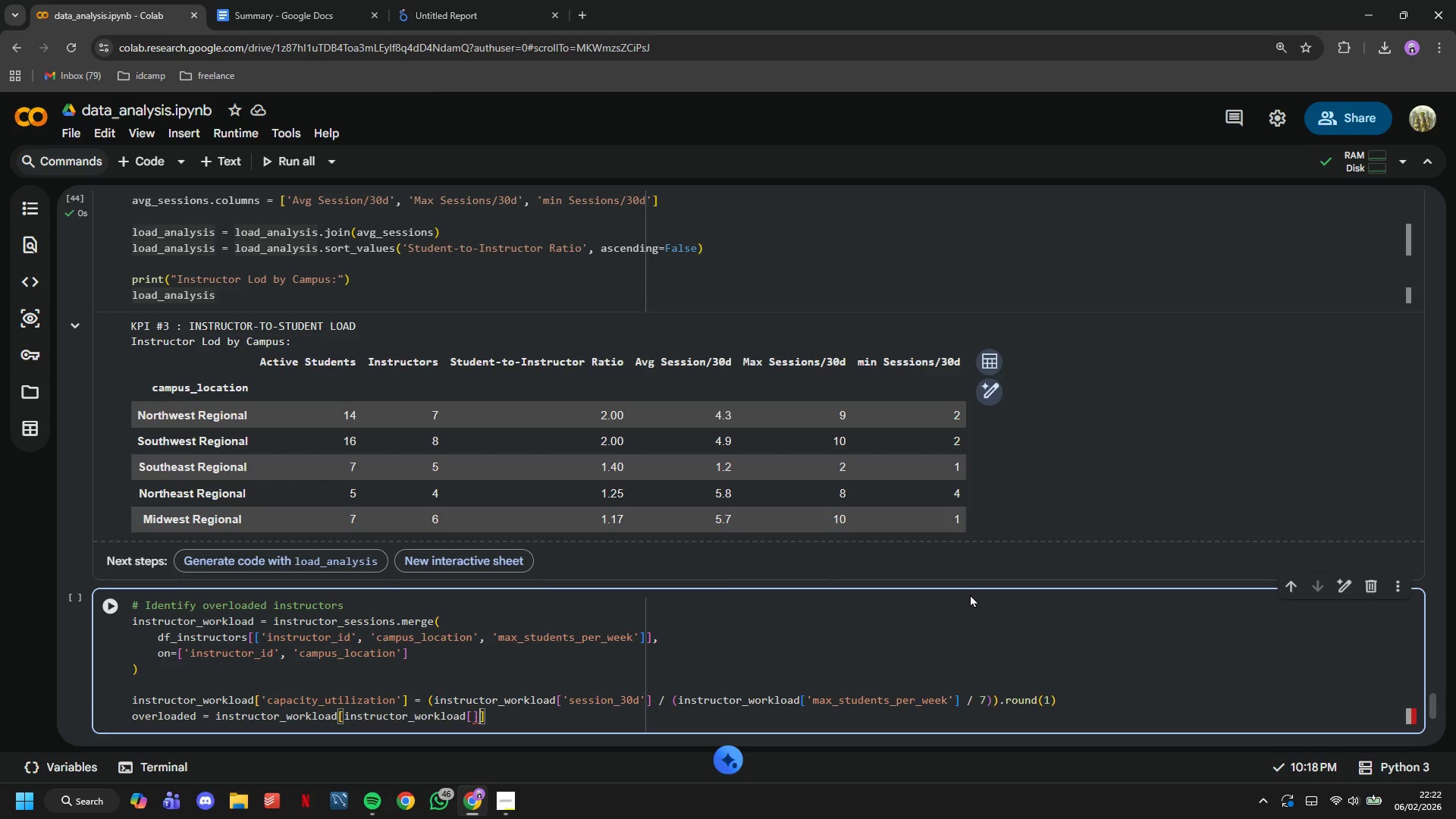 
key(ArrowLeft)
 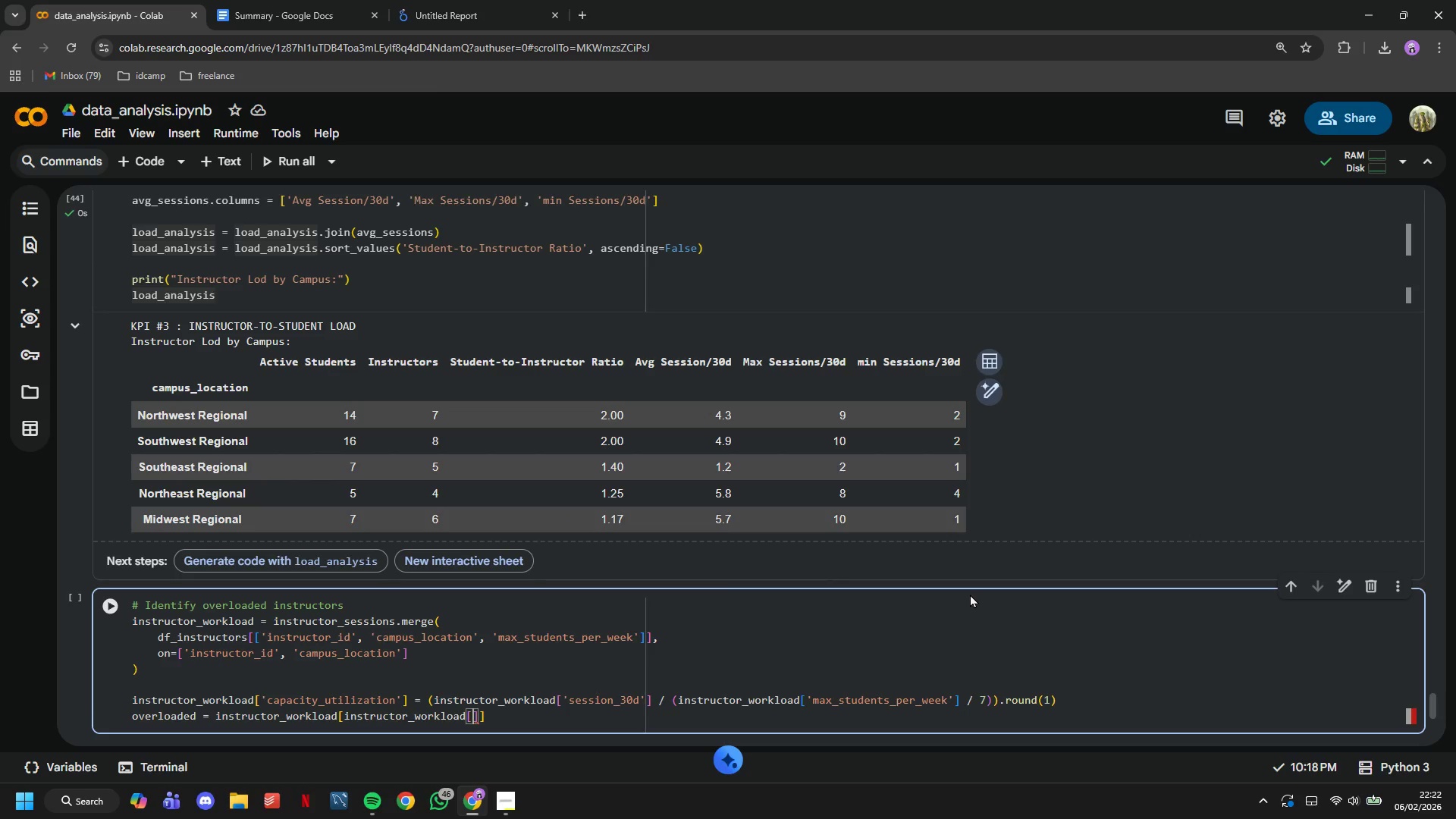 
type('capa)
 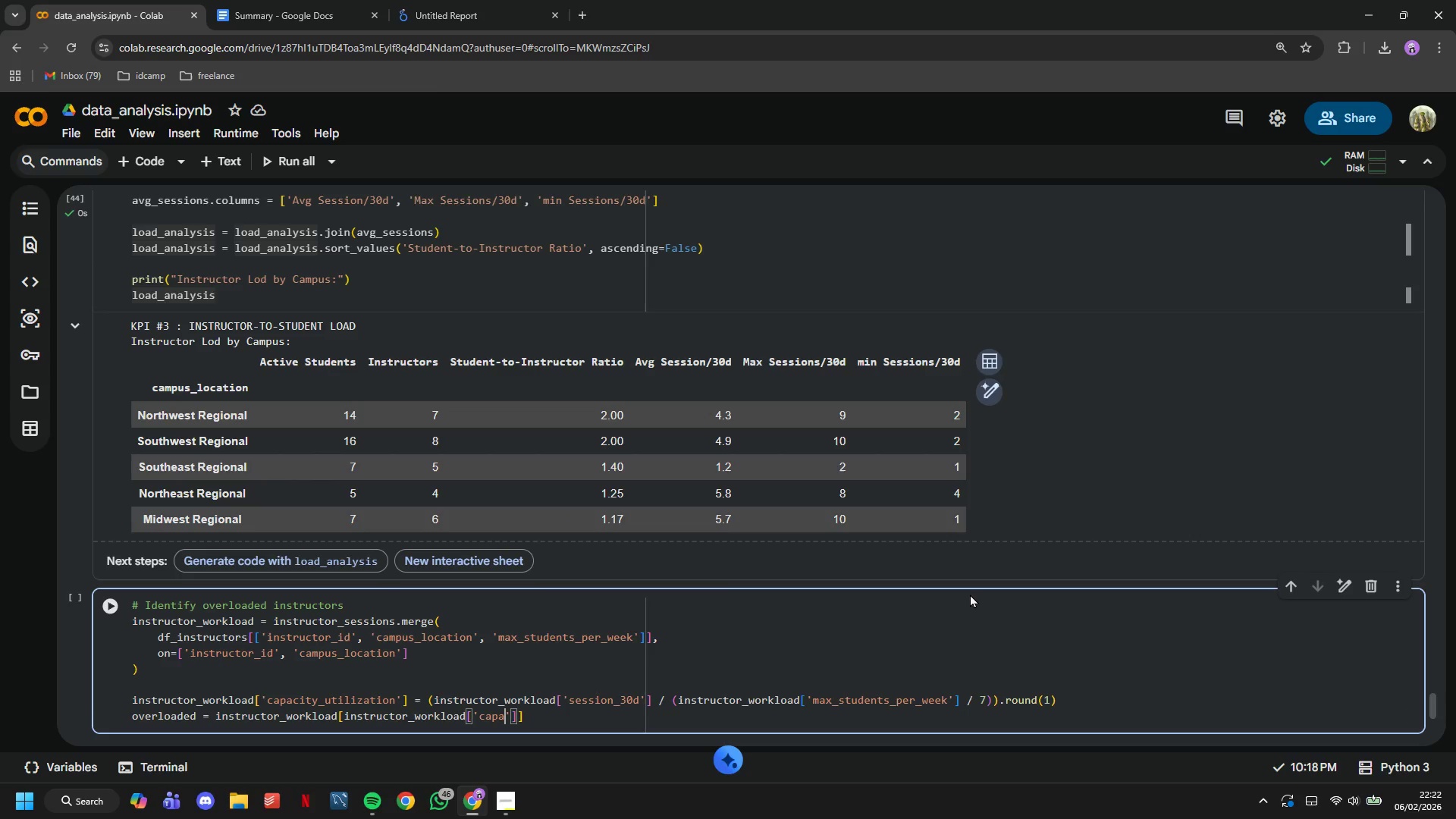 
type(city_i)
key(Backspace)
type(utiliz)
 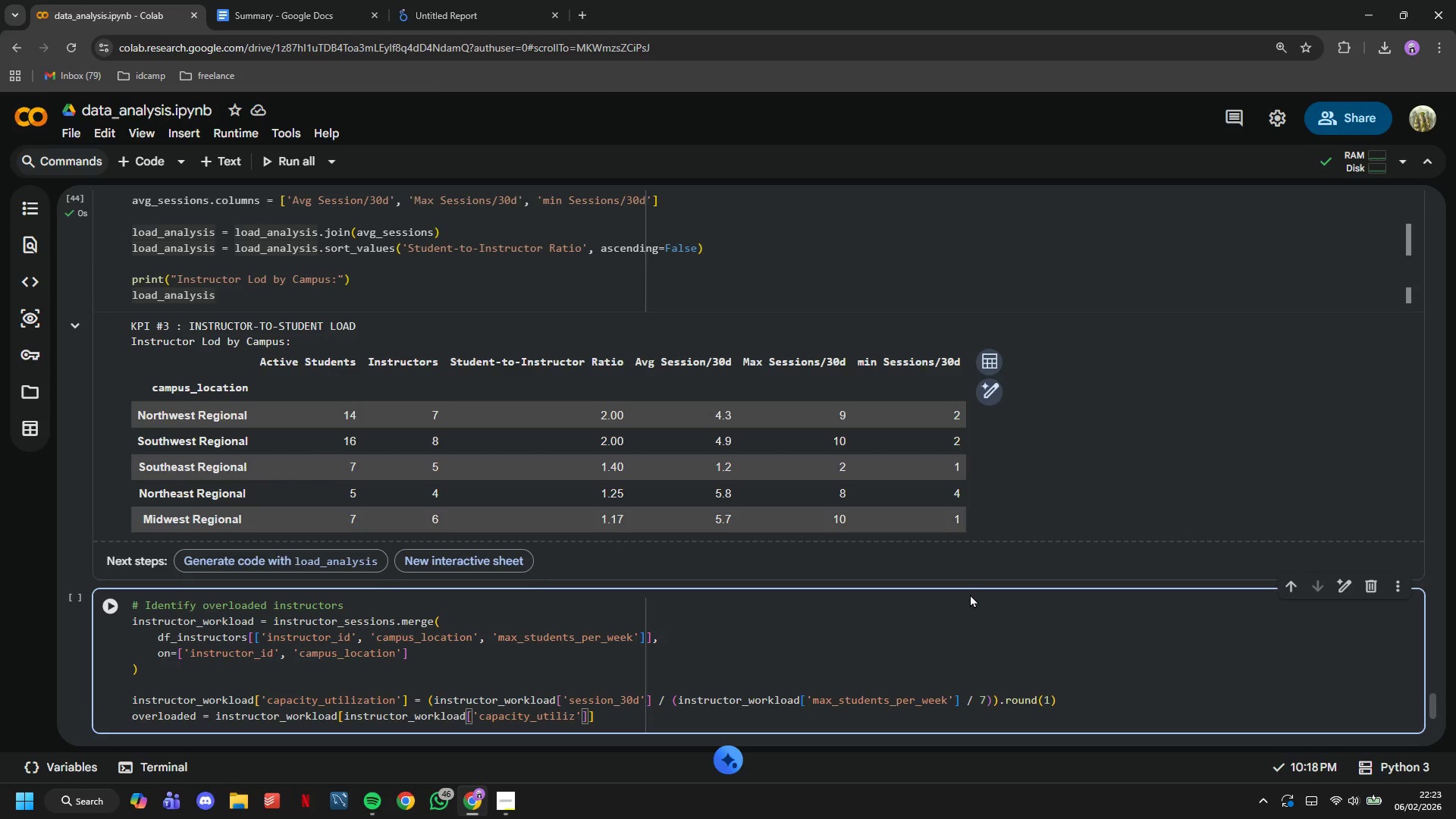 
type(ation)
 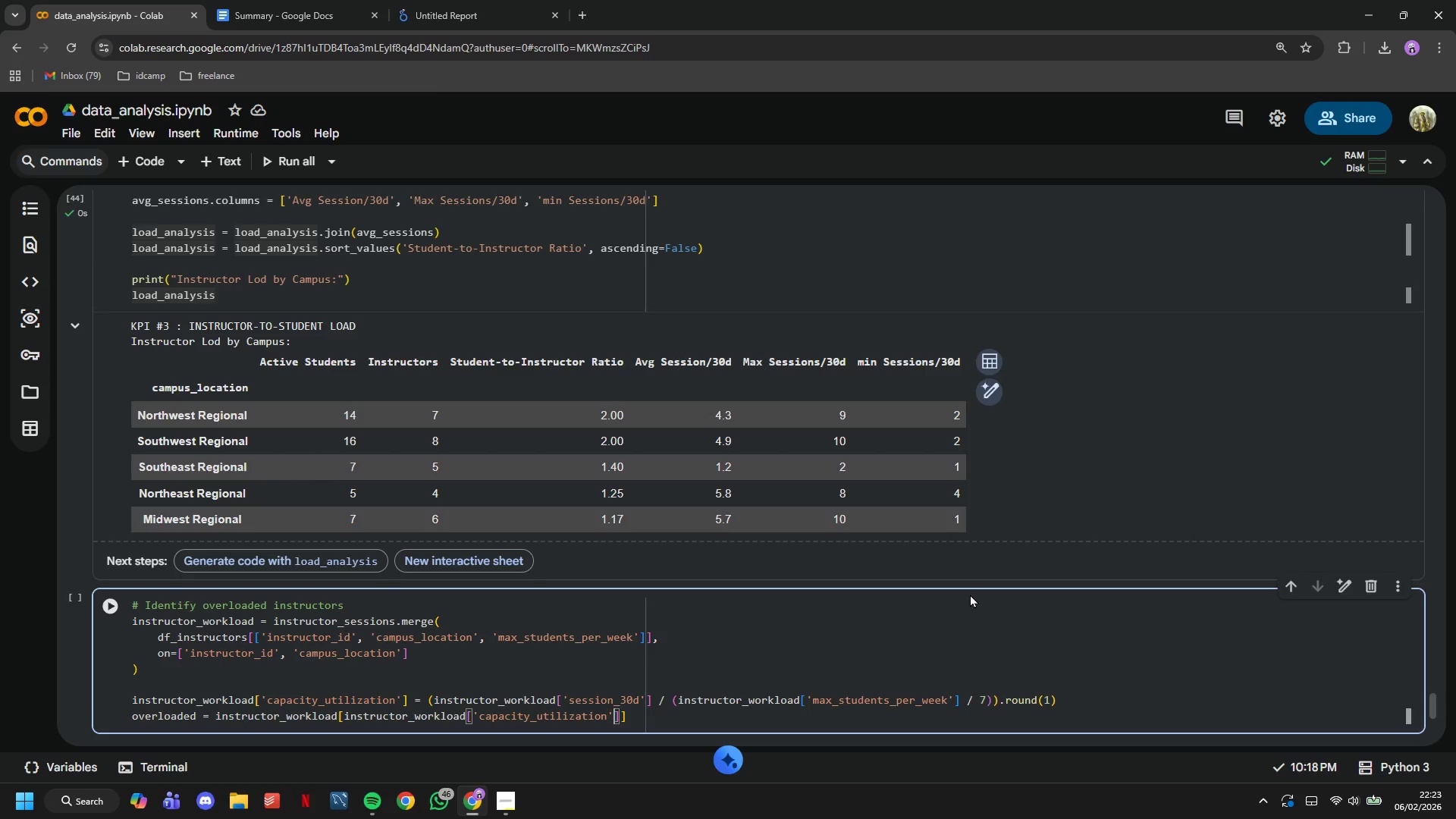 
key(ArrowRight)
 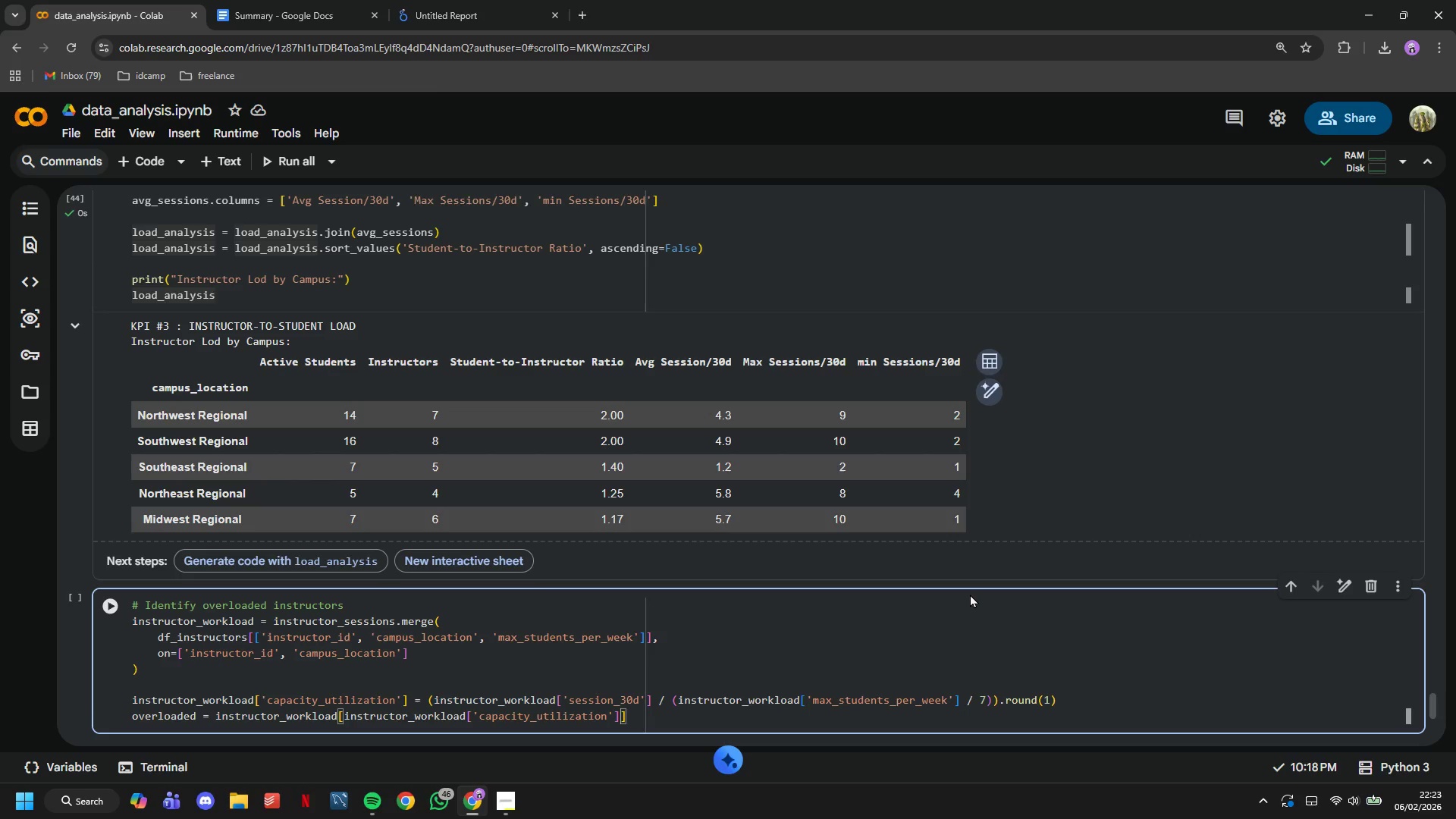 
key(ArrowRight)
 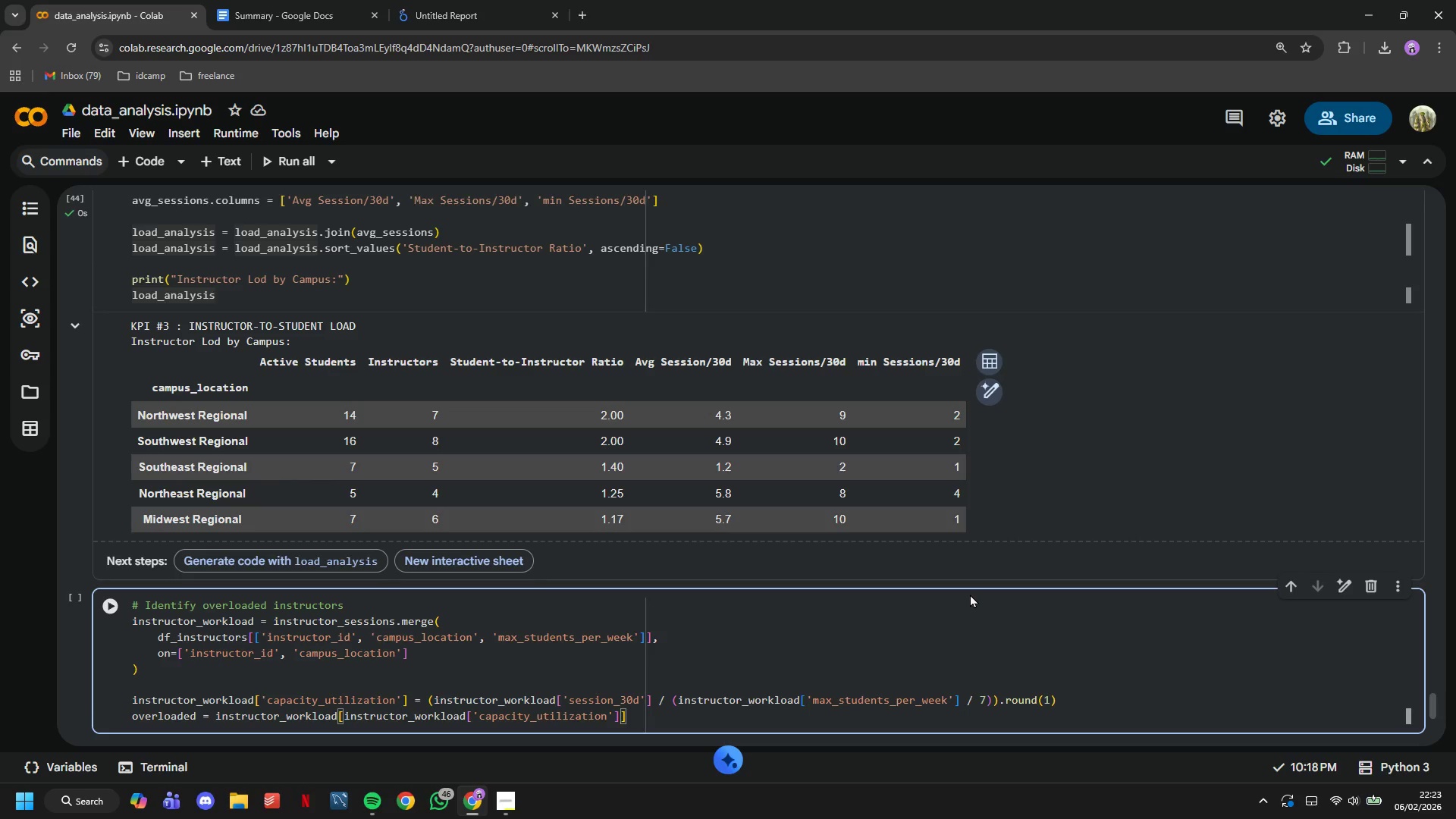 
type( > 90)
 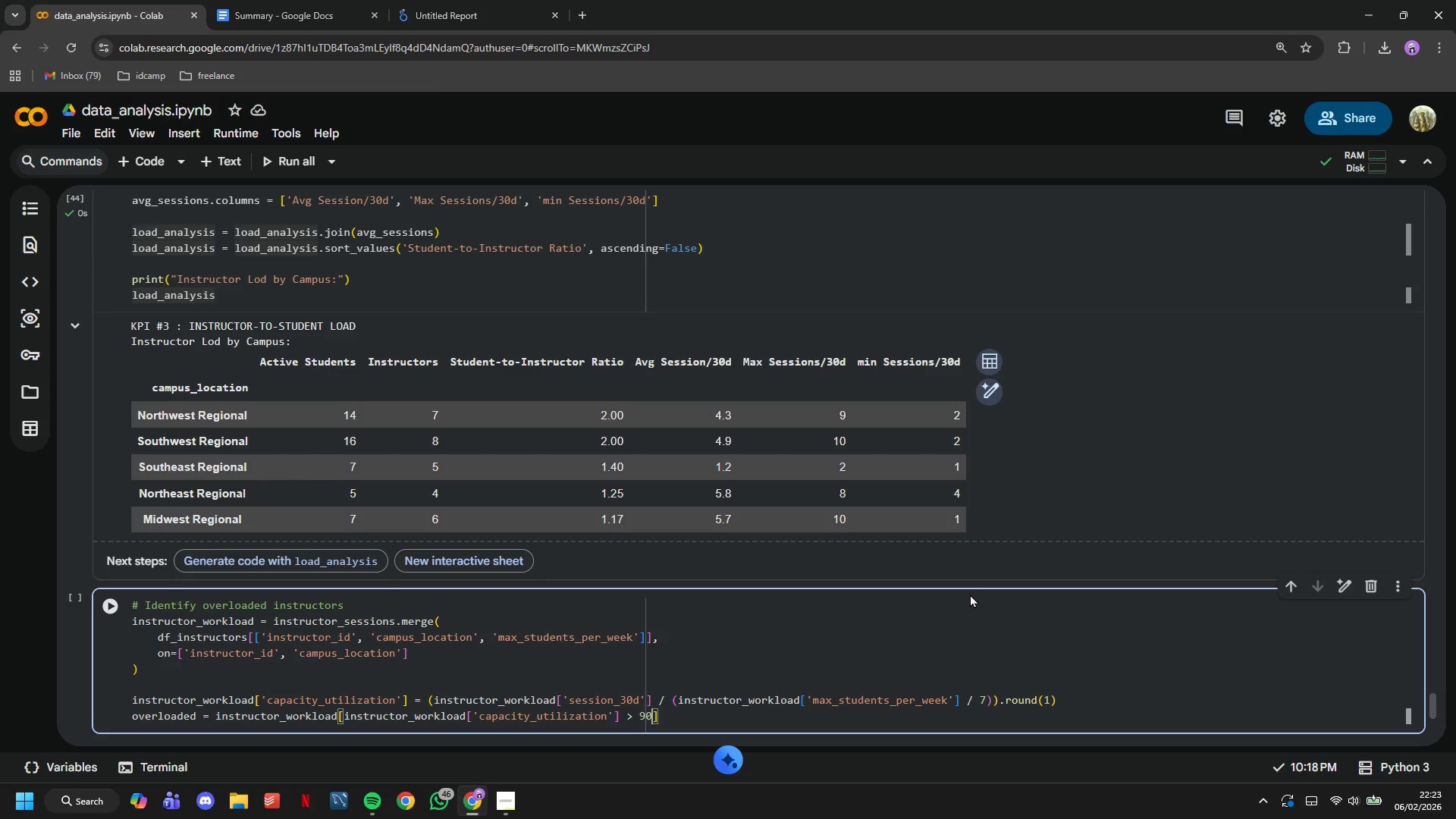 
key(ArrowRight)
 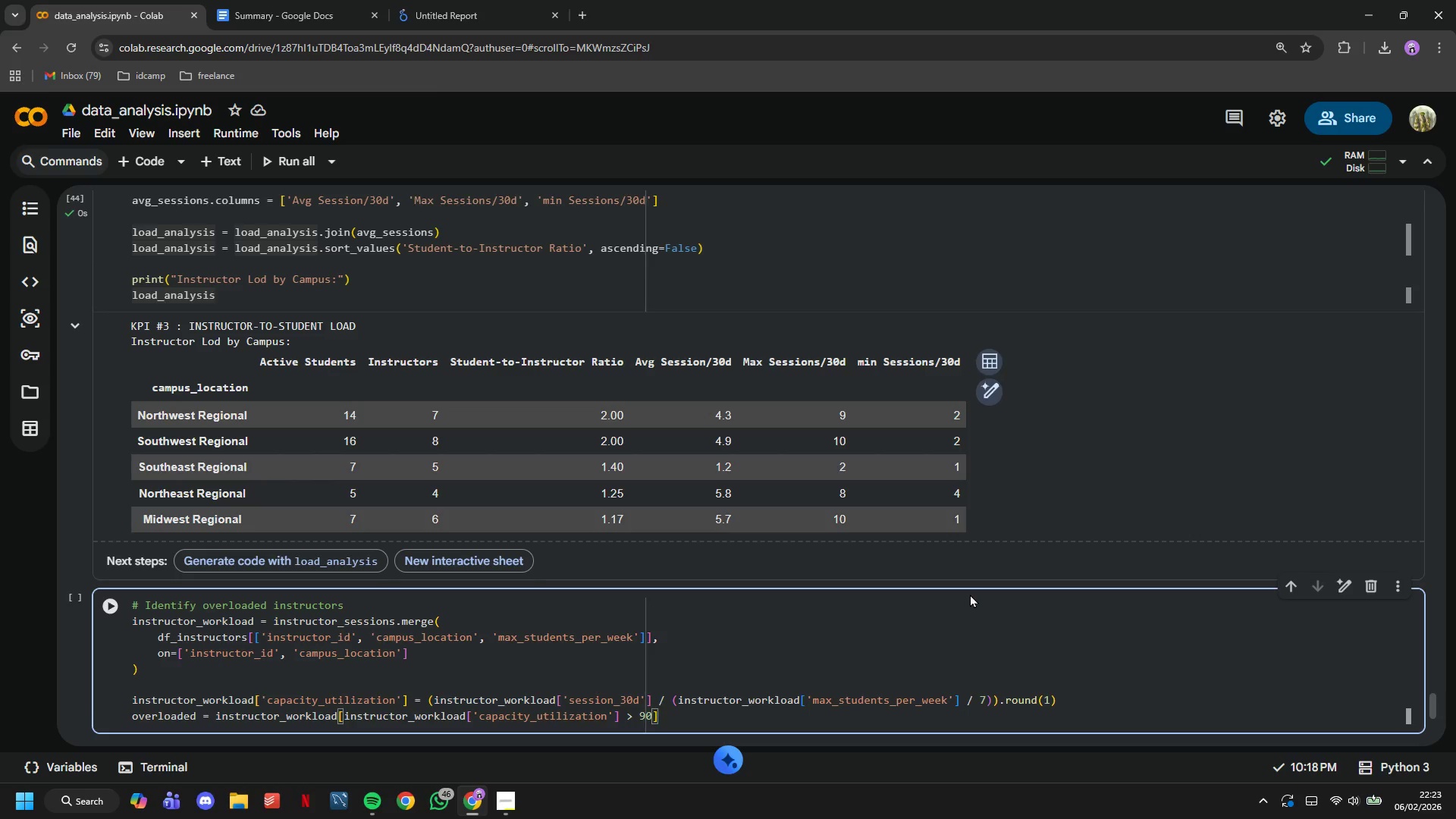 
type(.sort_values)
 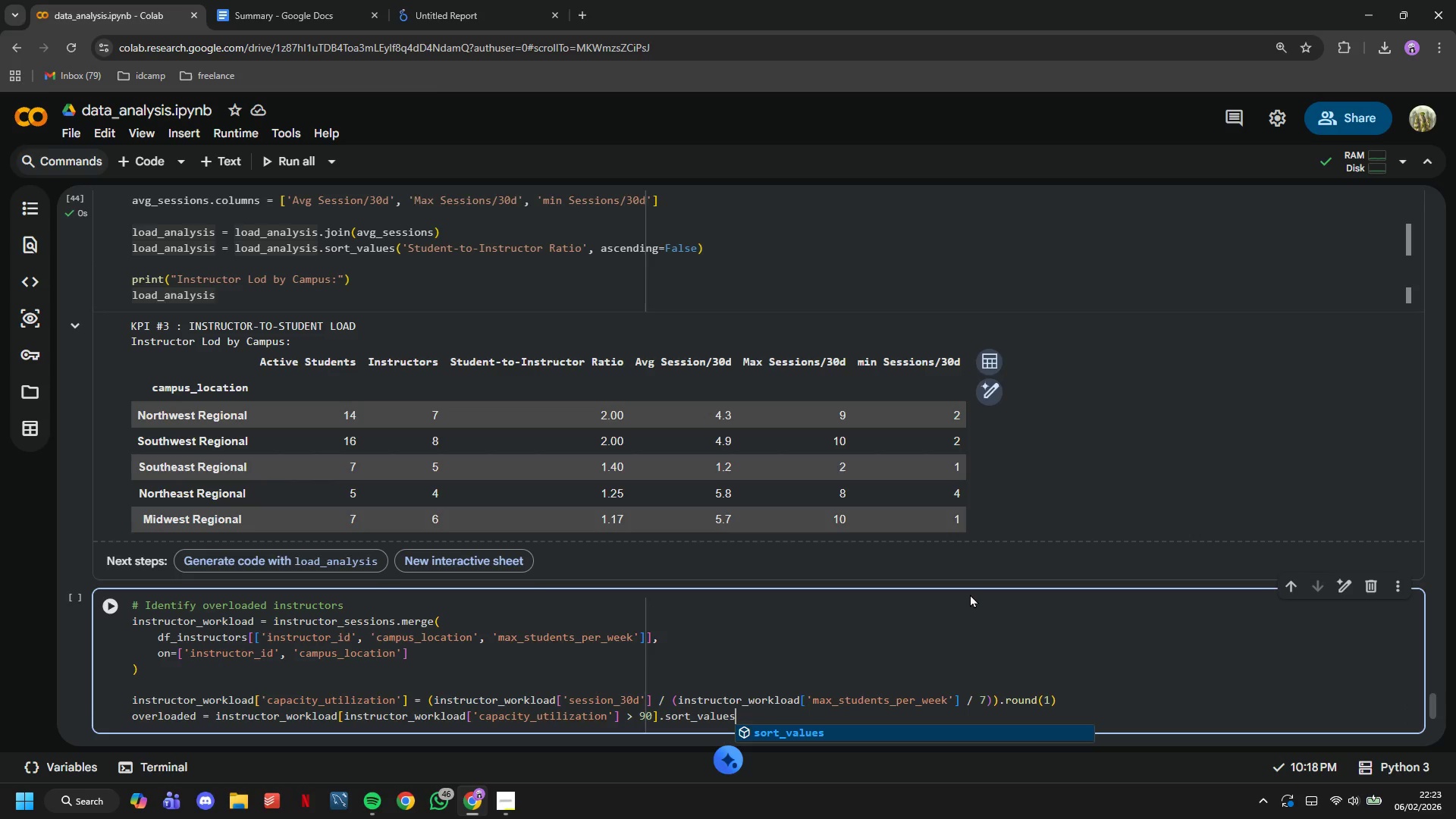 
type(('capacity_utilization)
 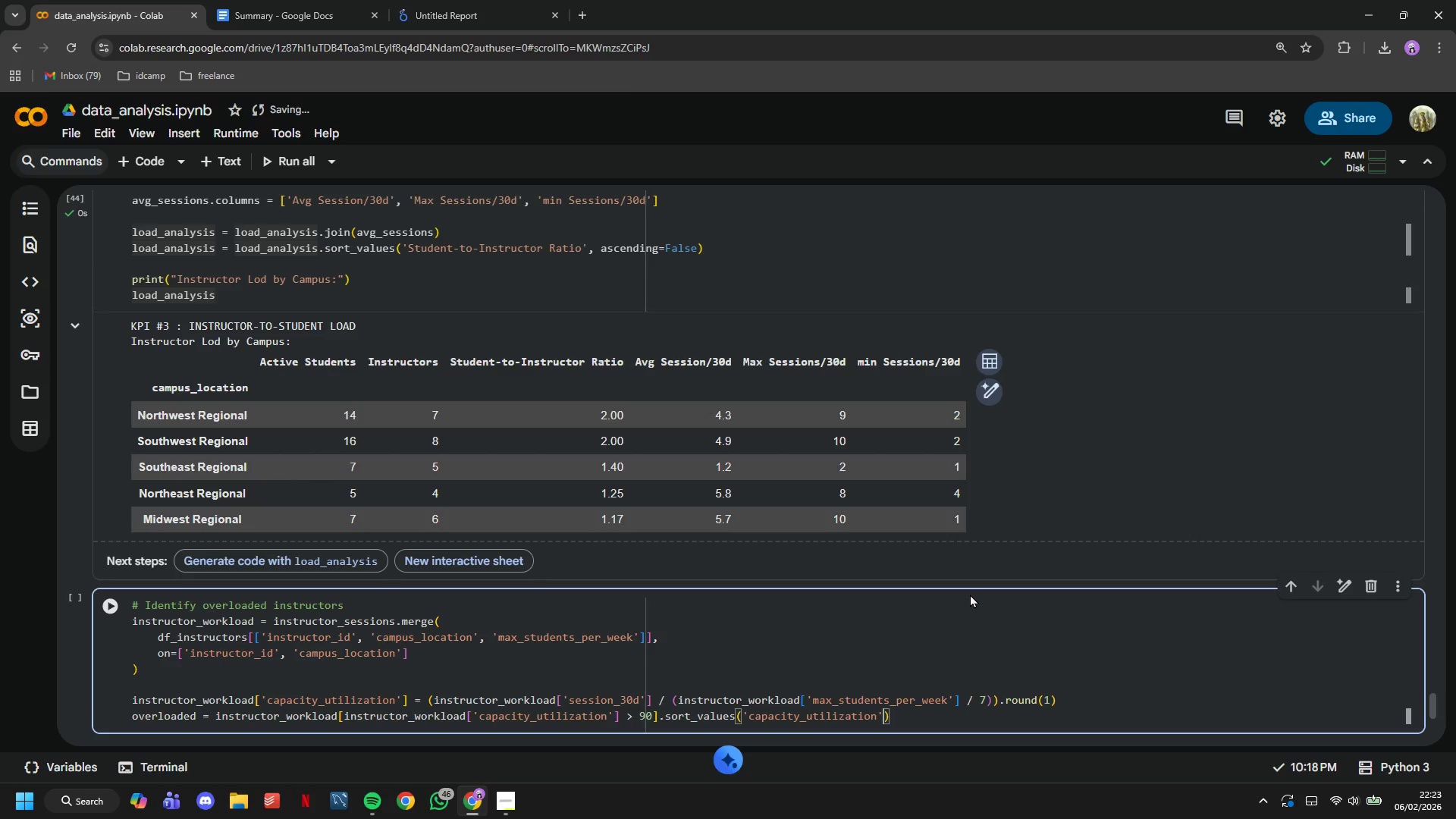 
 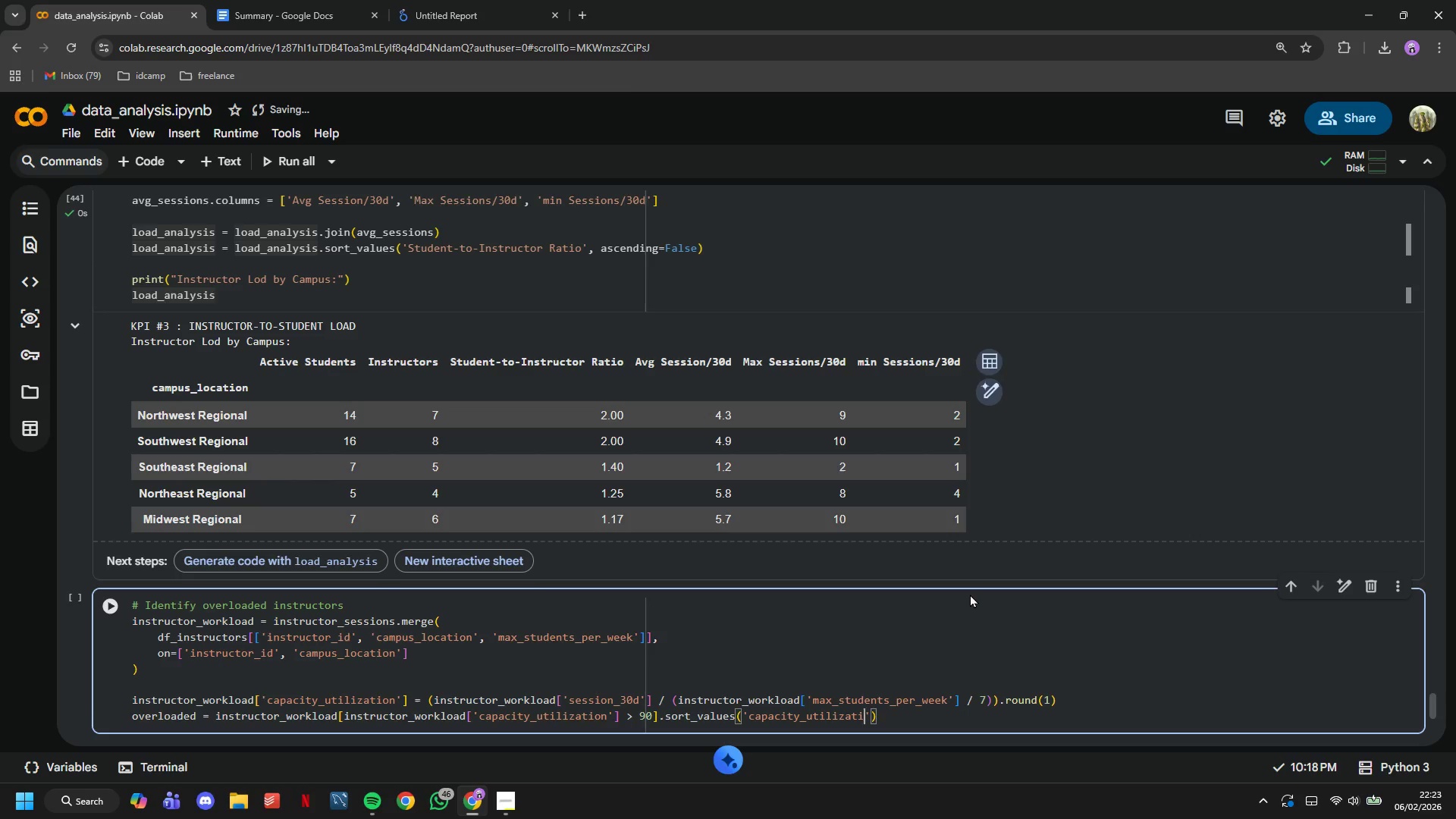 
key(ArrowRight)
 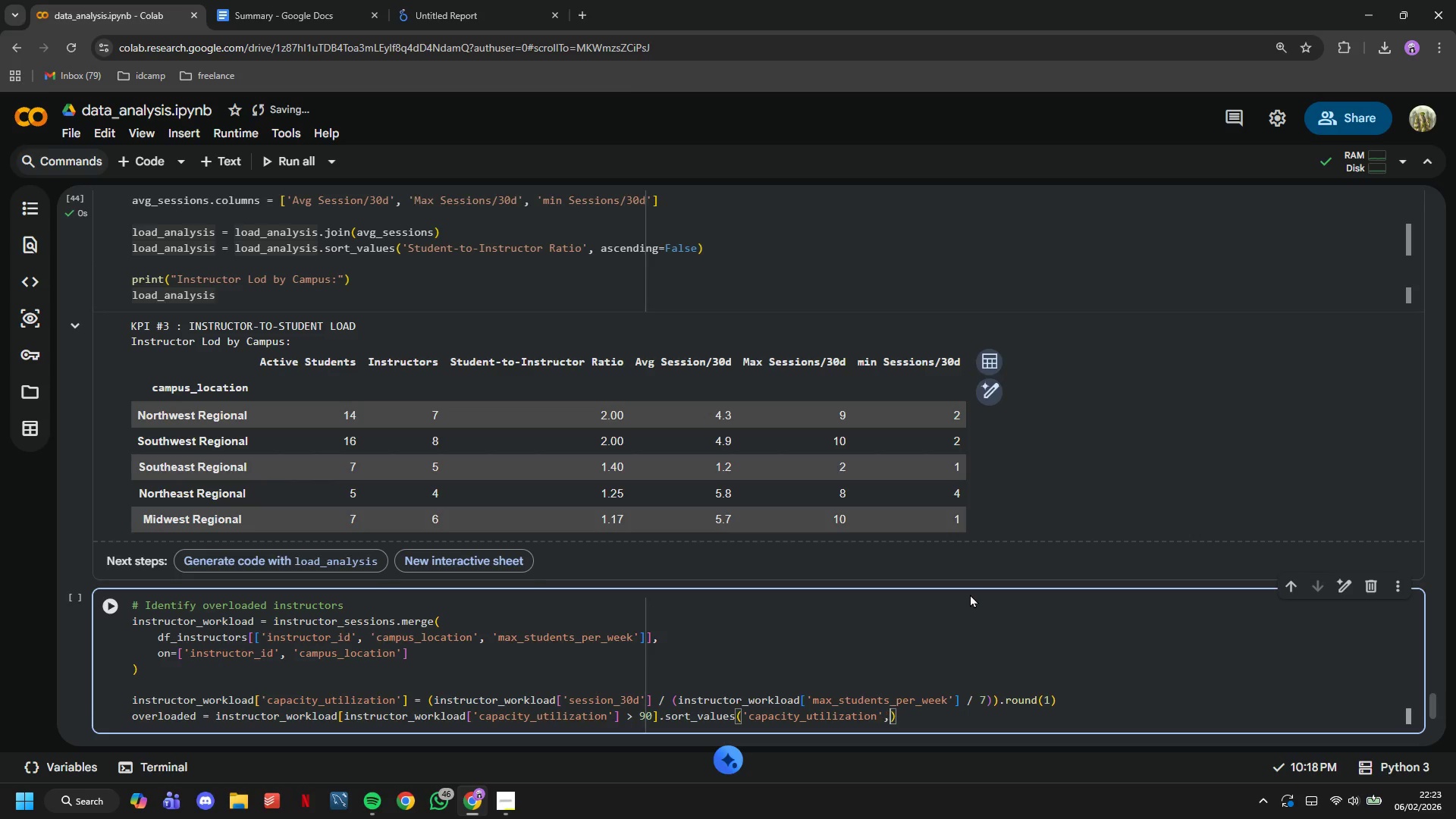 
type(, ascending=False)
 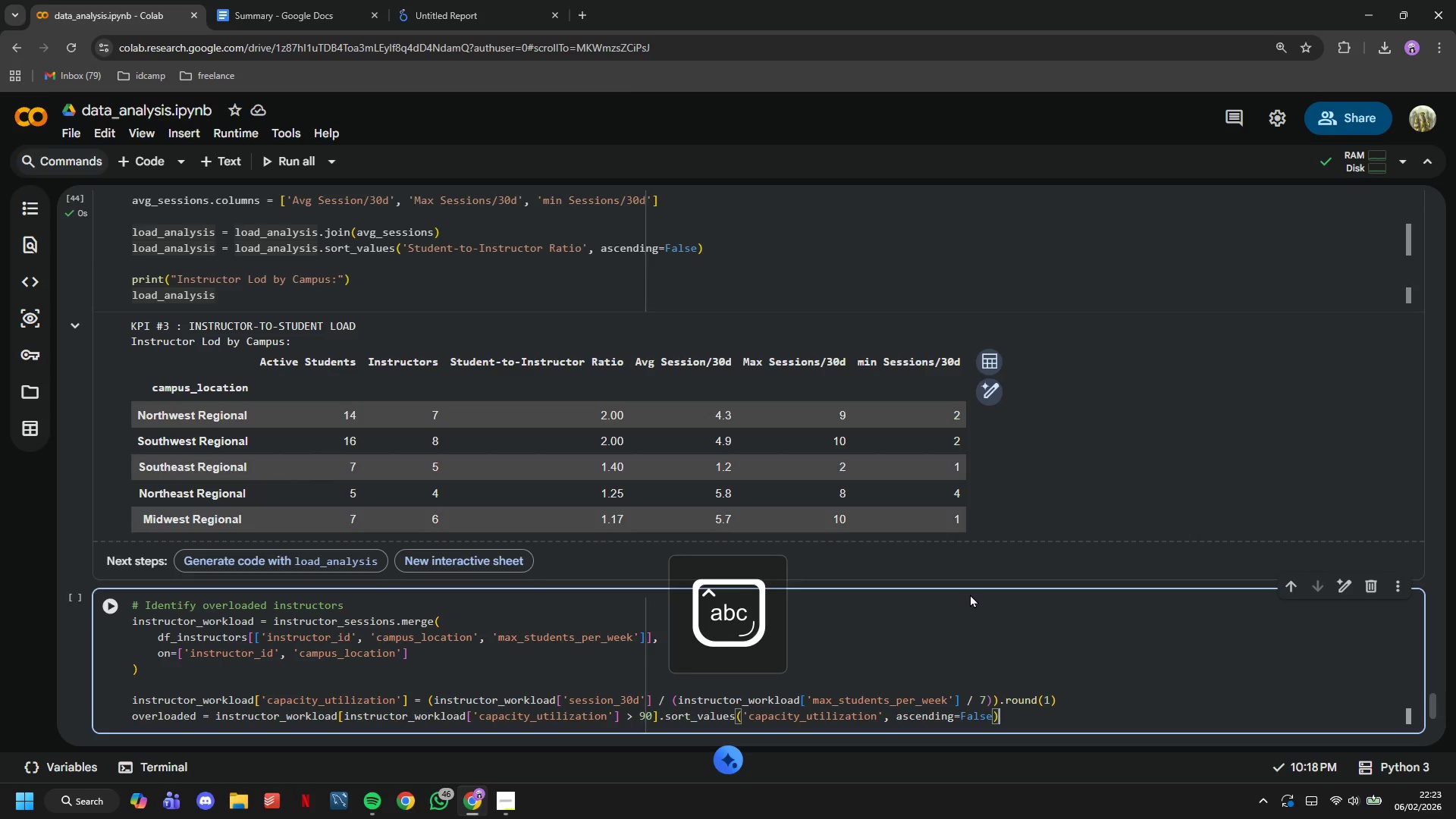 
key(ArrowRight)
 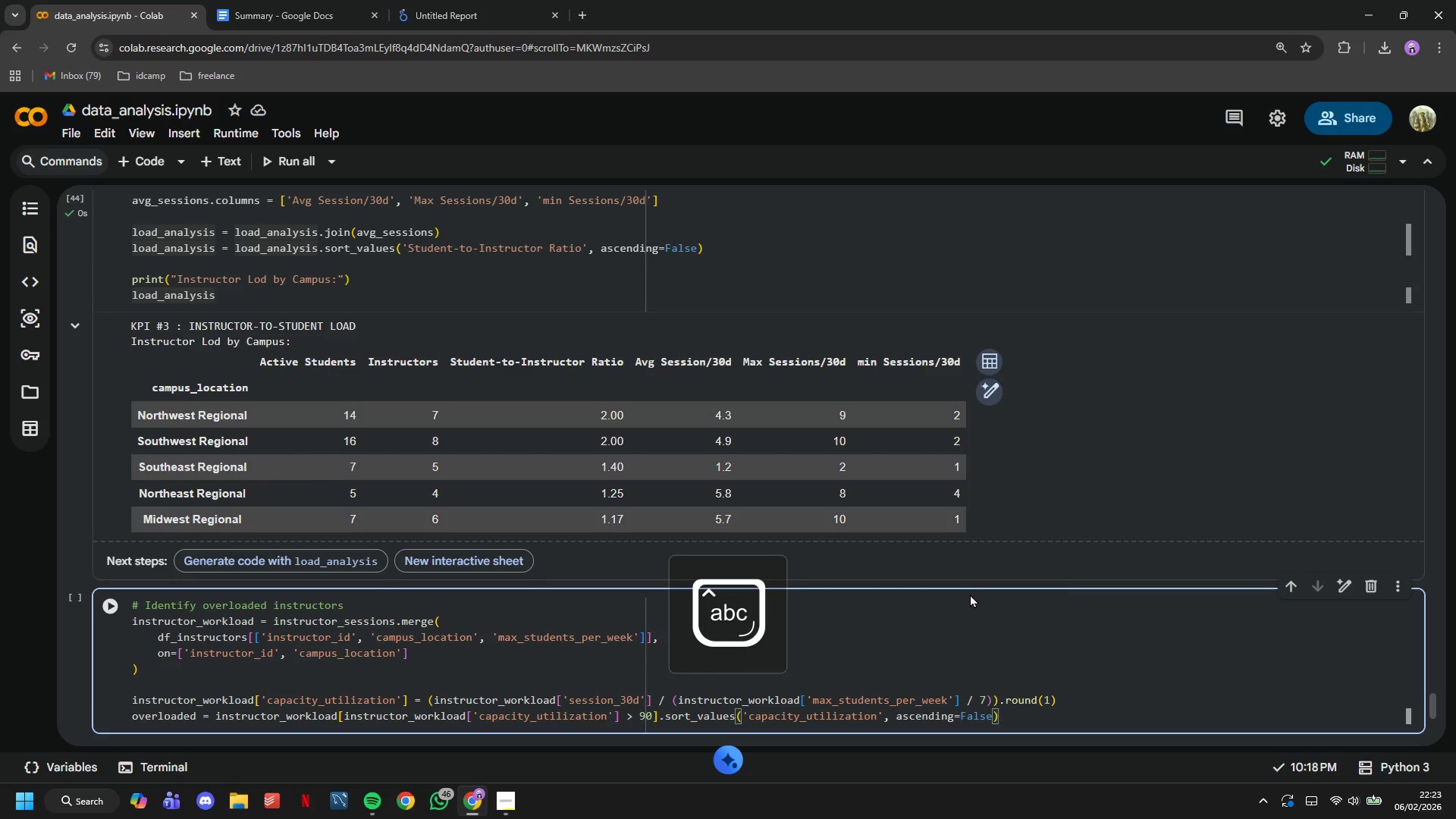 
key(Enter)
 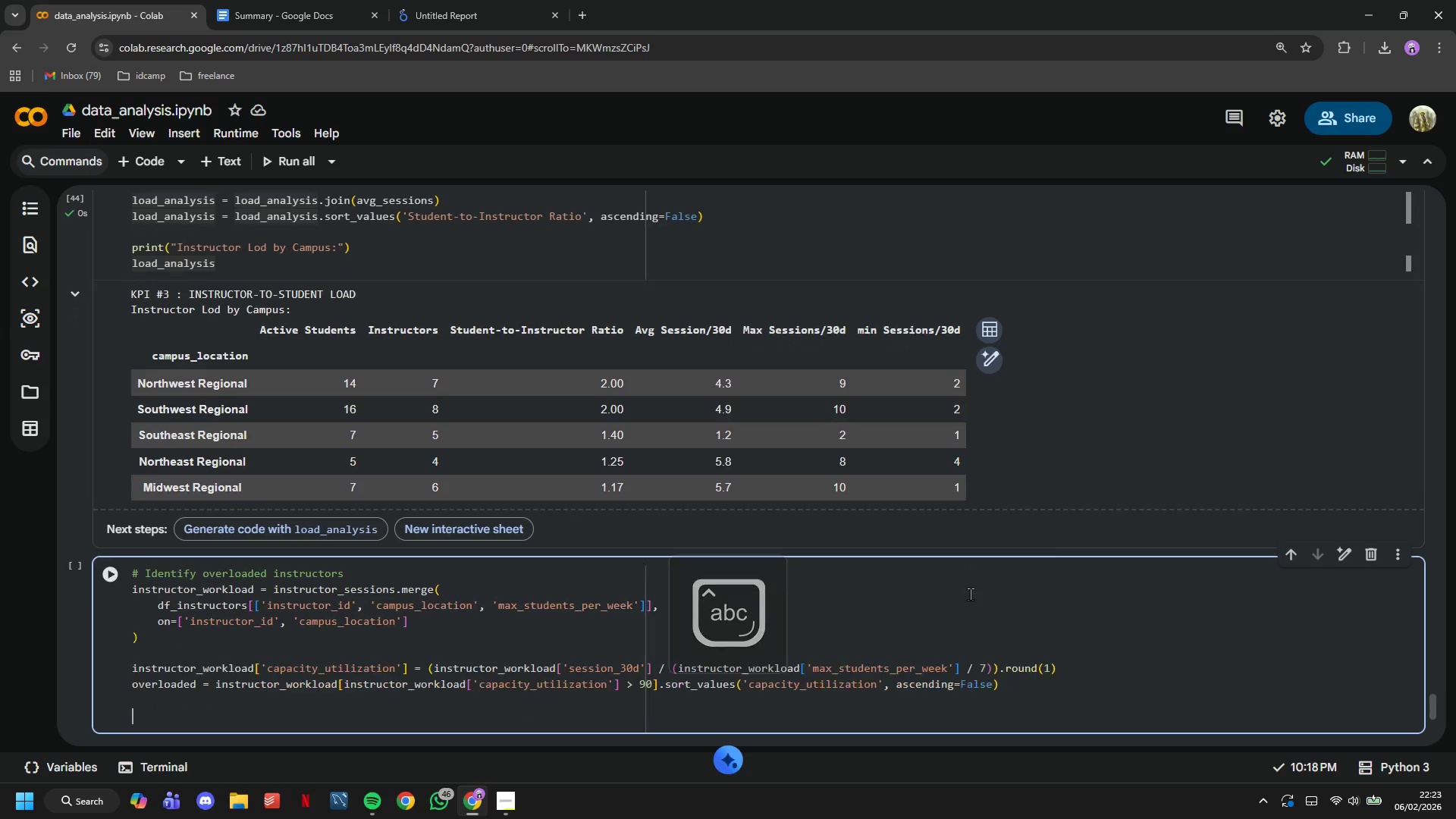 
key(Enter)
 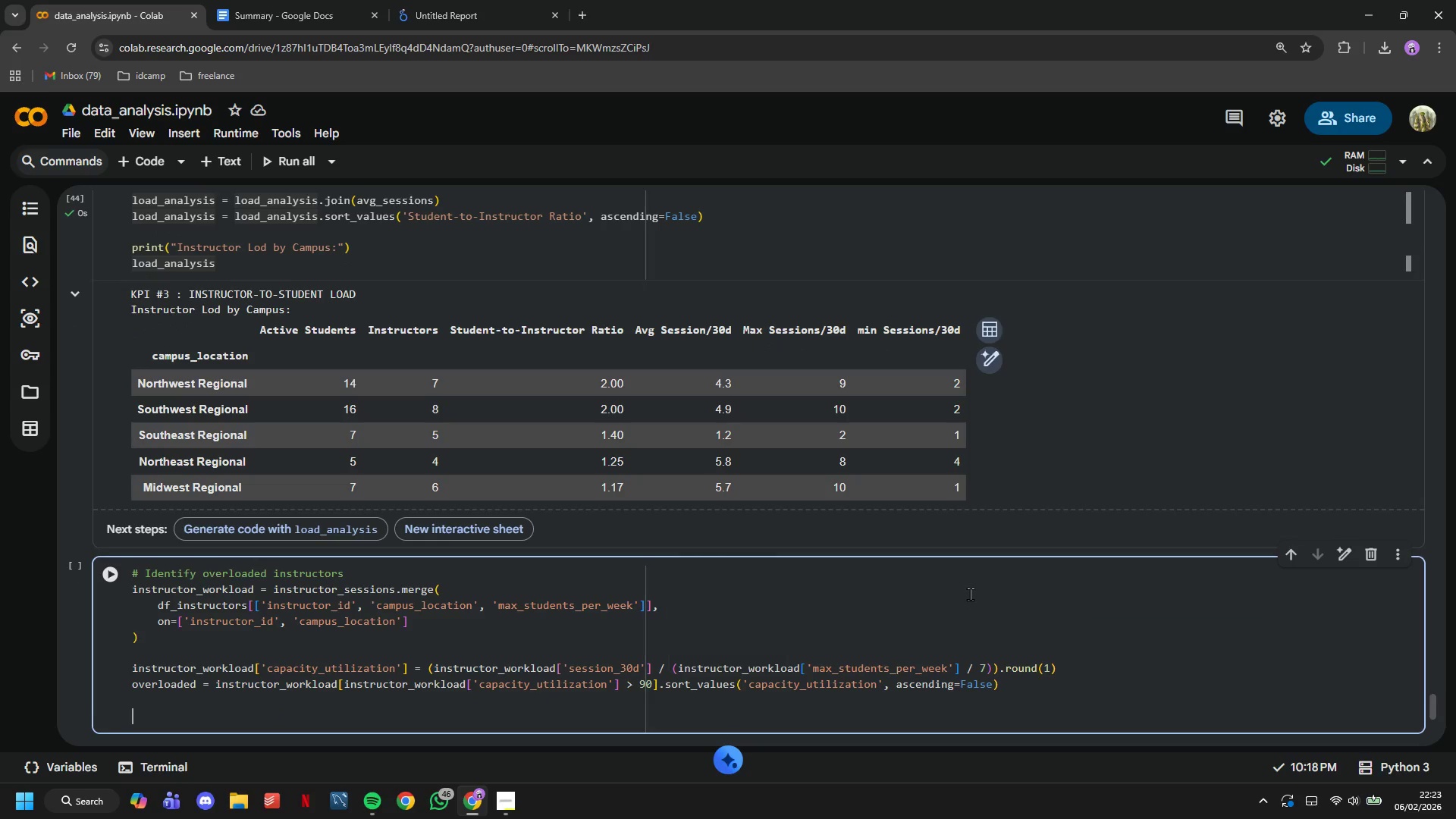 
type(print(")
 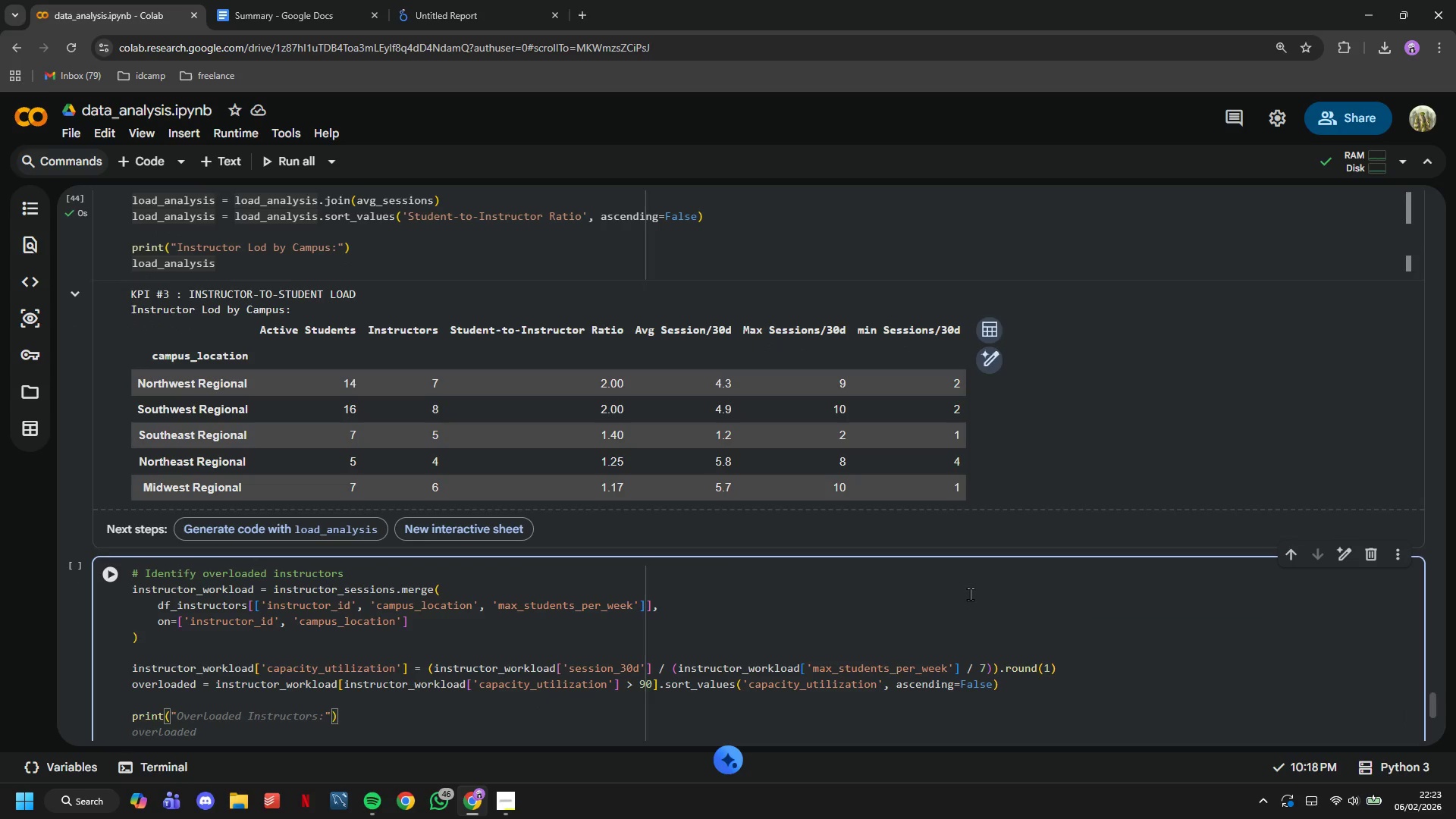 
key(ArrowLeft)
 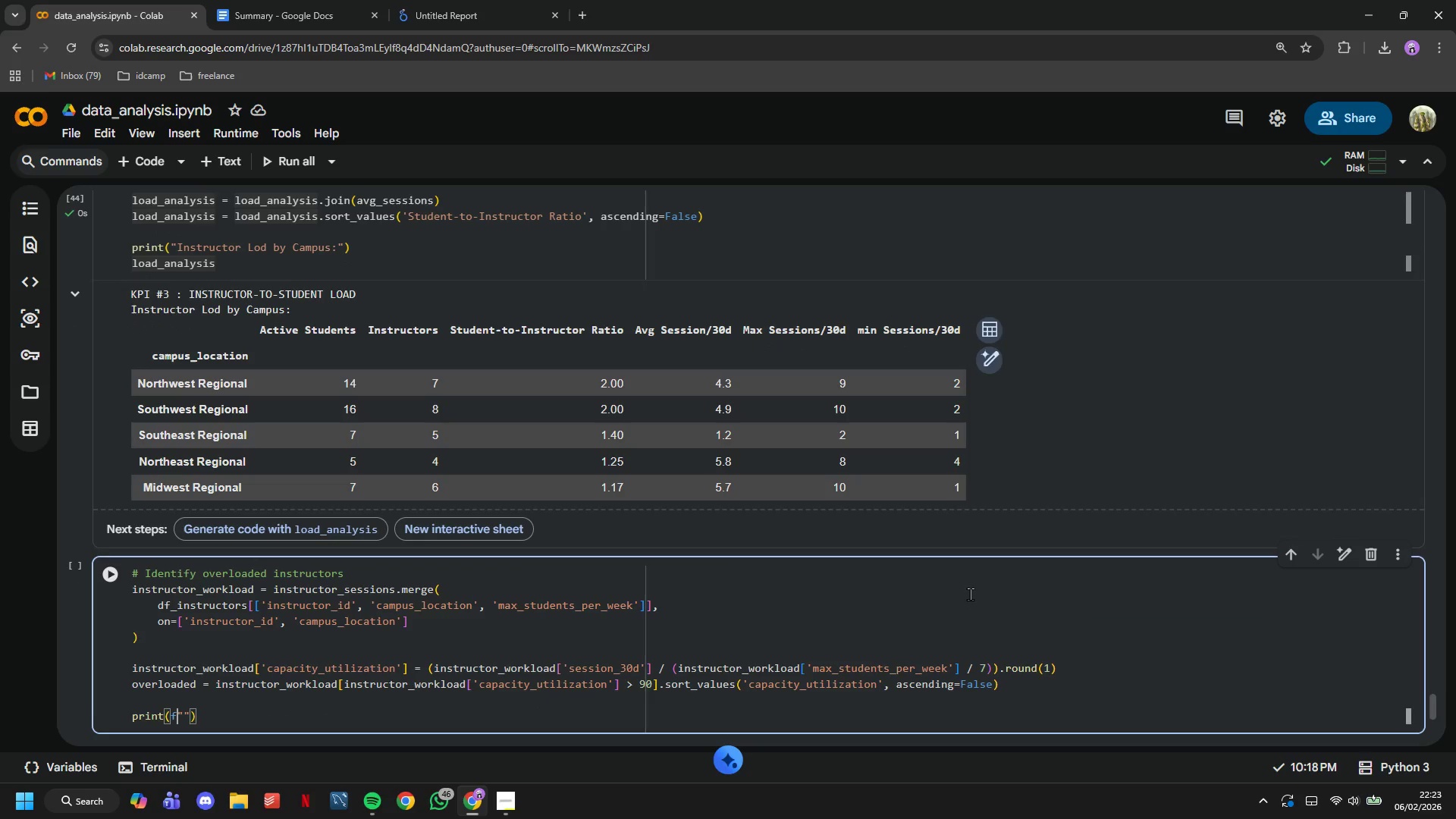 
key(F)
 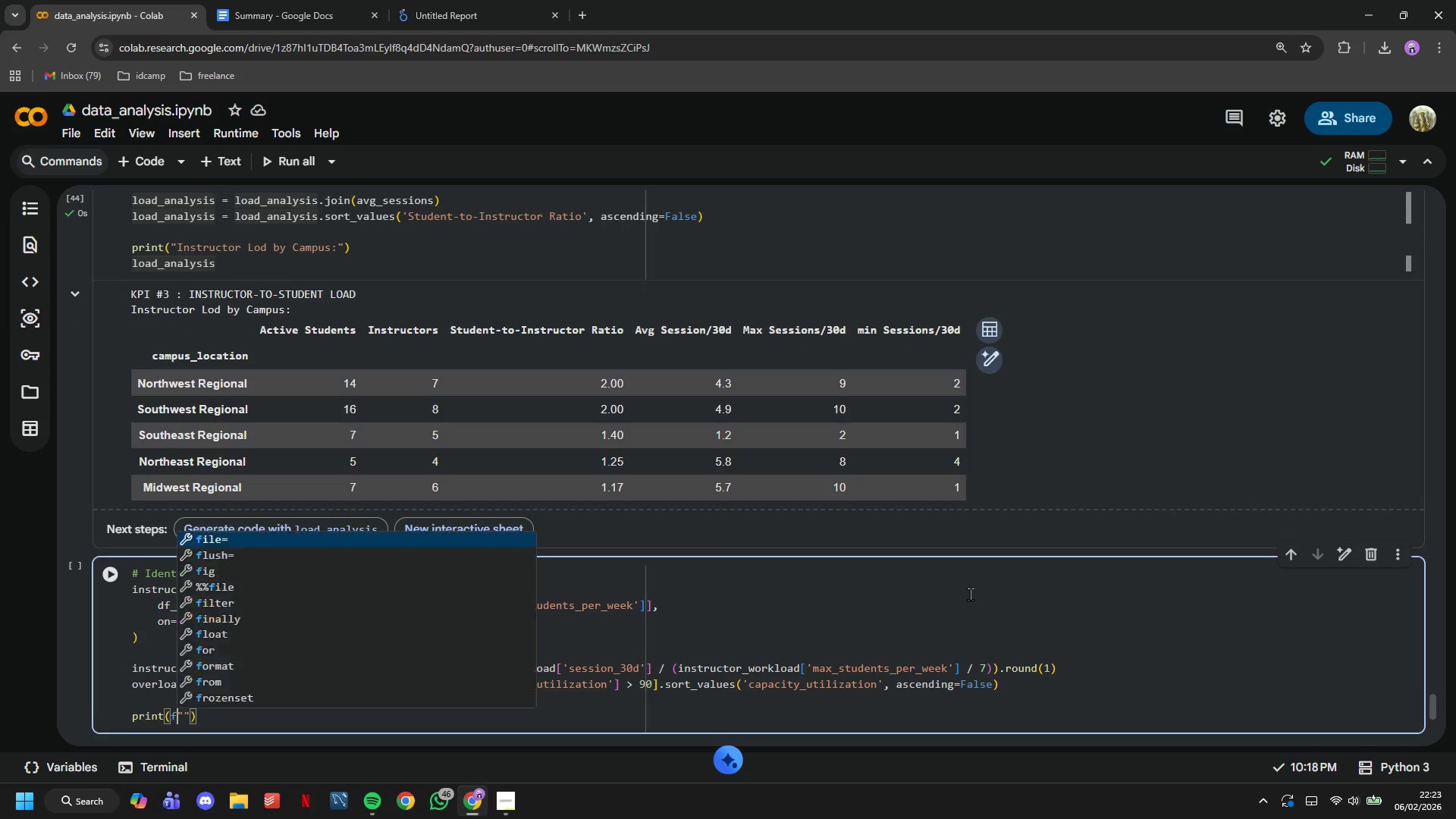 
key(ArrowRight)
 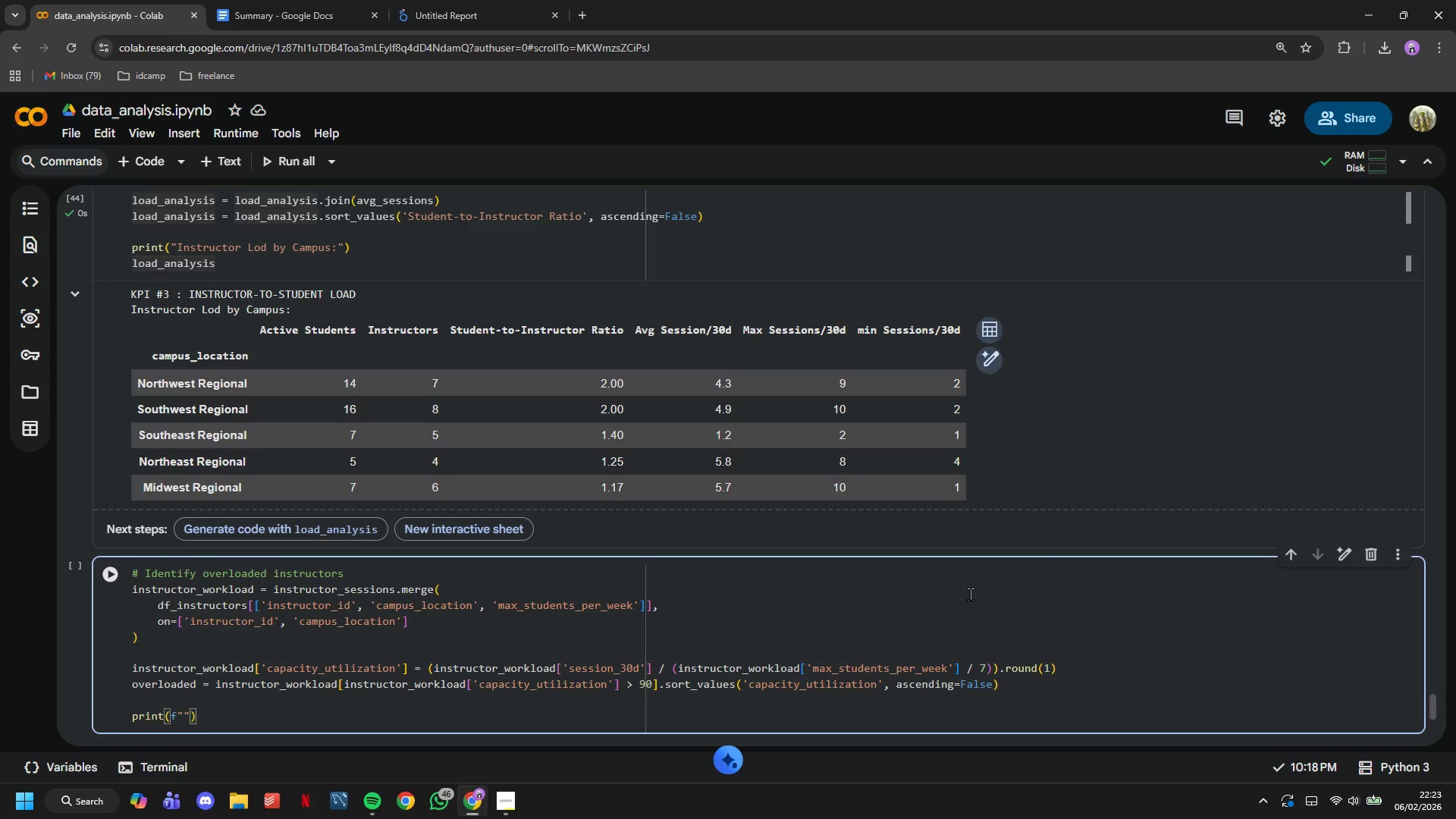 
type(Overloaded Instructors: )
key(Backspace)
key(Backspace)
type( (>90% capacitu)
key(Backspace)
type(y)
 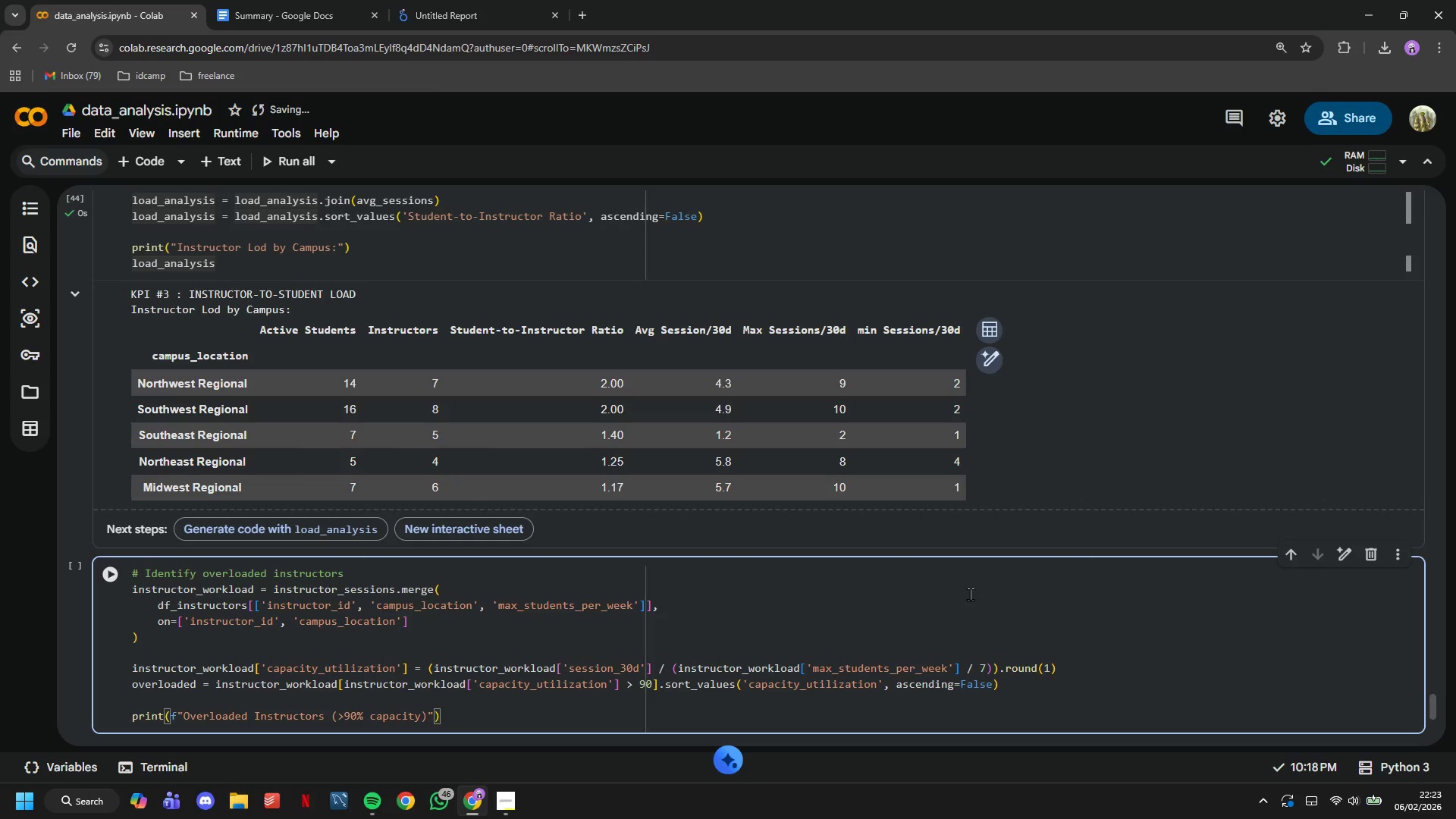 
key(ArrowRight)
 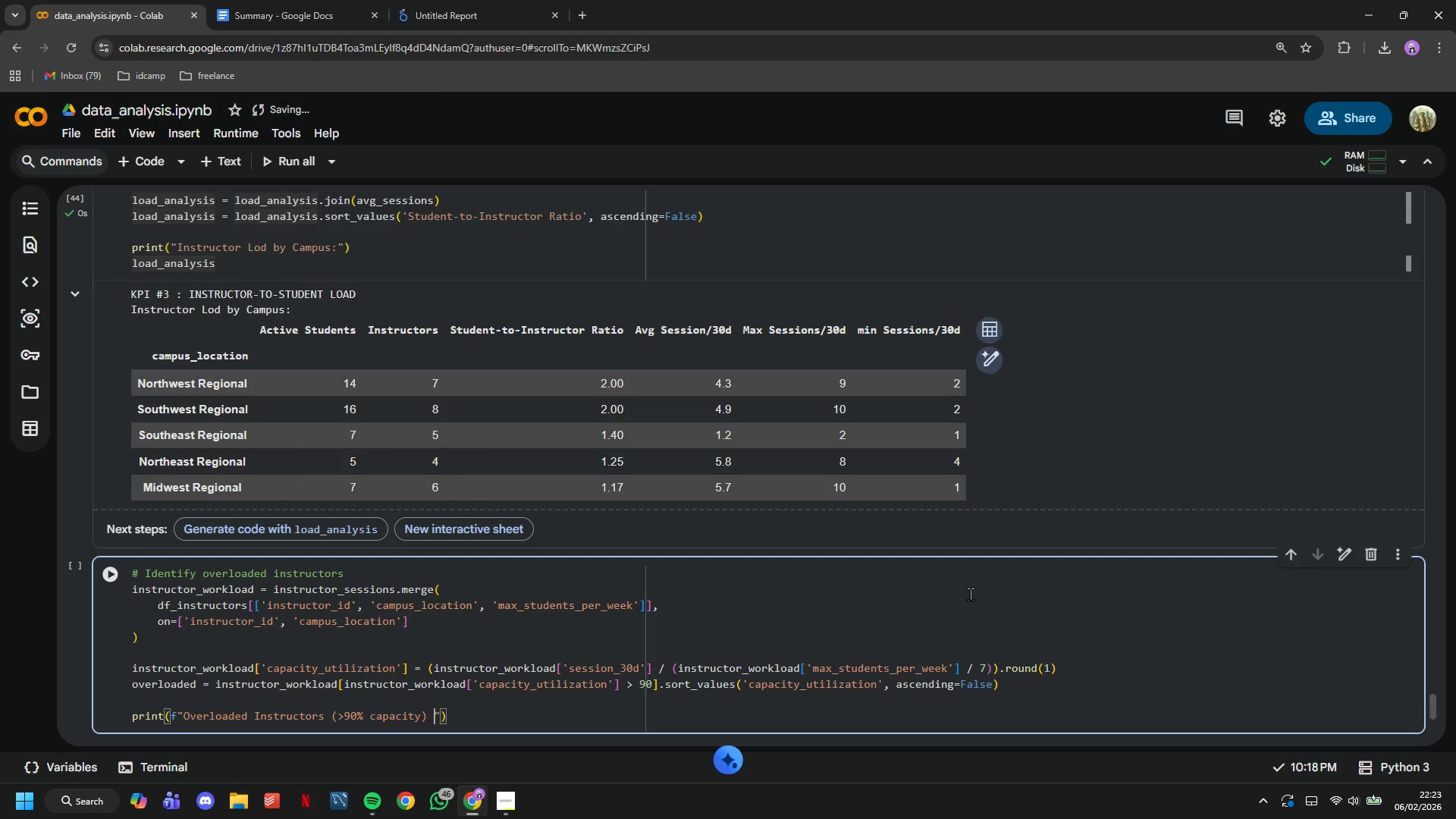 
type( : {len(overloaded)
 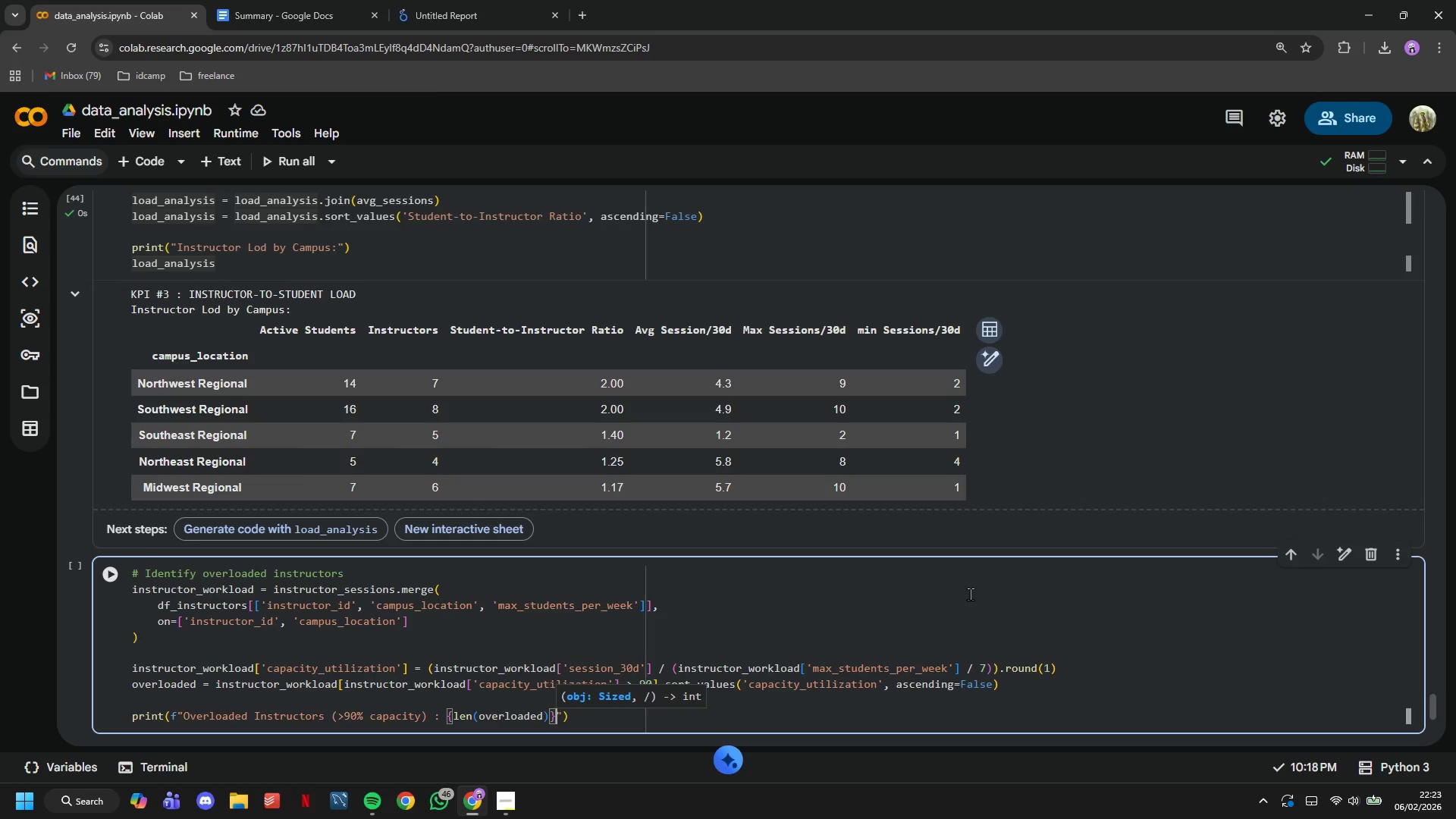 
 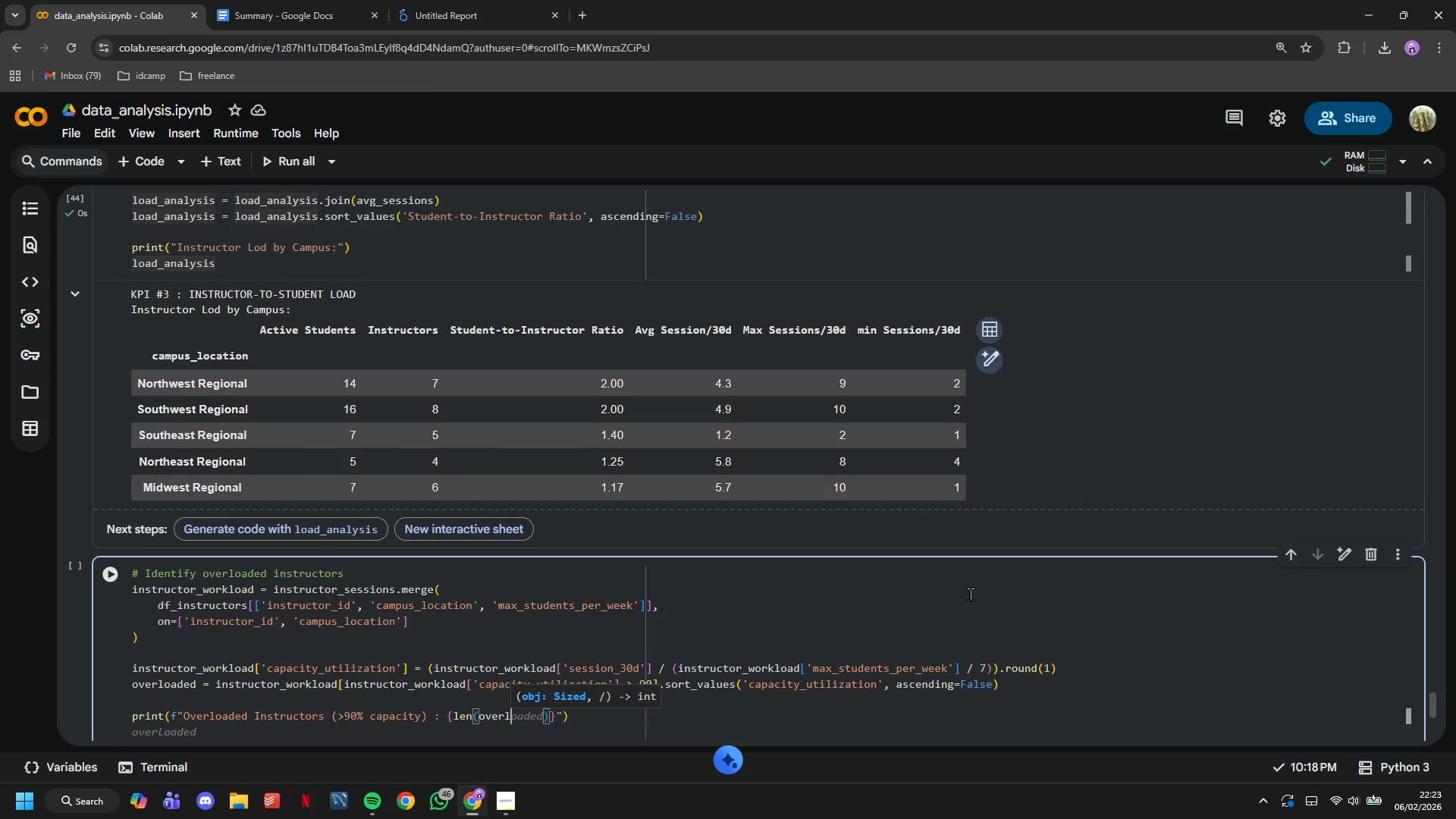 
key(ArrowRight)
 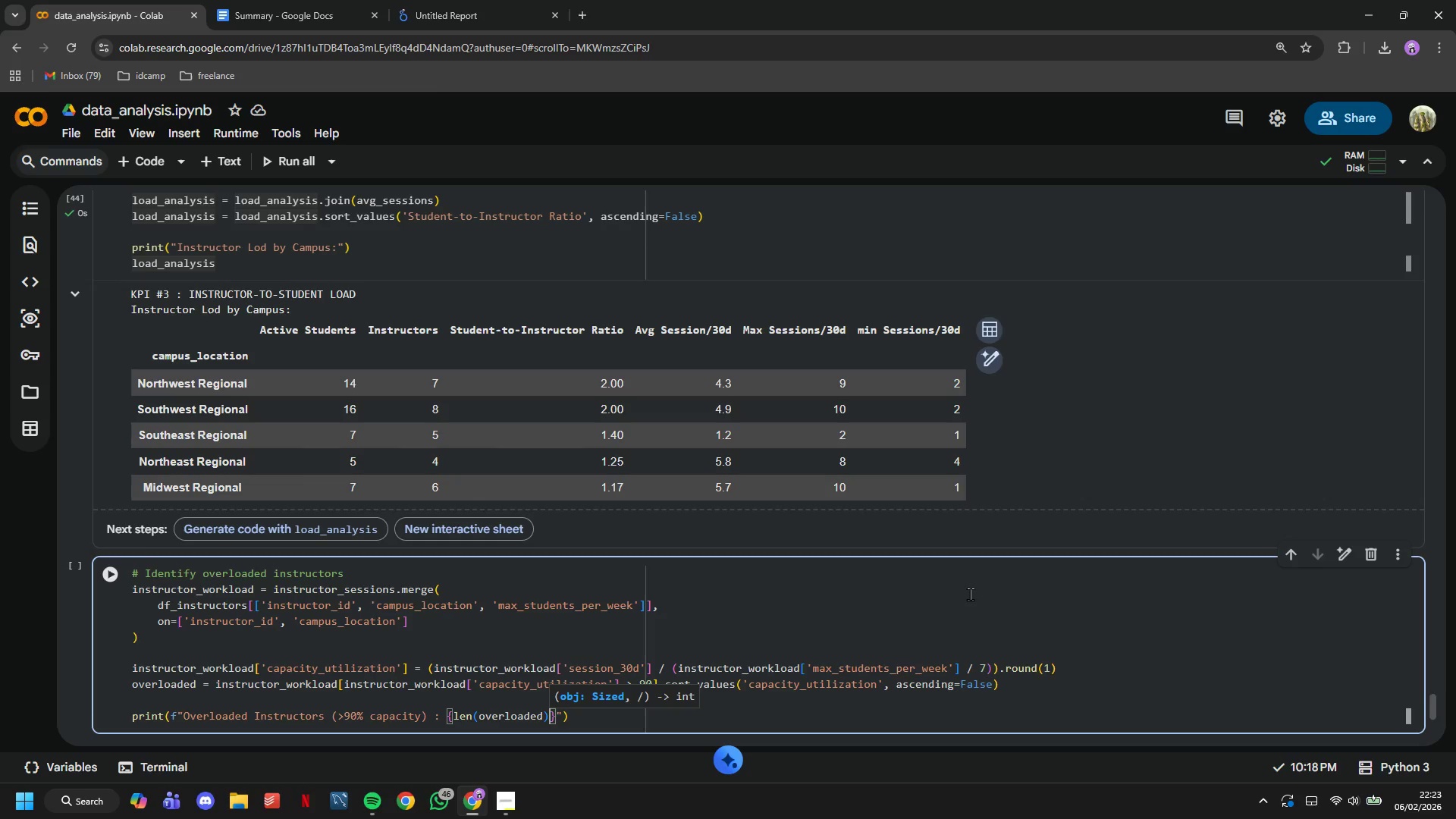 
key(ArrowRight)
 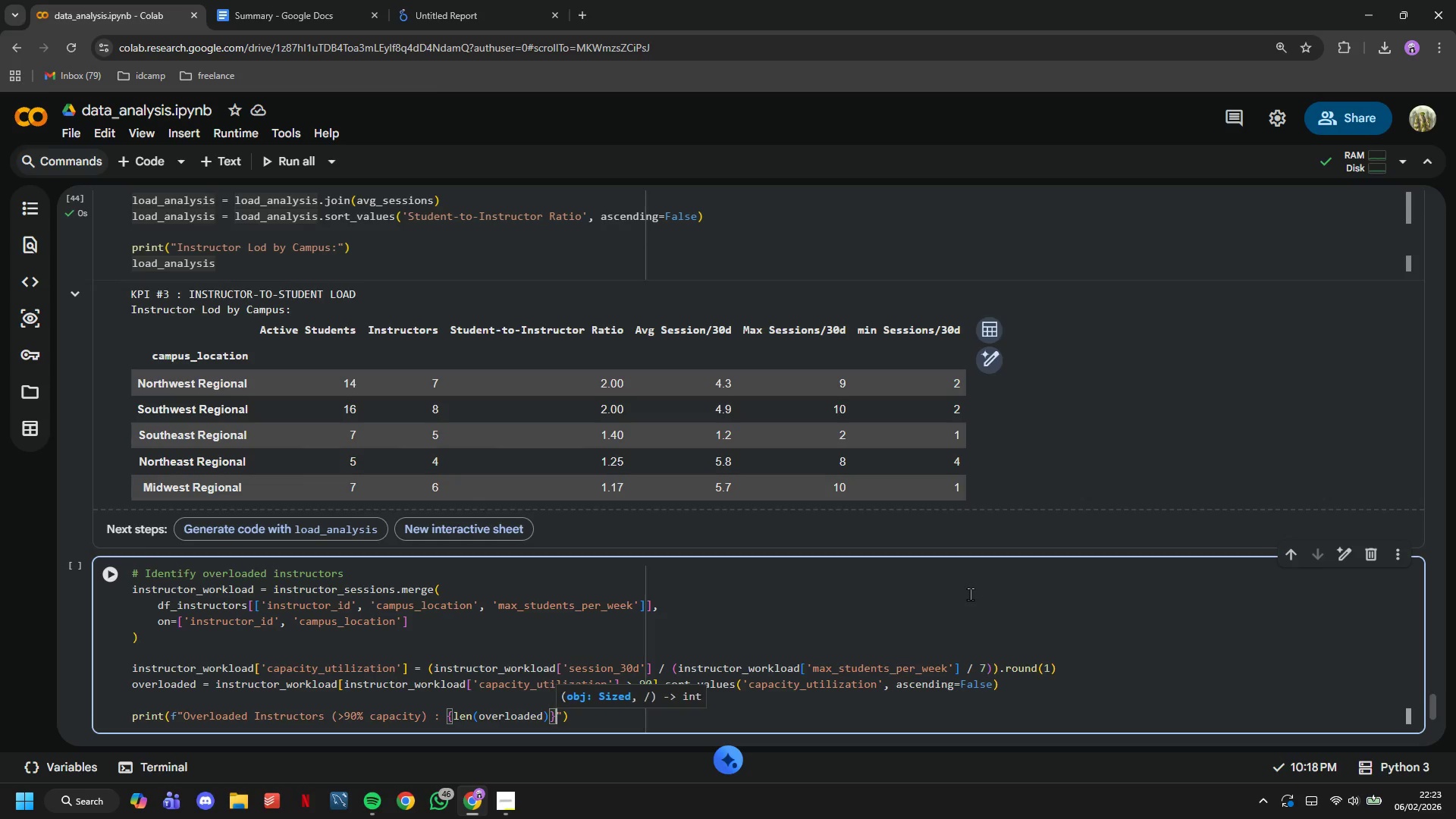 
key(ArrowRight)
 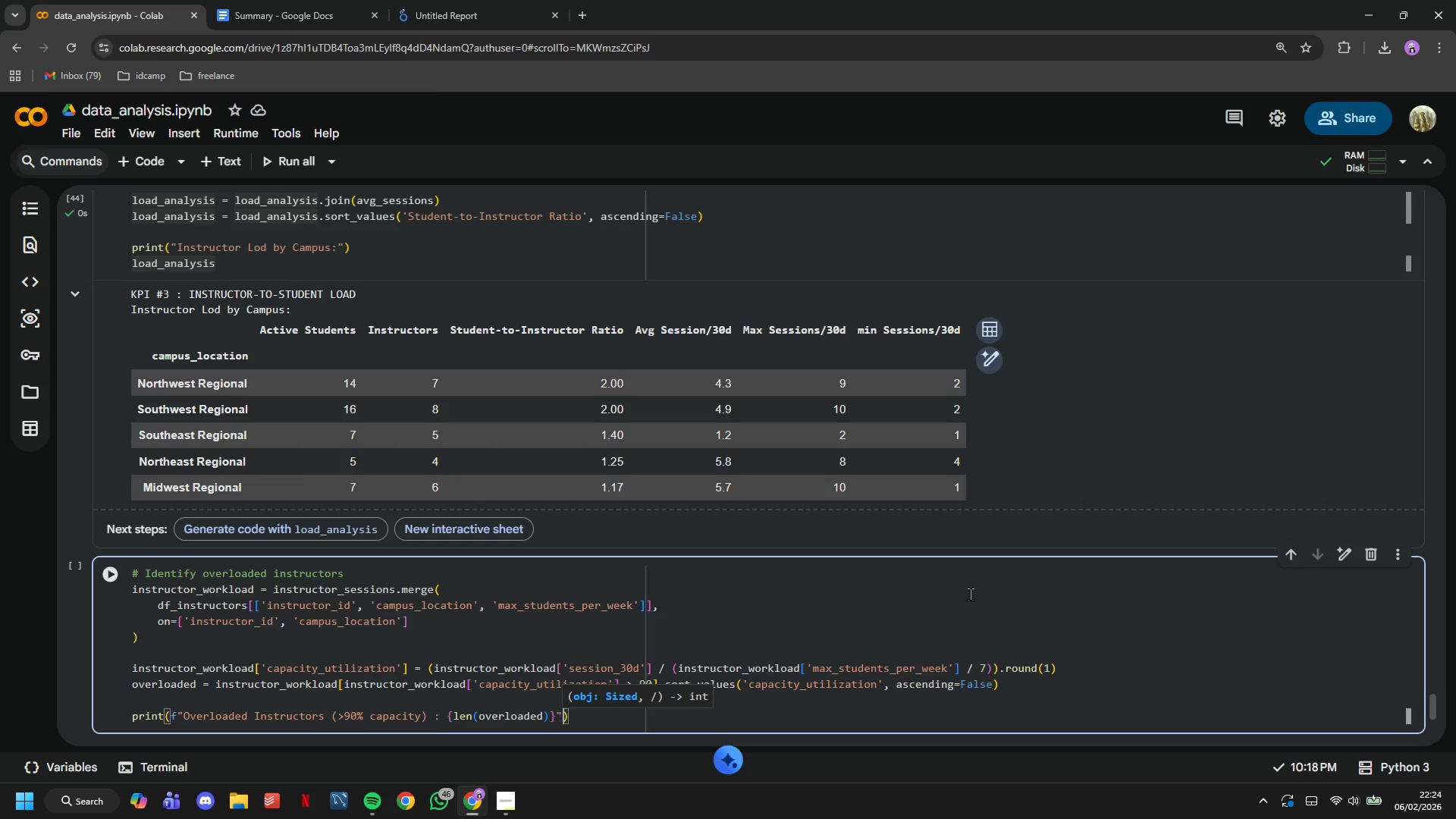 
key(ArrowRight)
 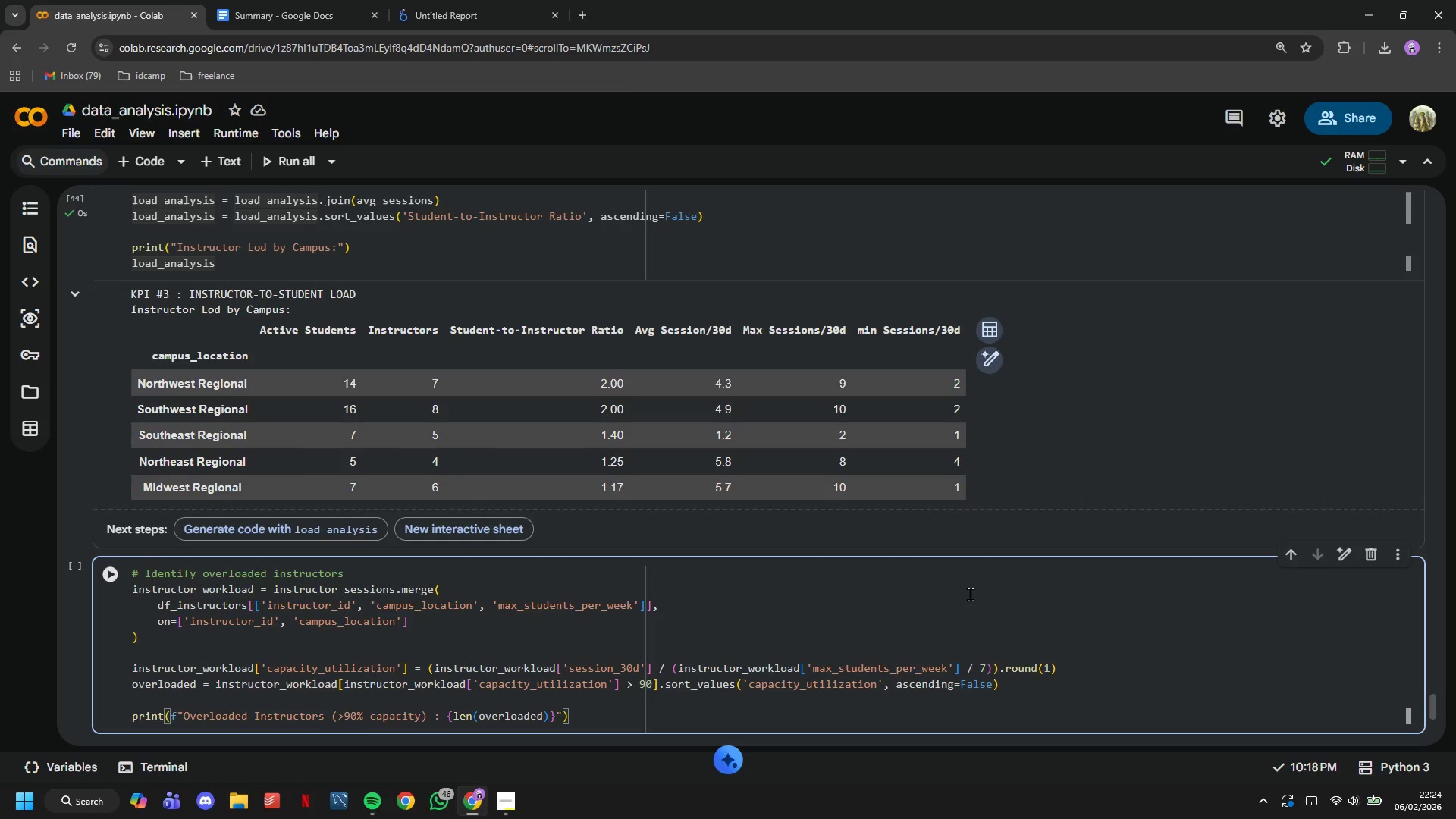 
key(Enter)
 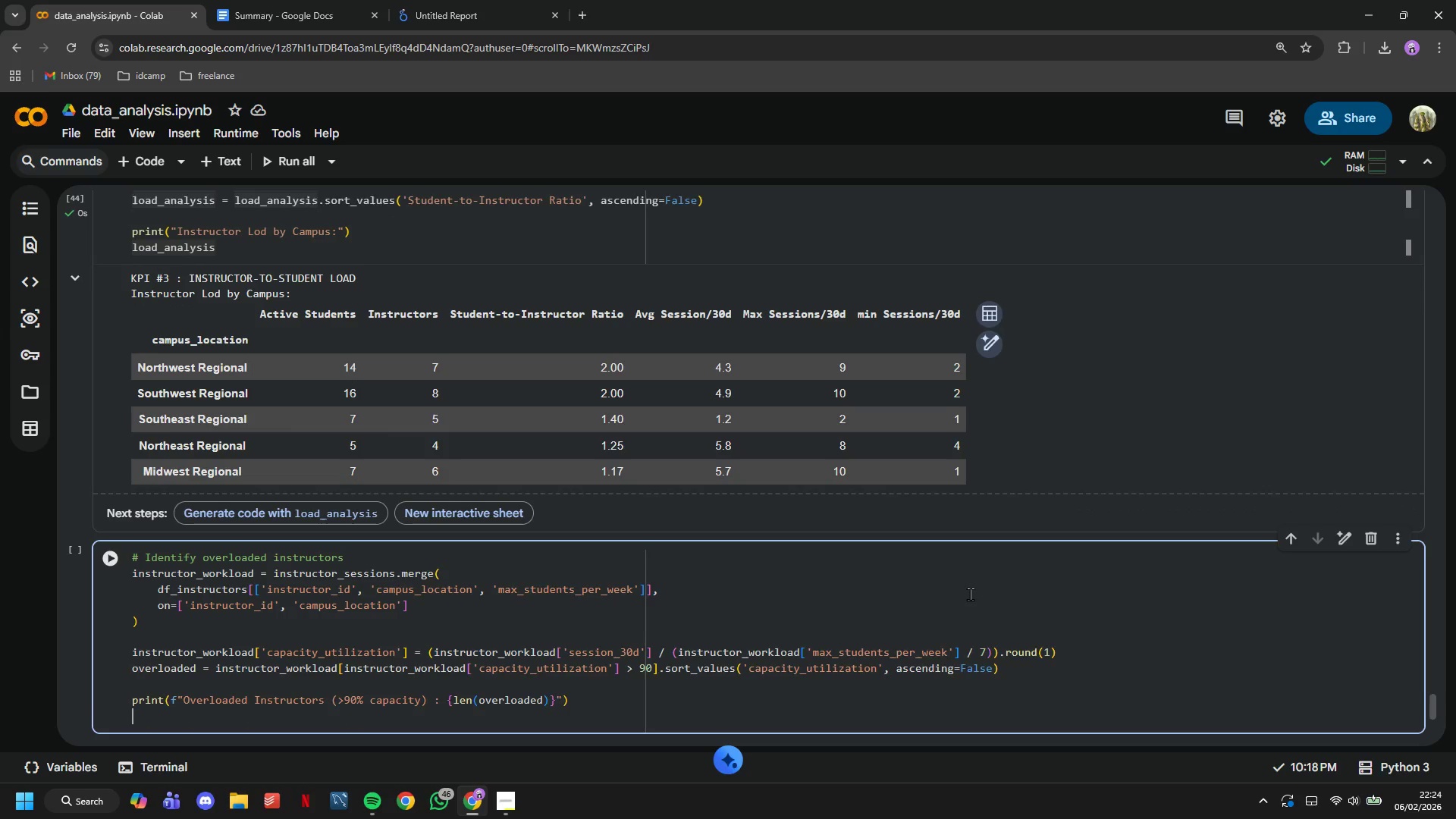 
key(Enter)
 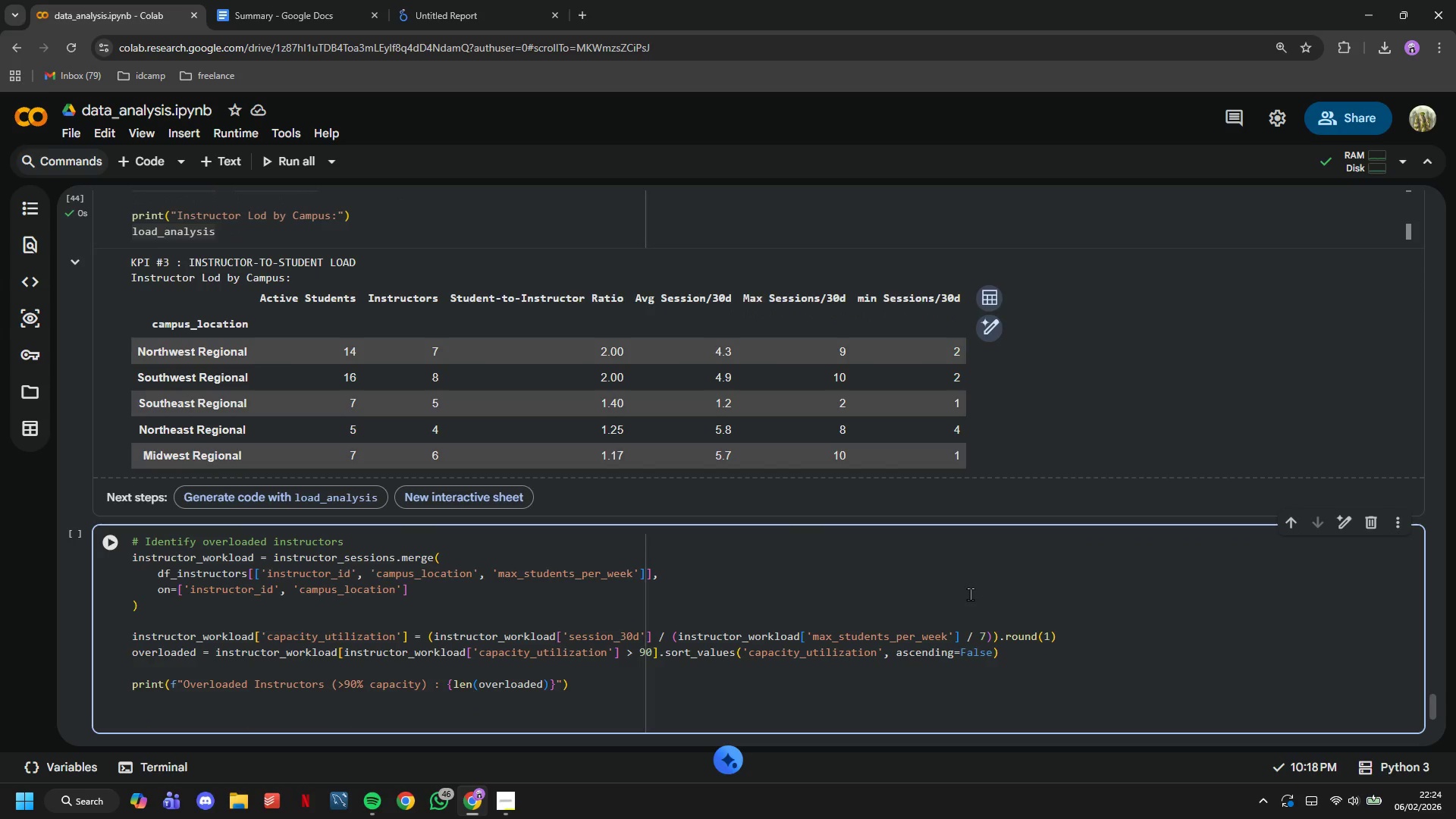 
type(if leb)
key(Backspace)
type(n(overloaded)
 